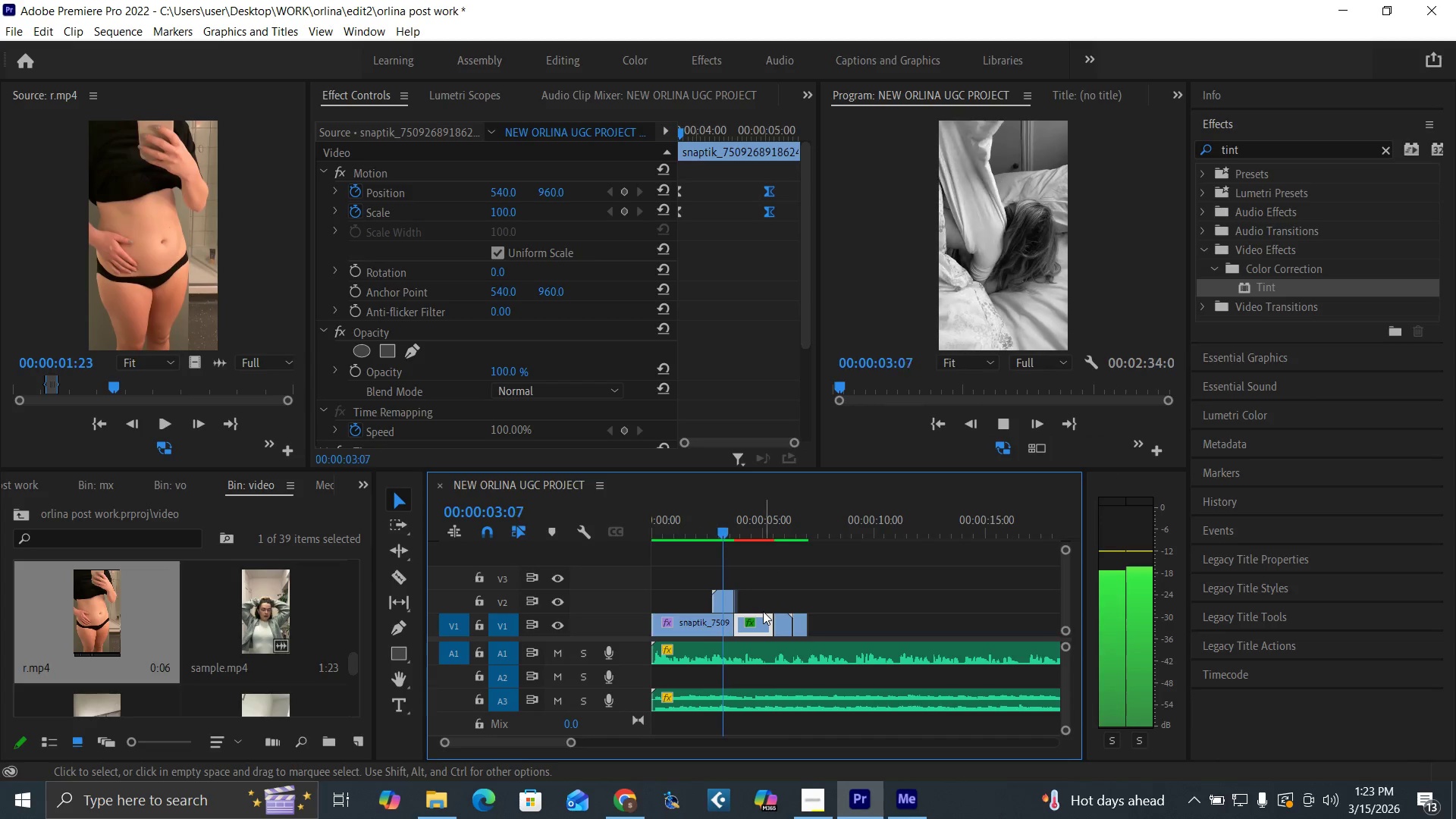 
key(Space)
 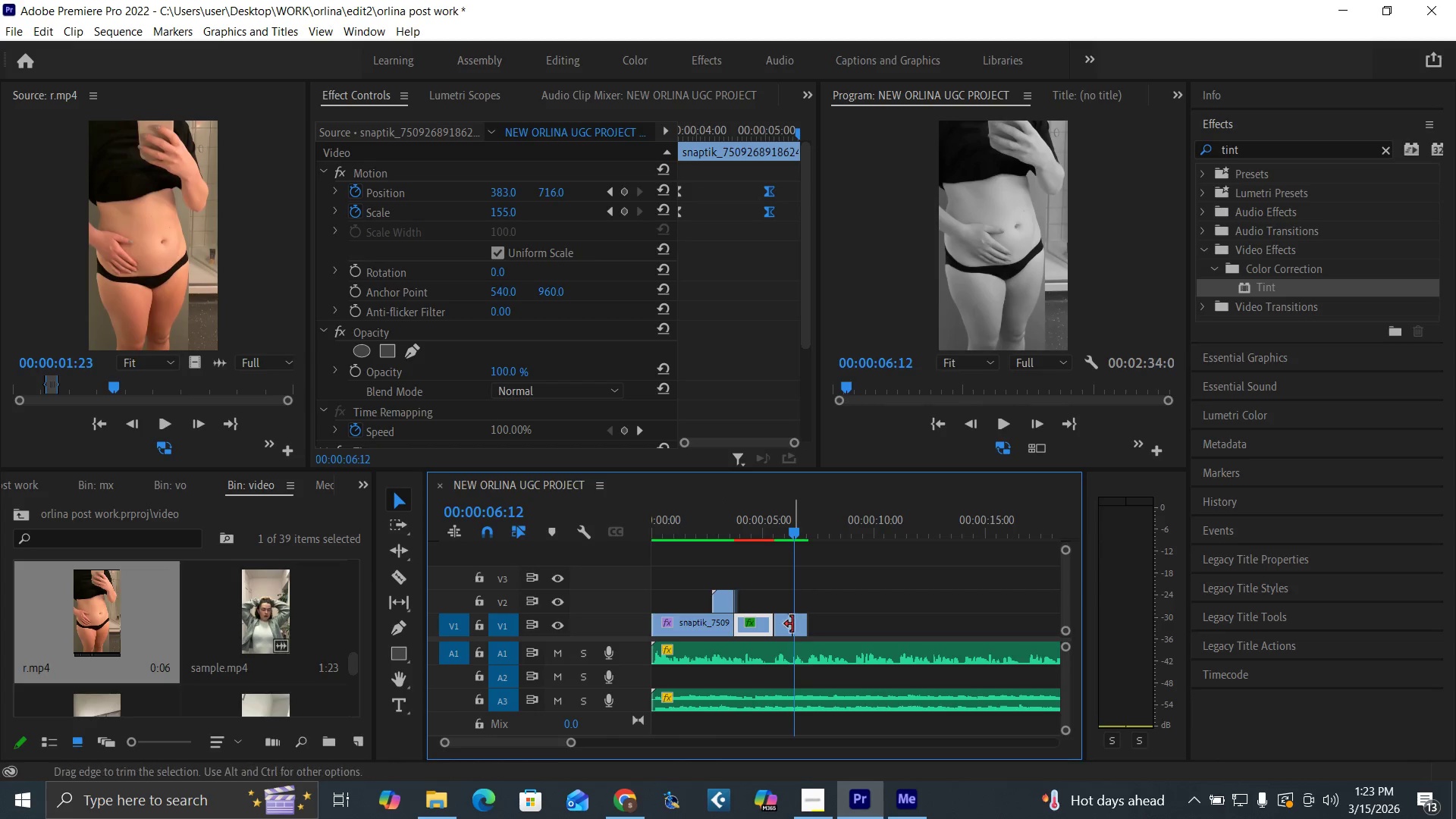 
left_click([801, 622])
 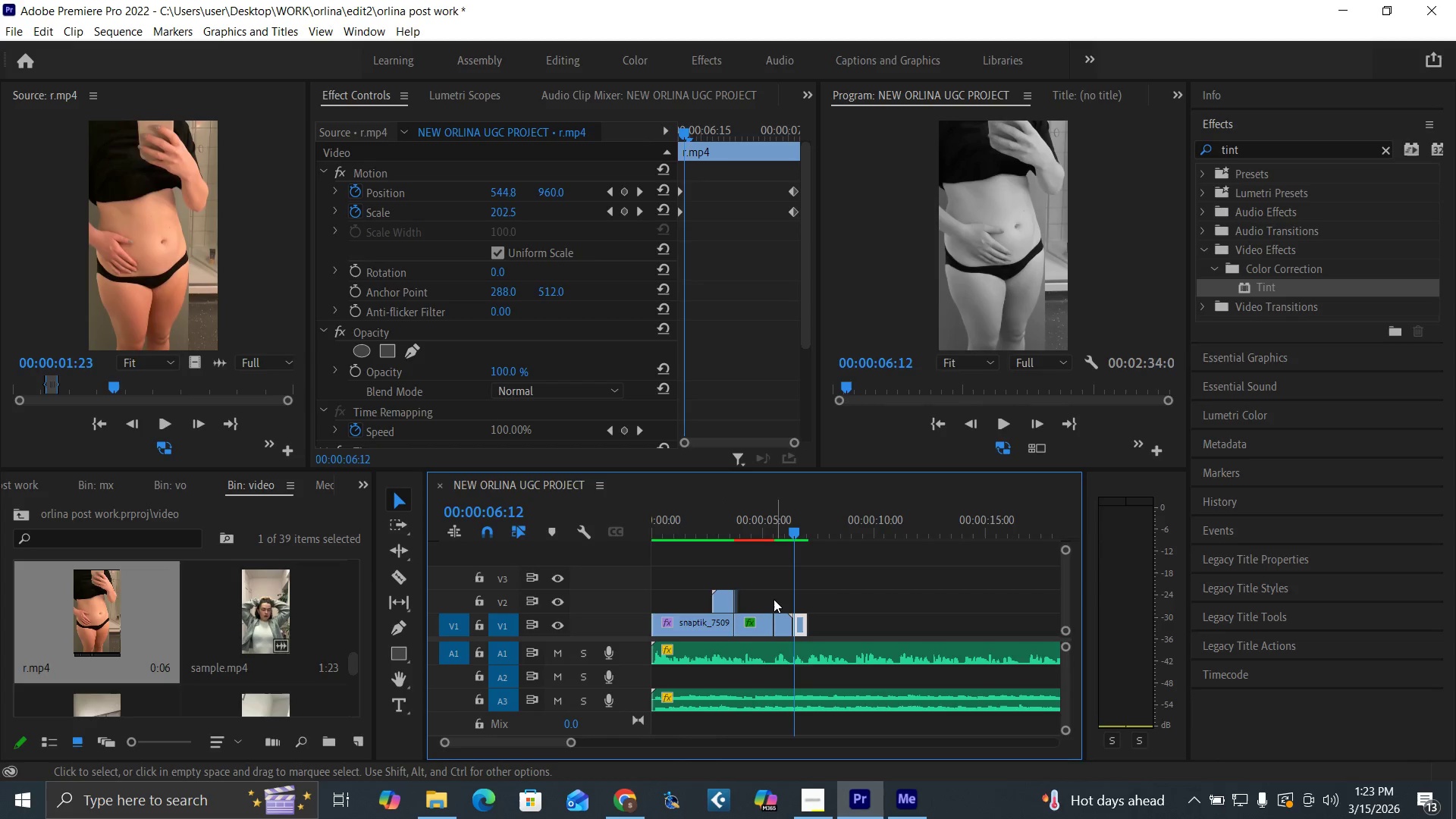 
key(Control+S)
 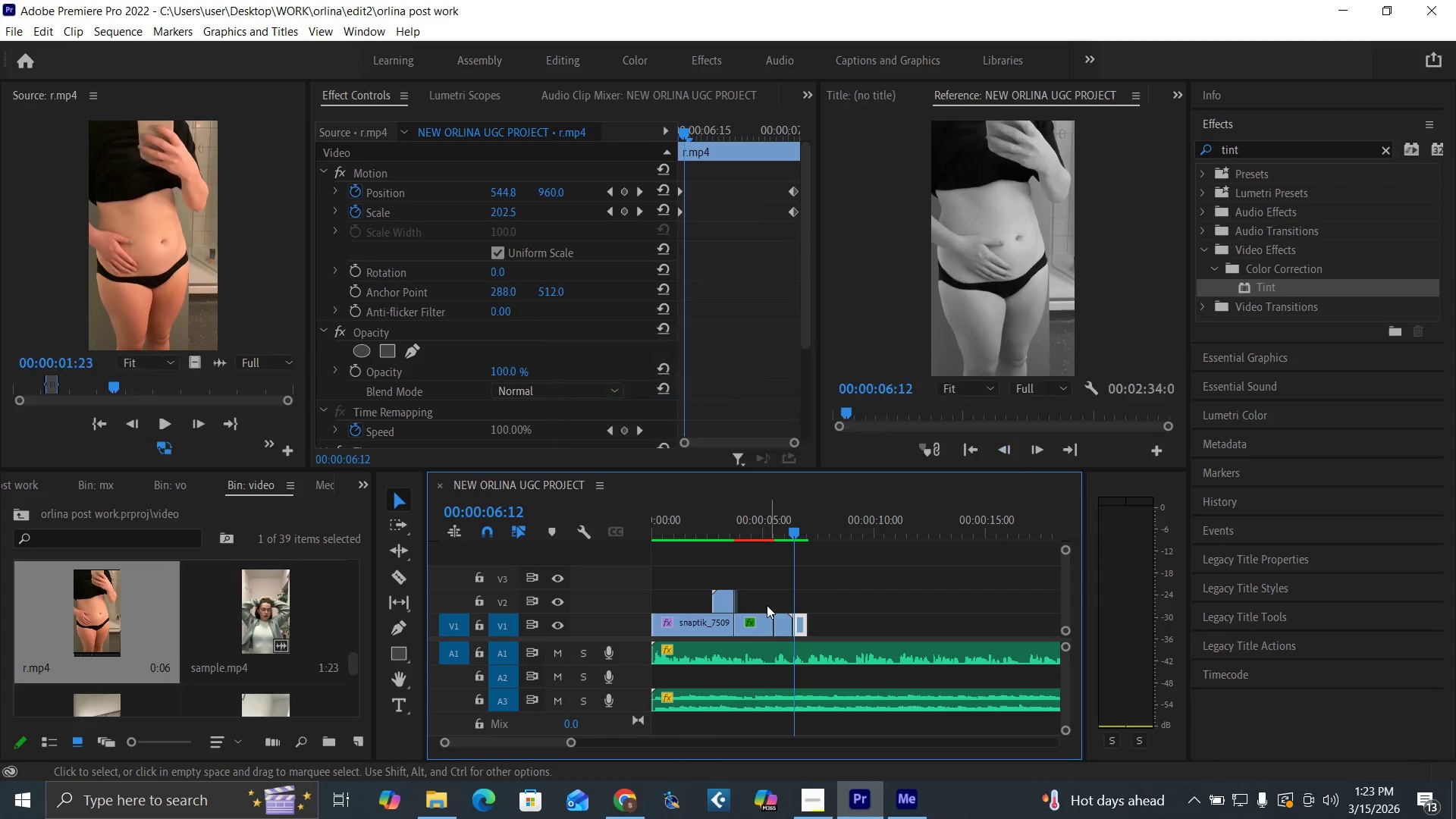 
key(Enter)
 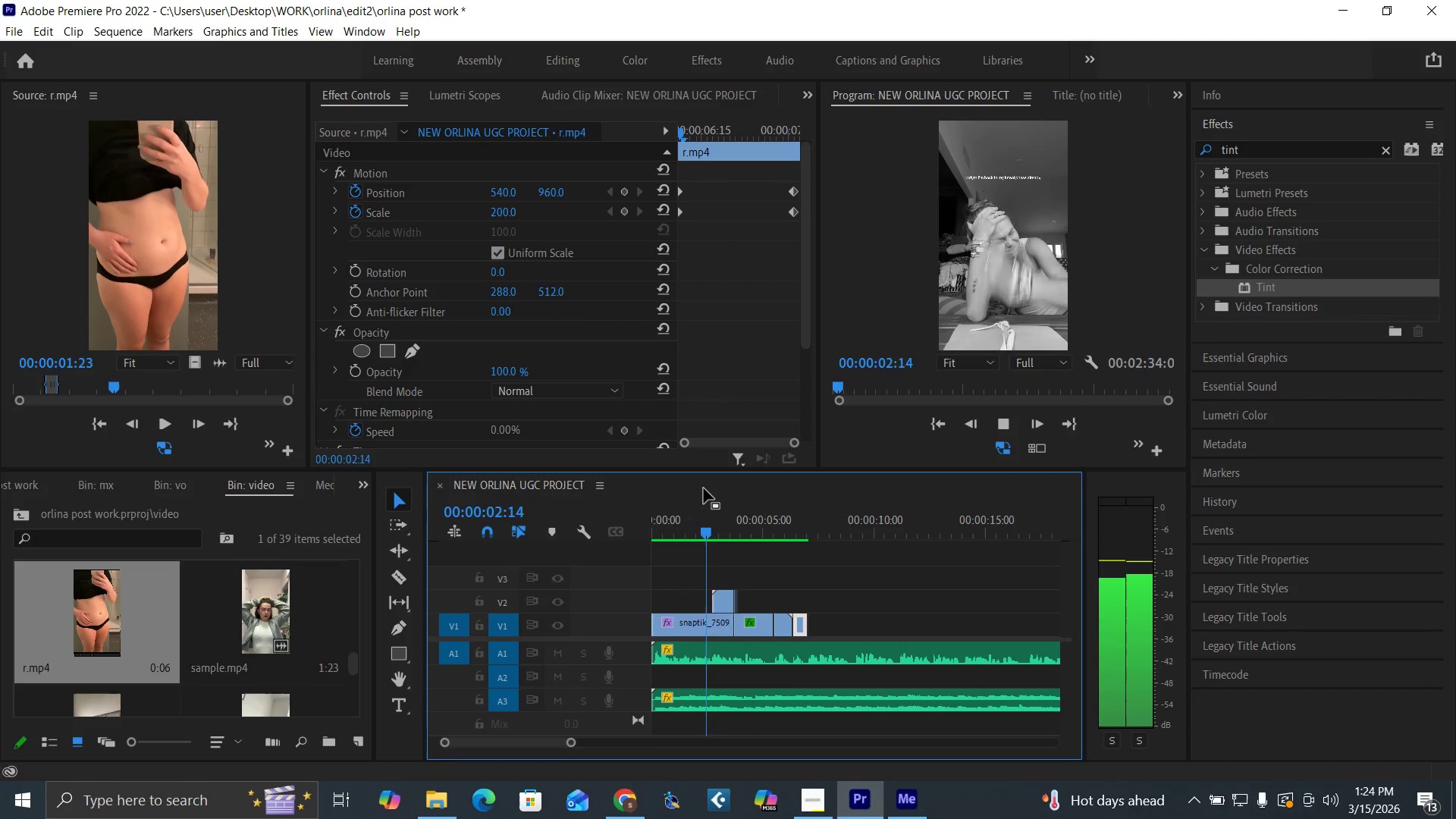 
wait(9.17)
 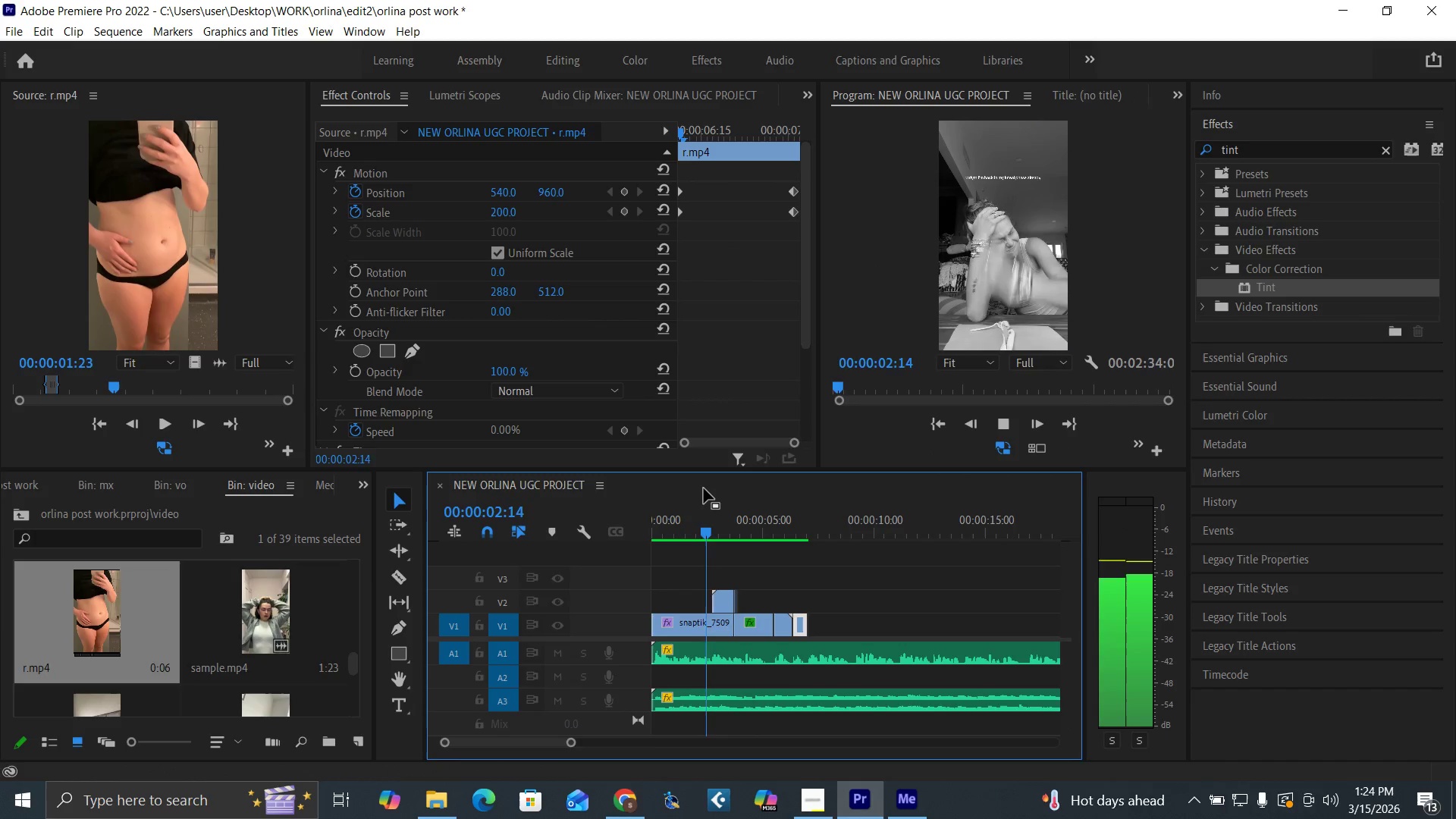 
key(Space)
 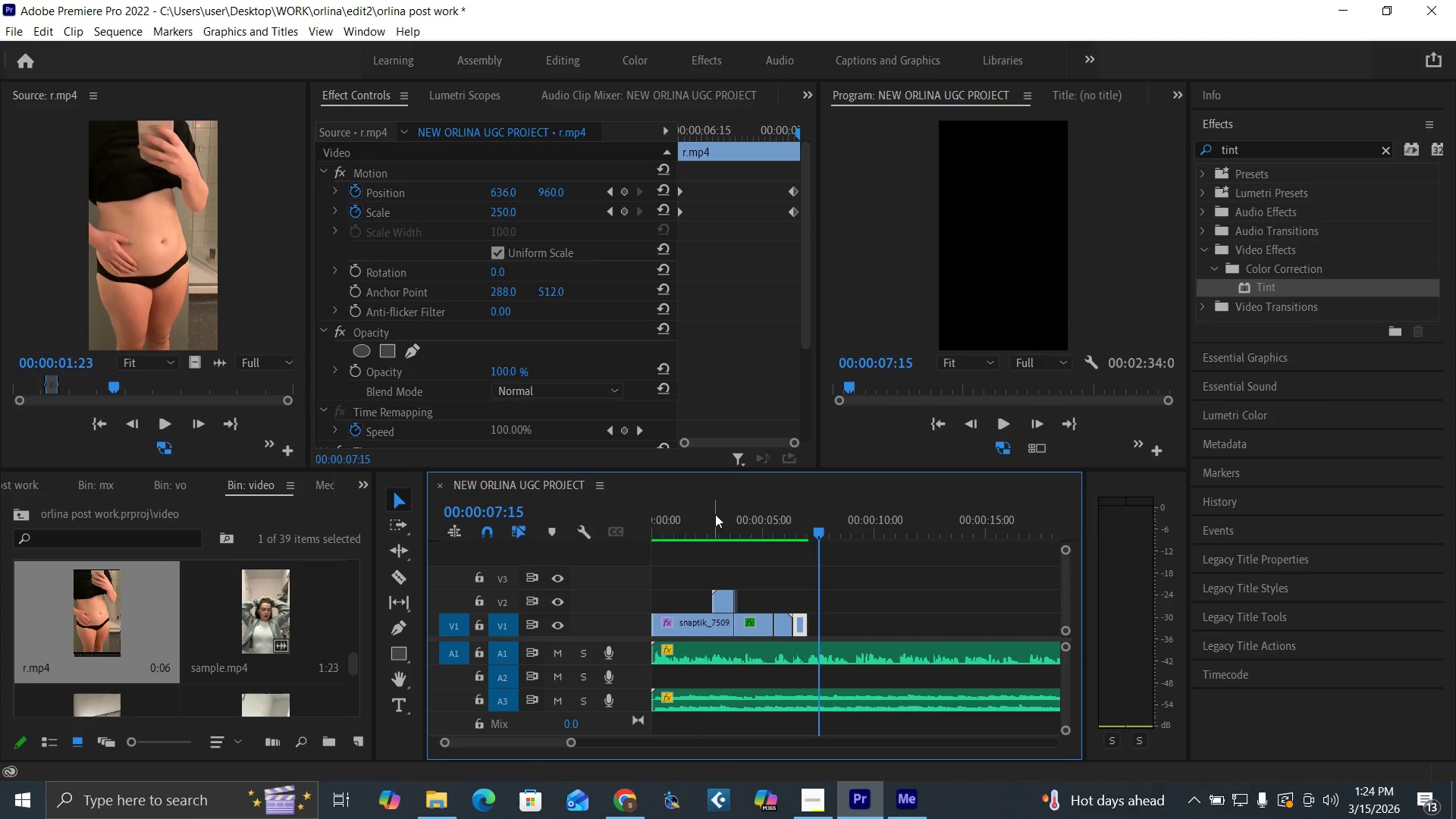 
key(Control+S)
 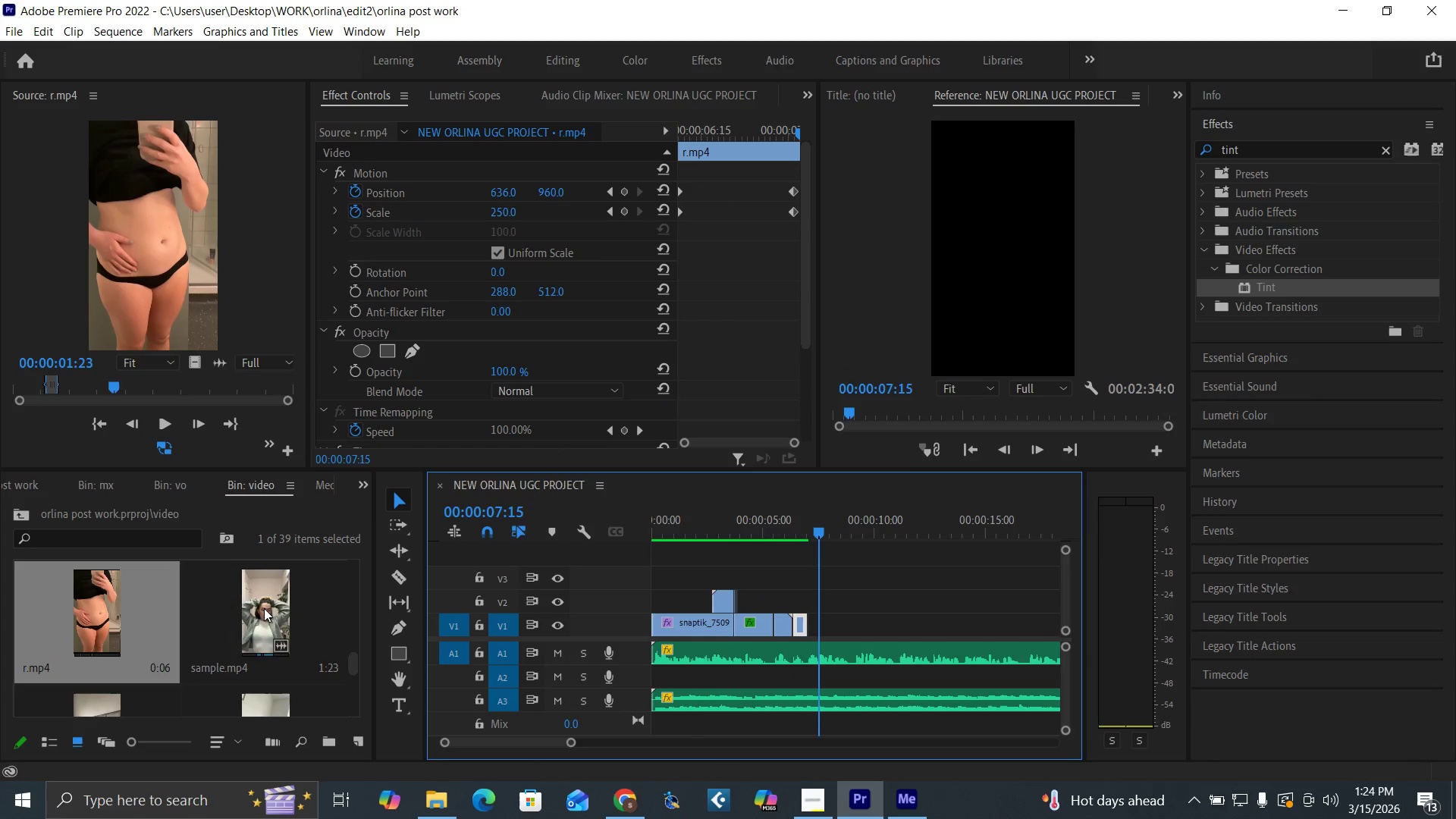 
key(Space)
 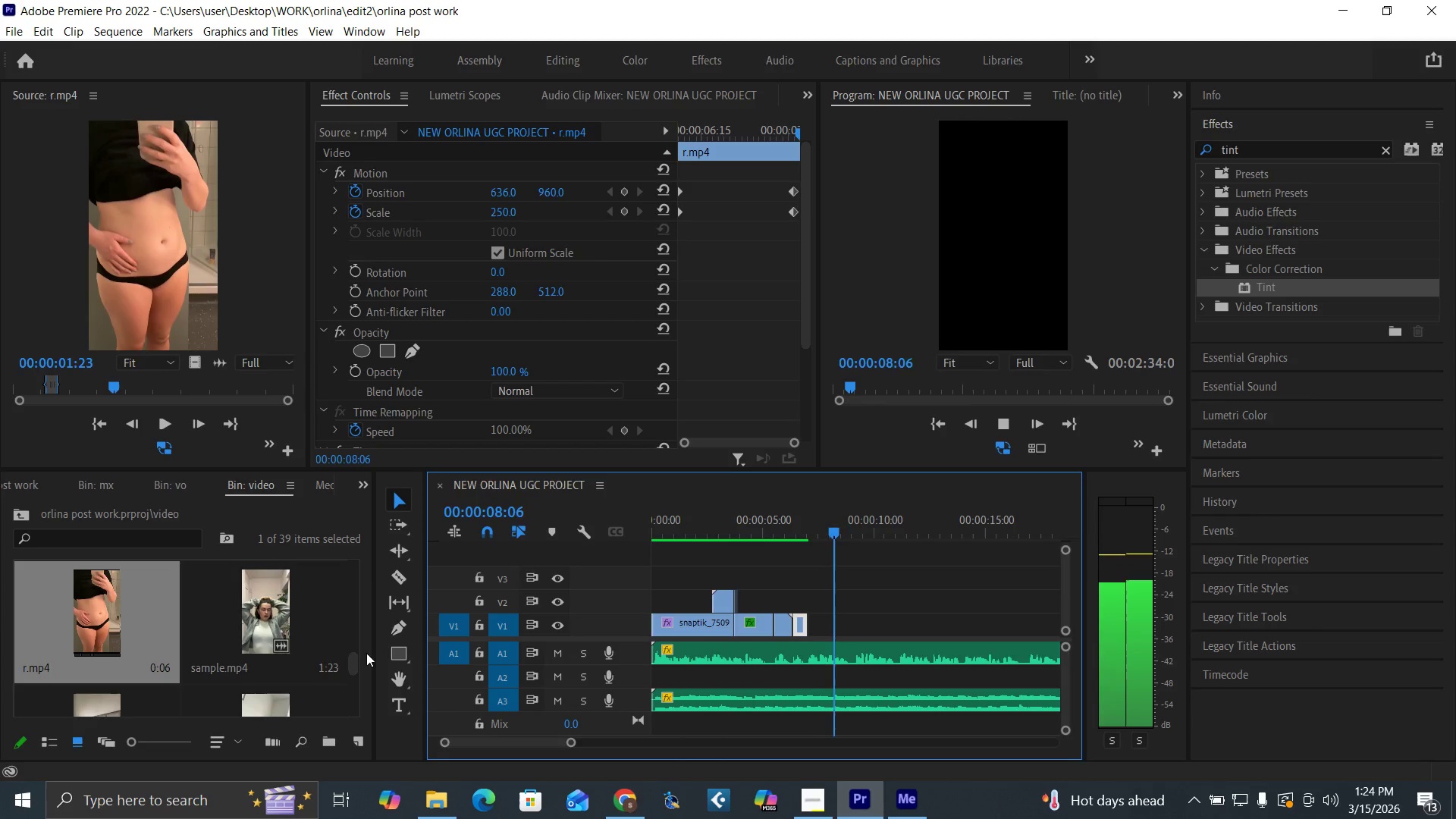 
key(Space)
 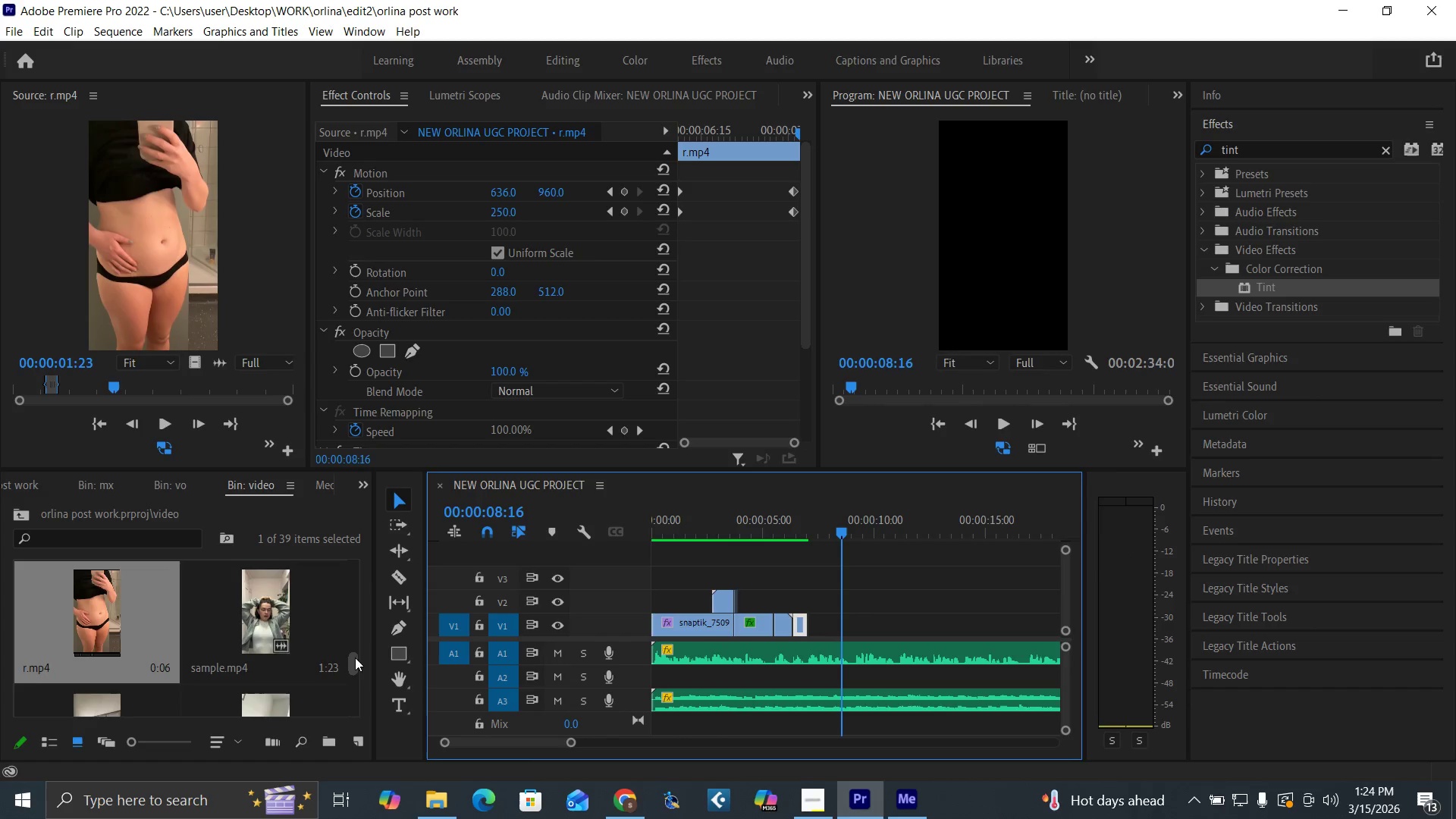 
left_click_drag(start_coordinate=[355, 657], to_coordinate=[357, 665])
 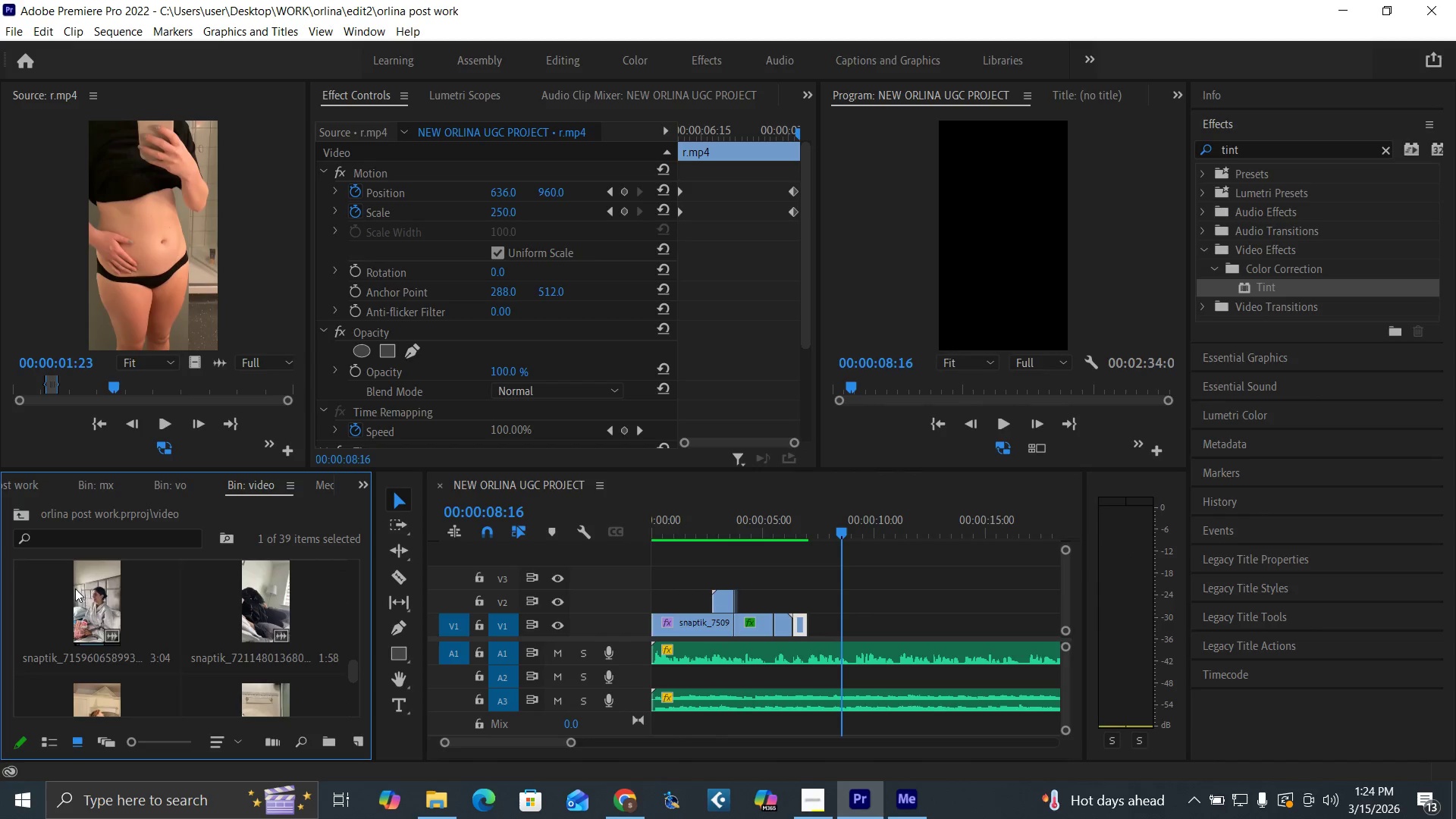 
double_click([75, 588])
 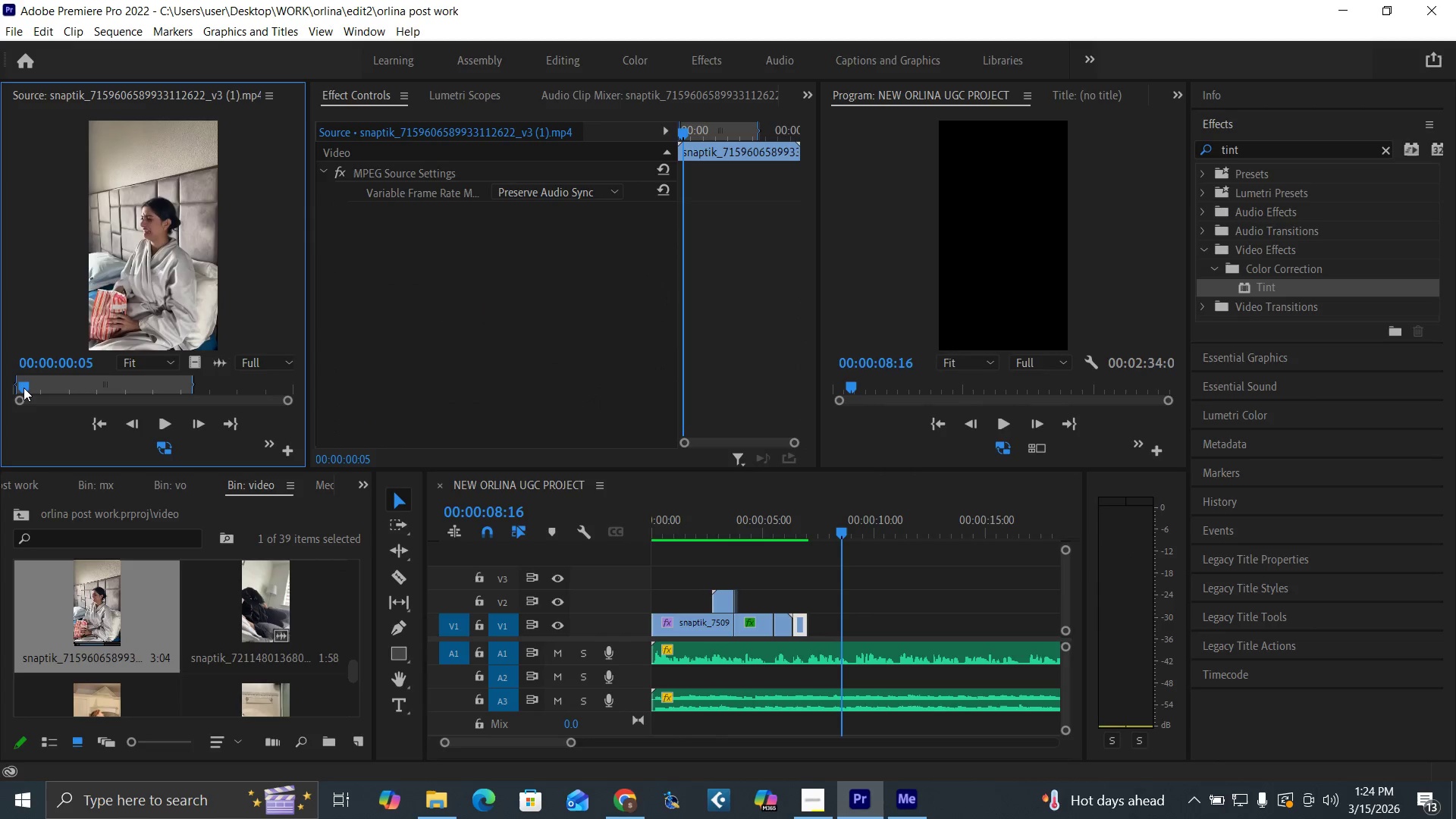 
left_click_drag(start_coordinate=[24, 388], to_coordinate=[11, 387])
 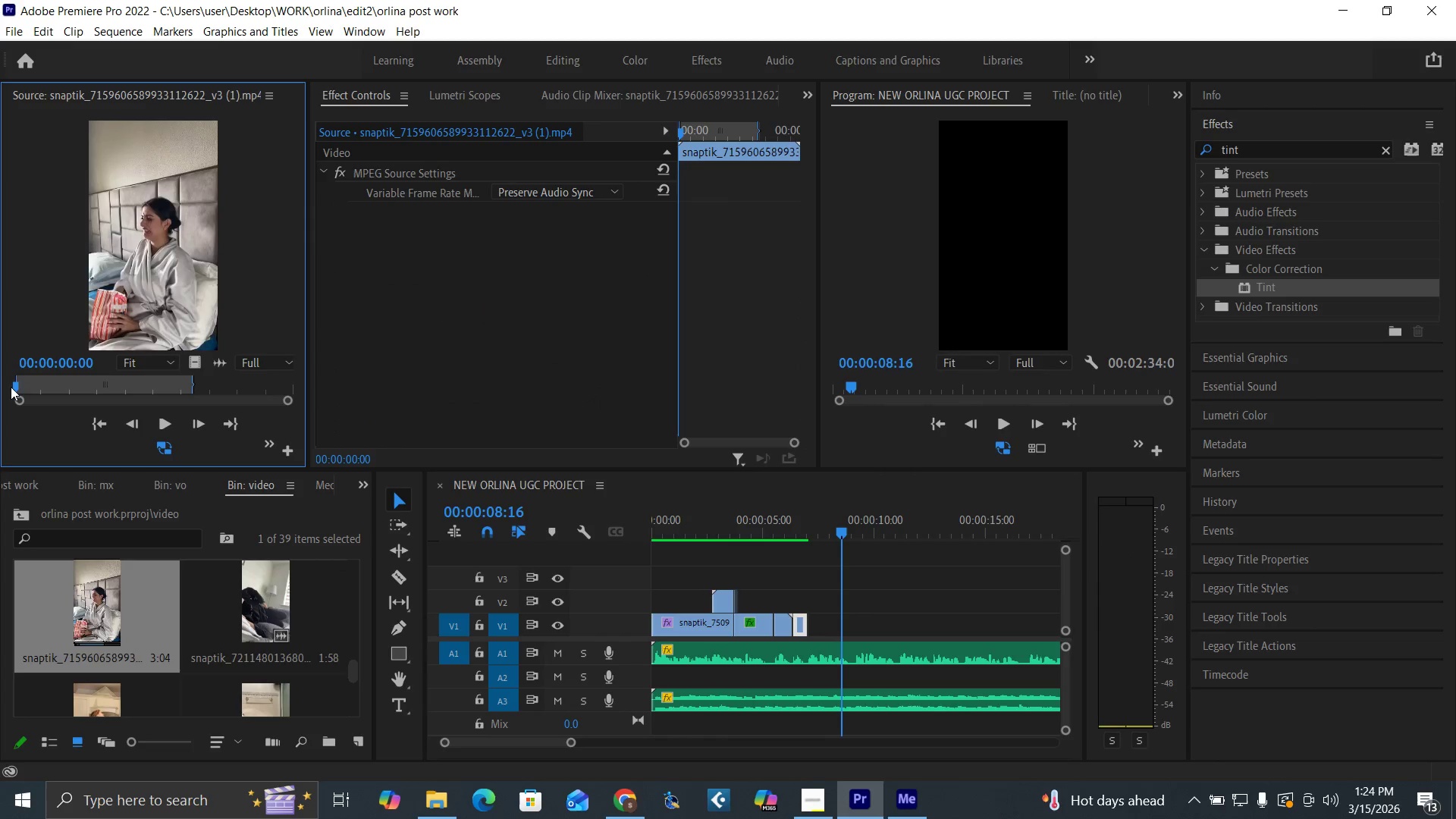 
key(I)
 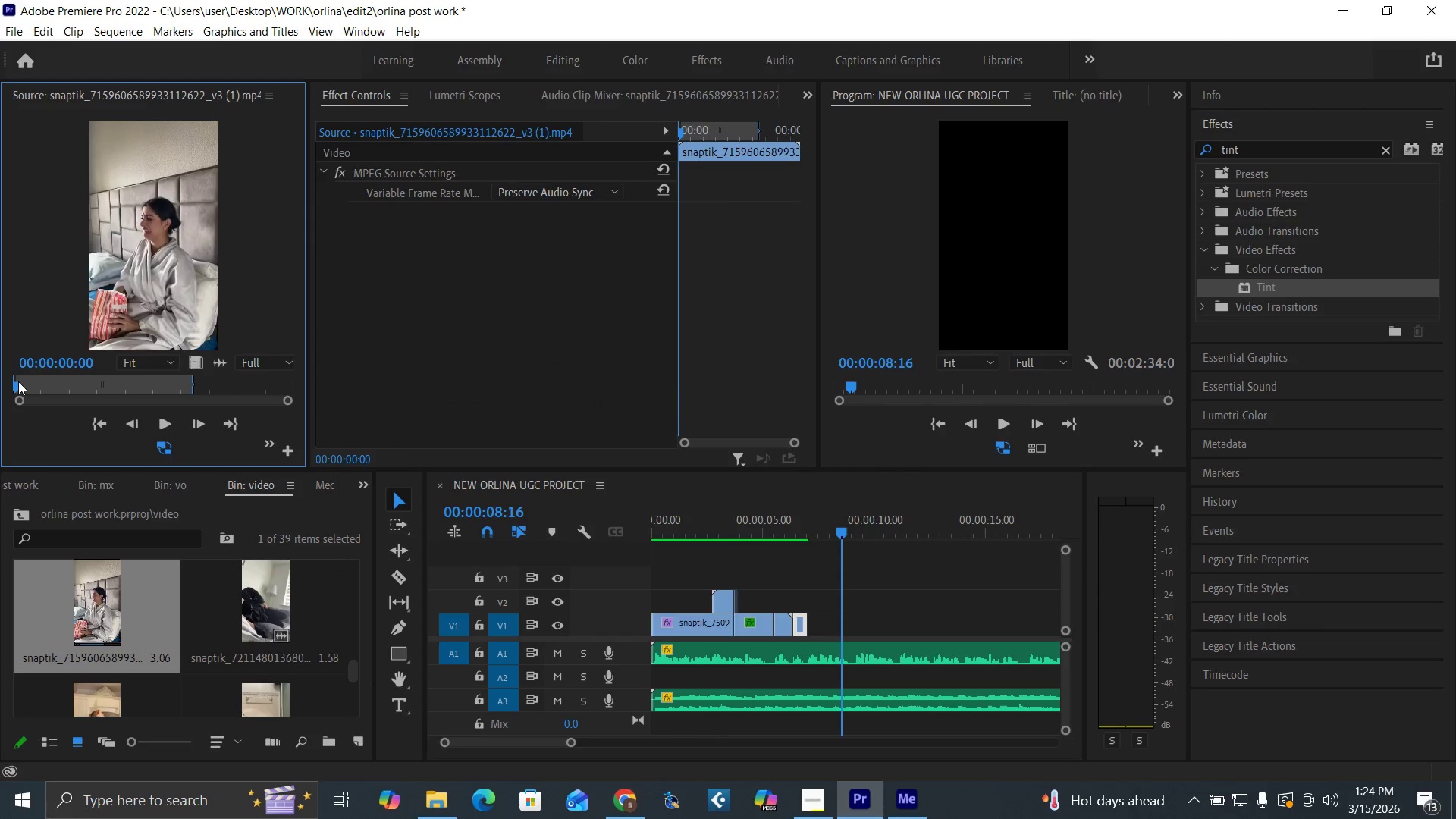 
left_click_drag(start_coordinate=[17, 382], to_coordinate=[195, 391])
 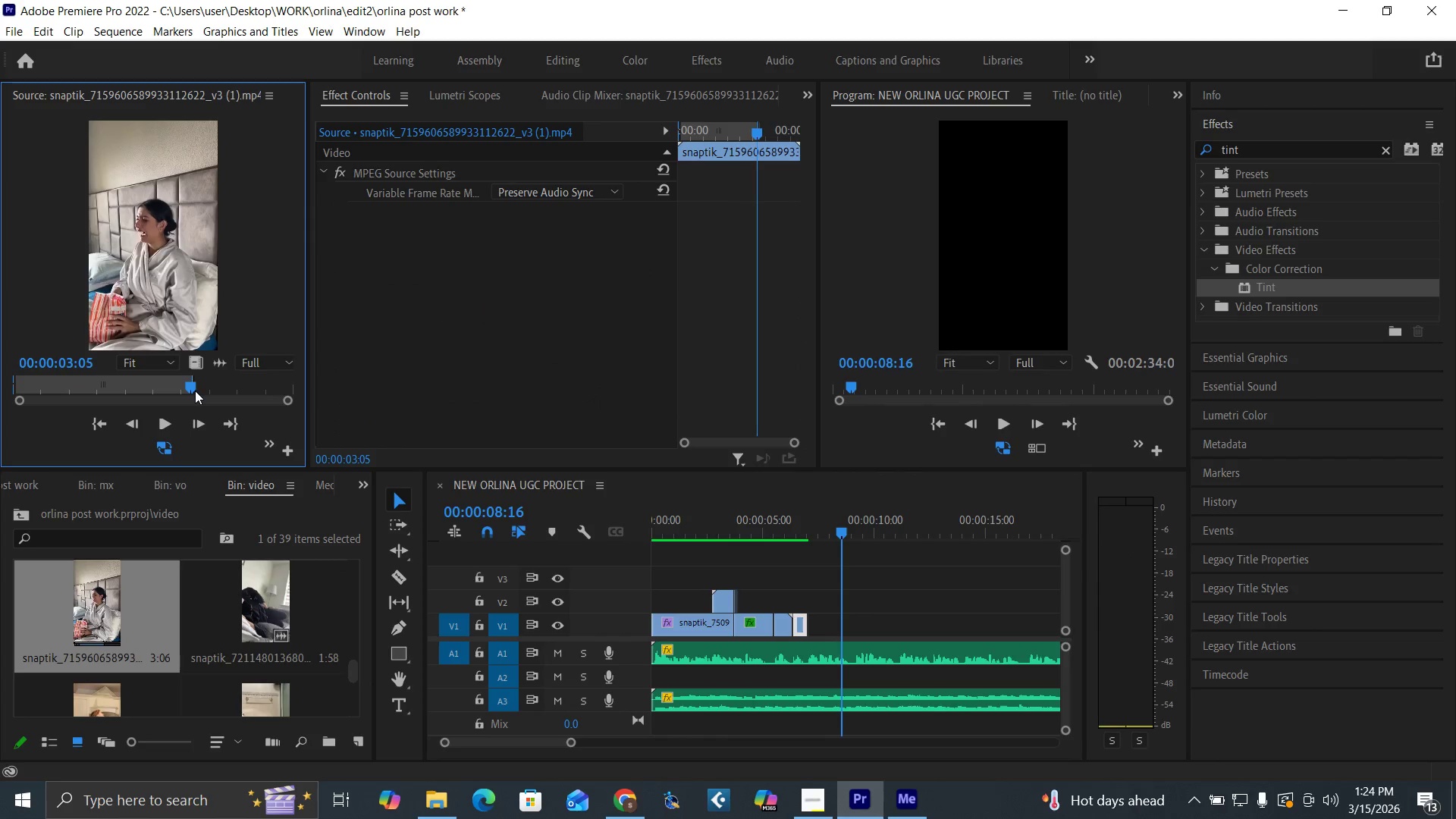 
key(O)
 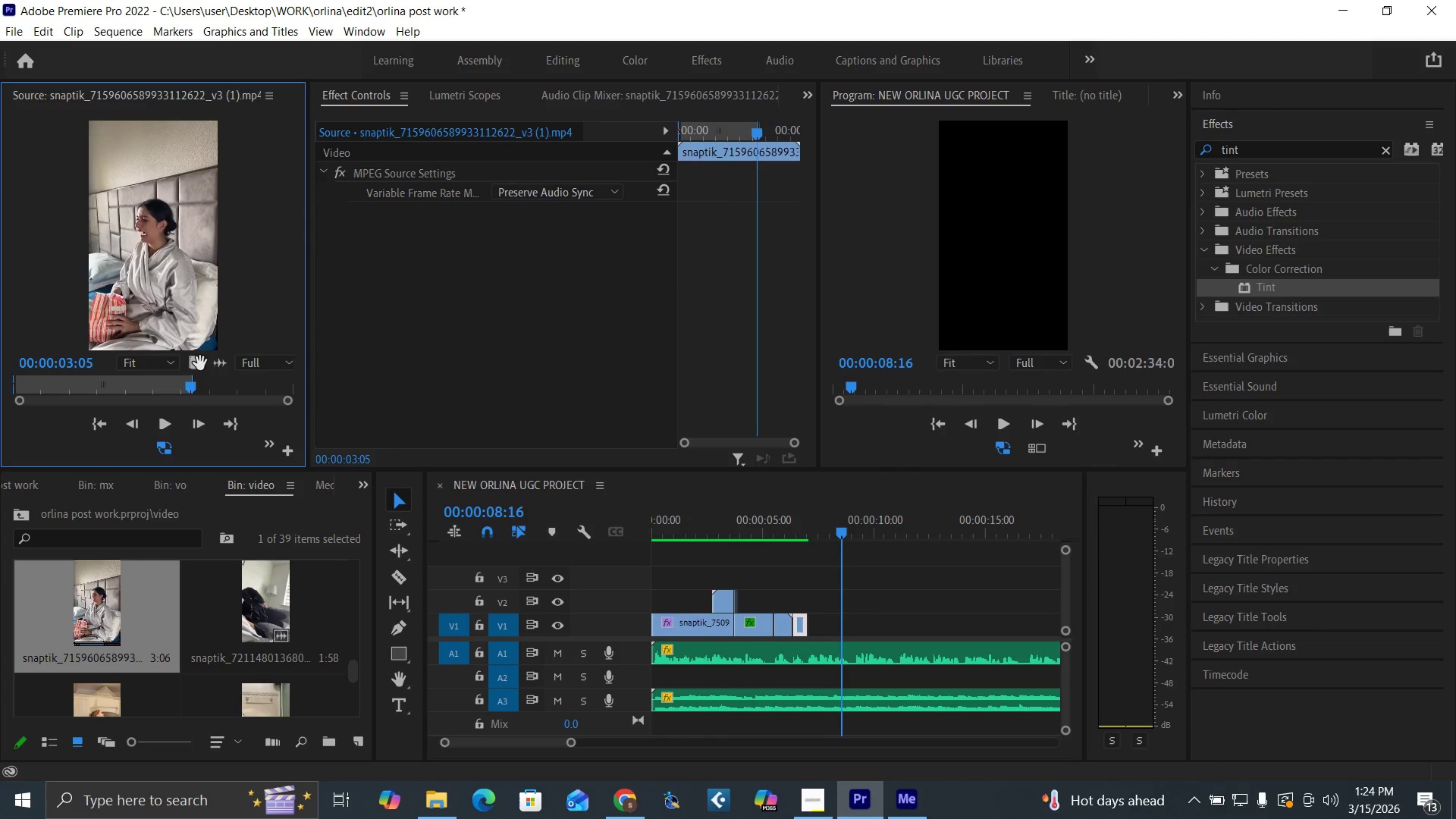 
left_click_drag(start_coordinate=[199, 363], to_coordinate=[817, 619])
 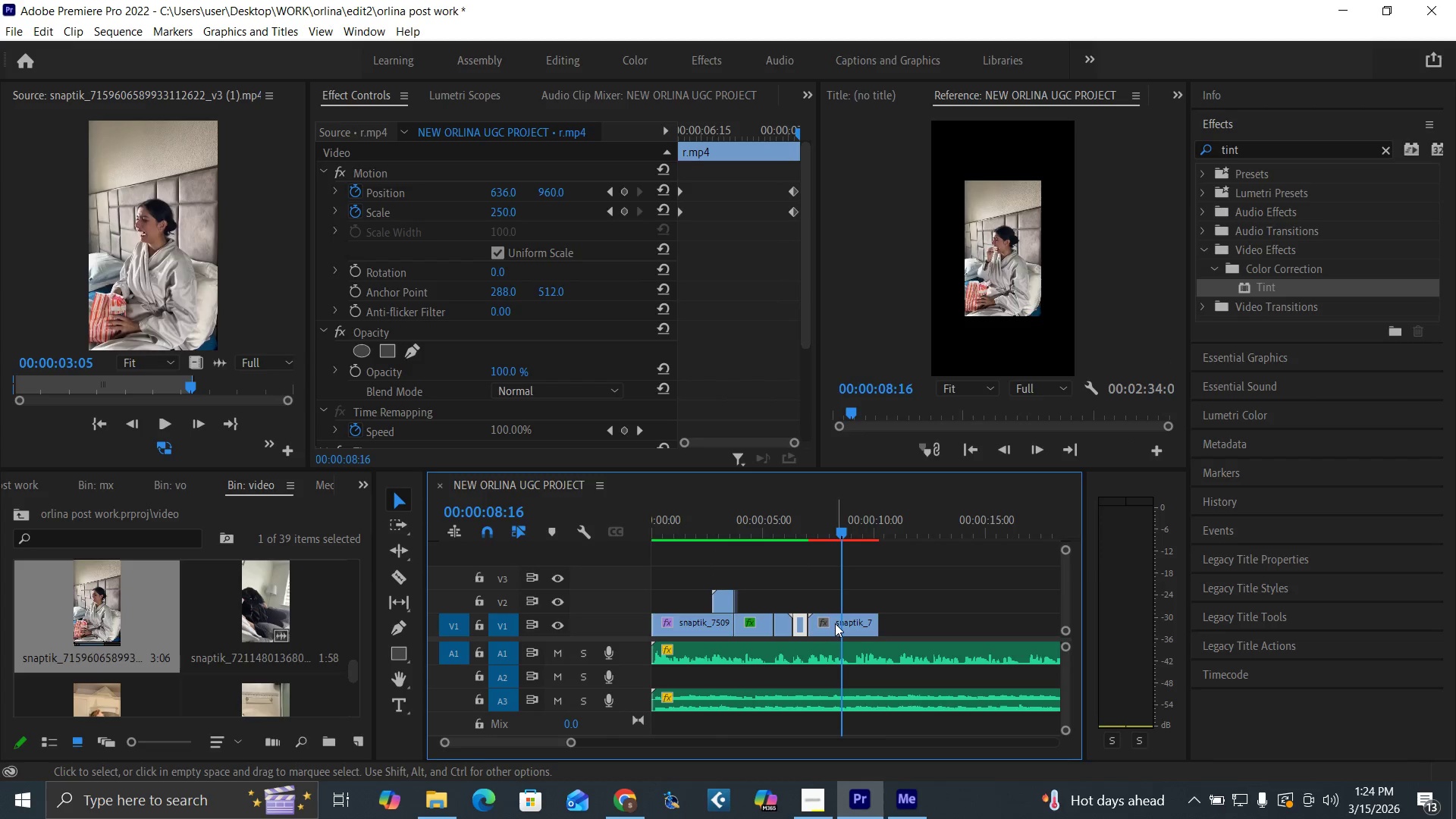 
left_click([835, 623])
 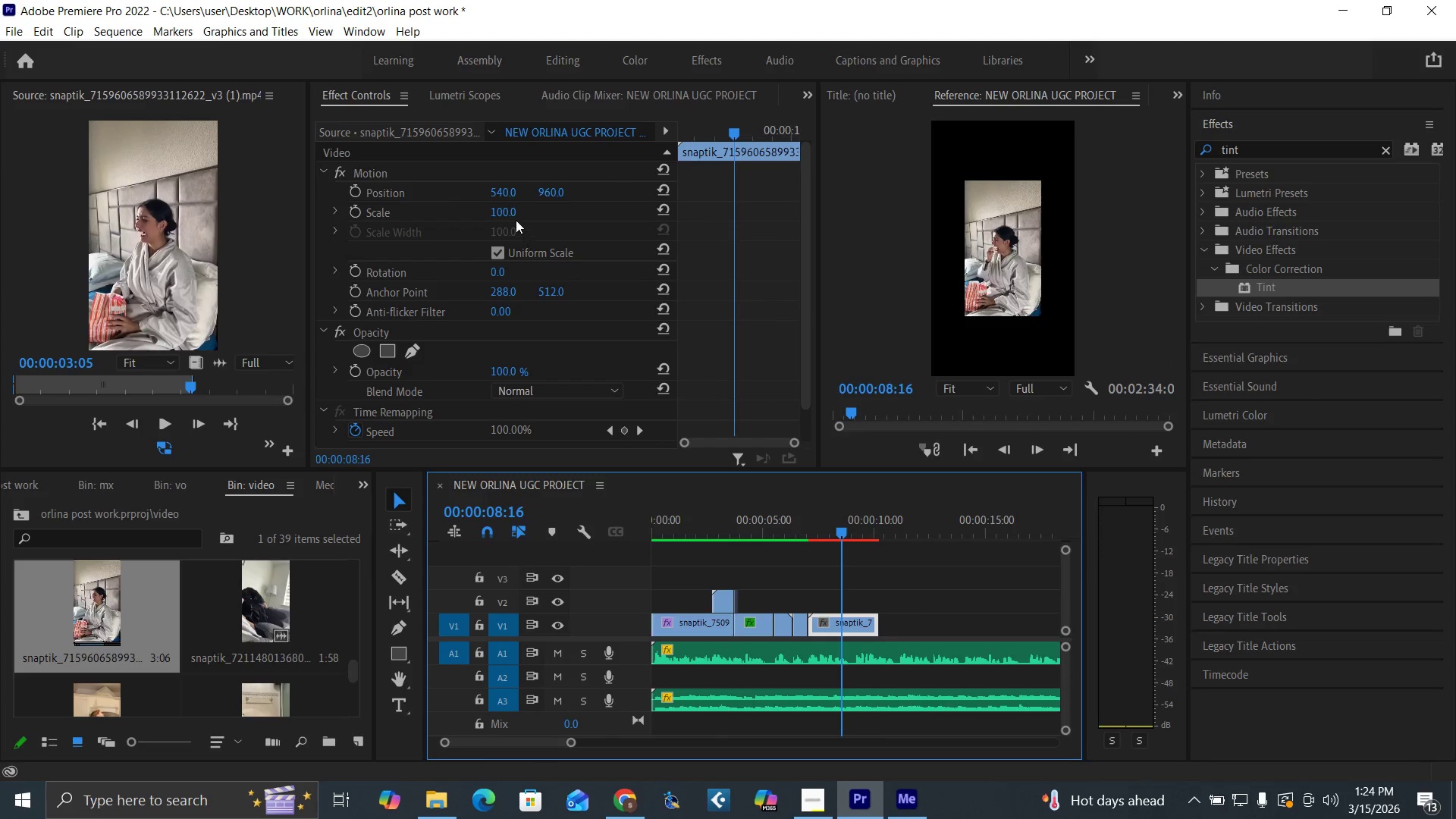 
left_click([507, 215])
 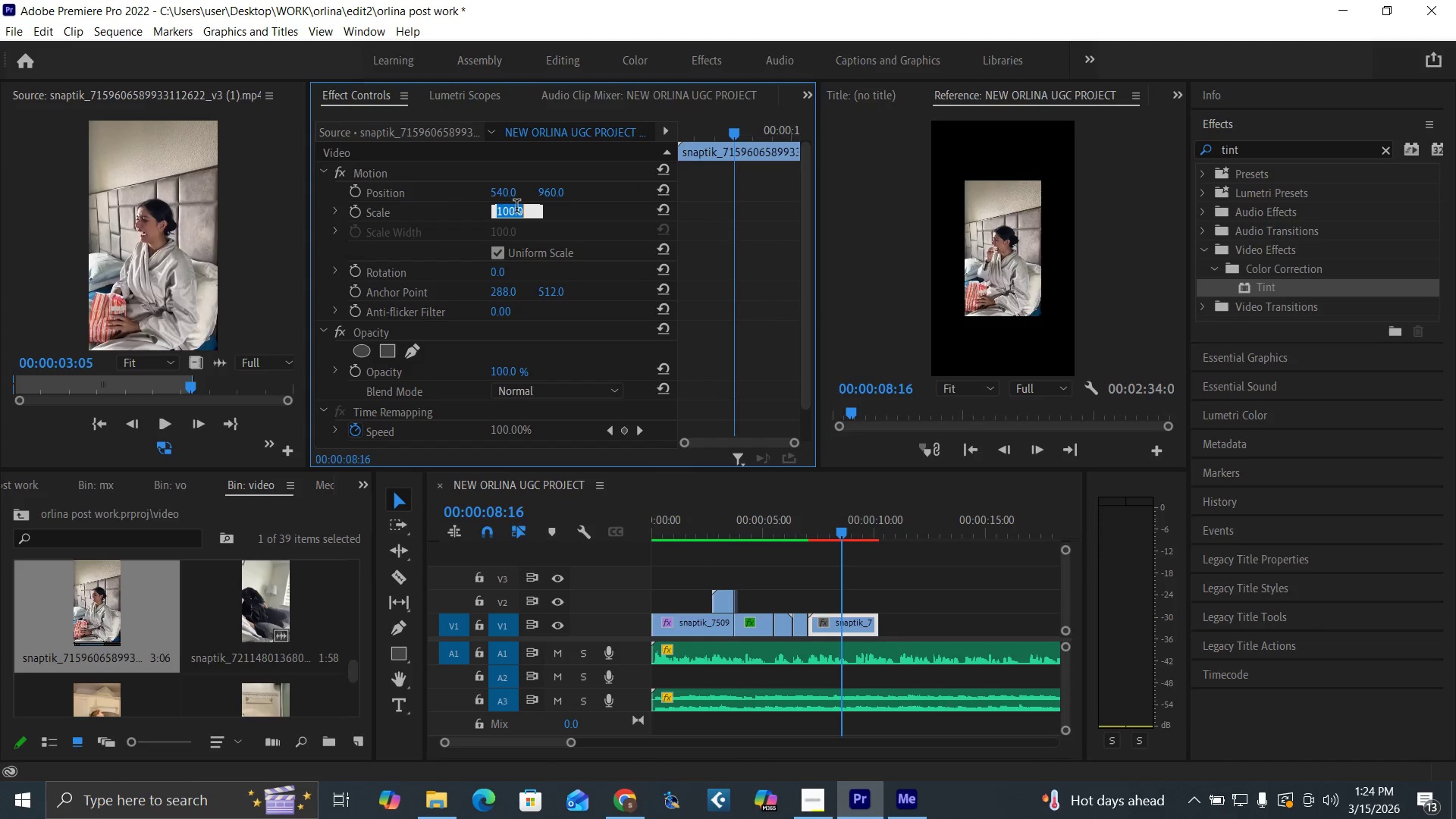 
type(200)
 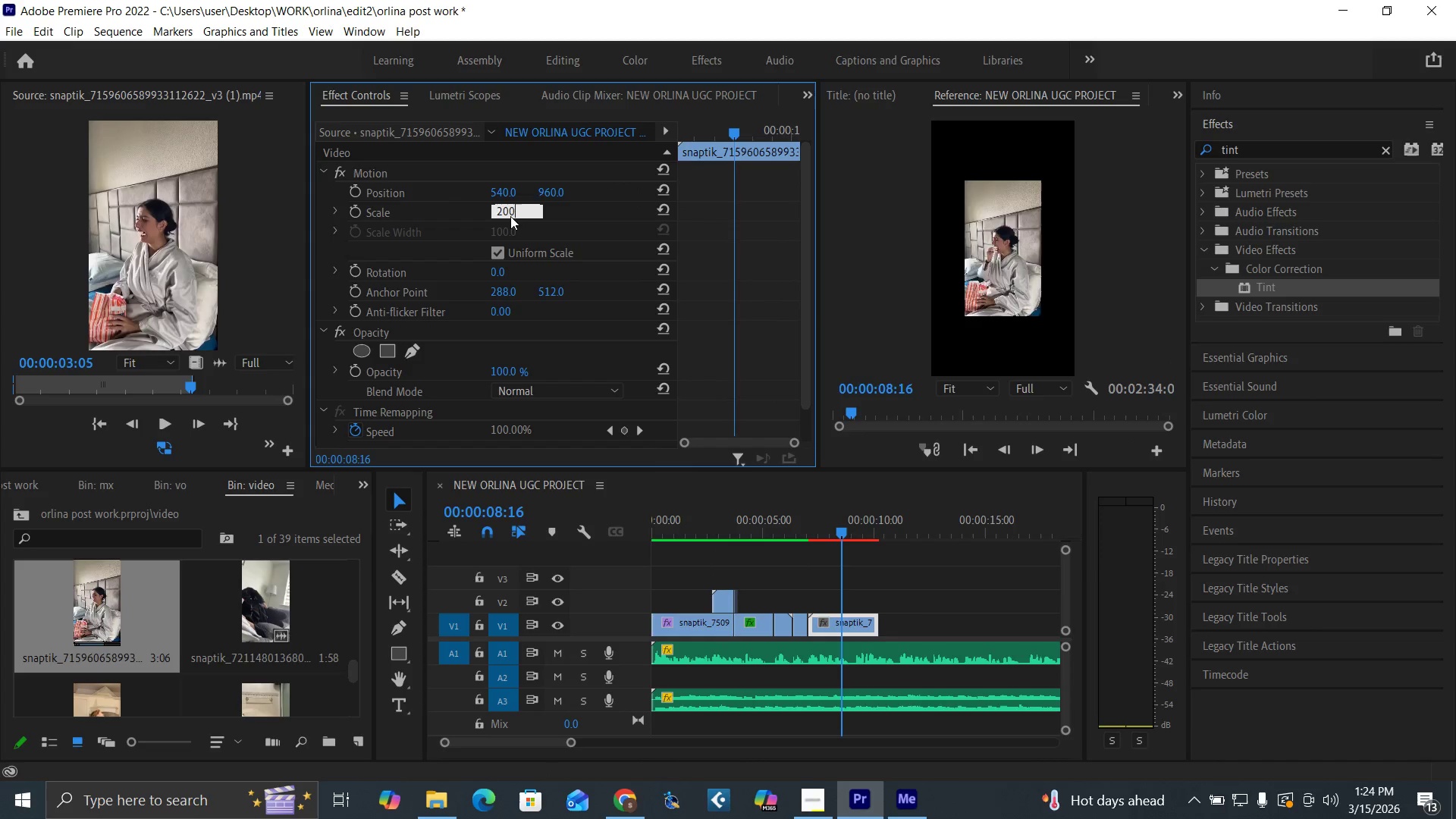 
key(Enter)
 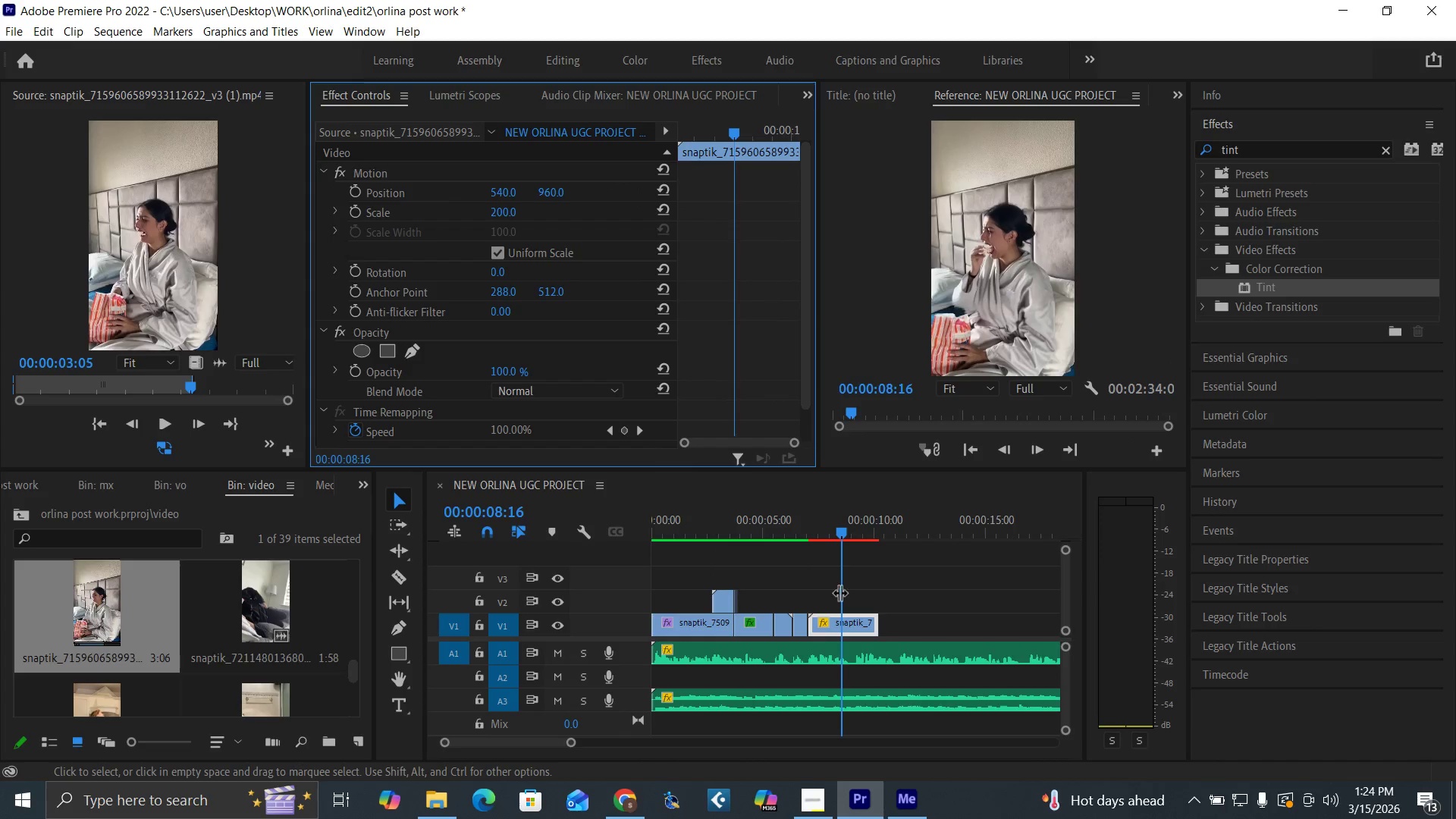 
left_click([797, 535])
 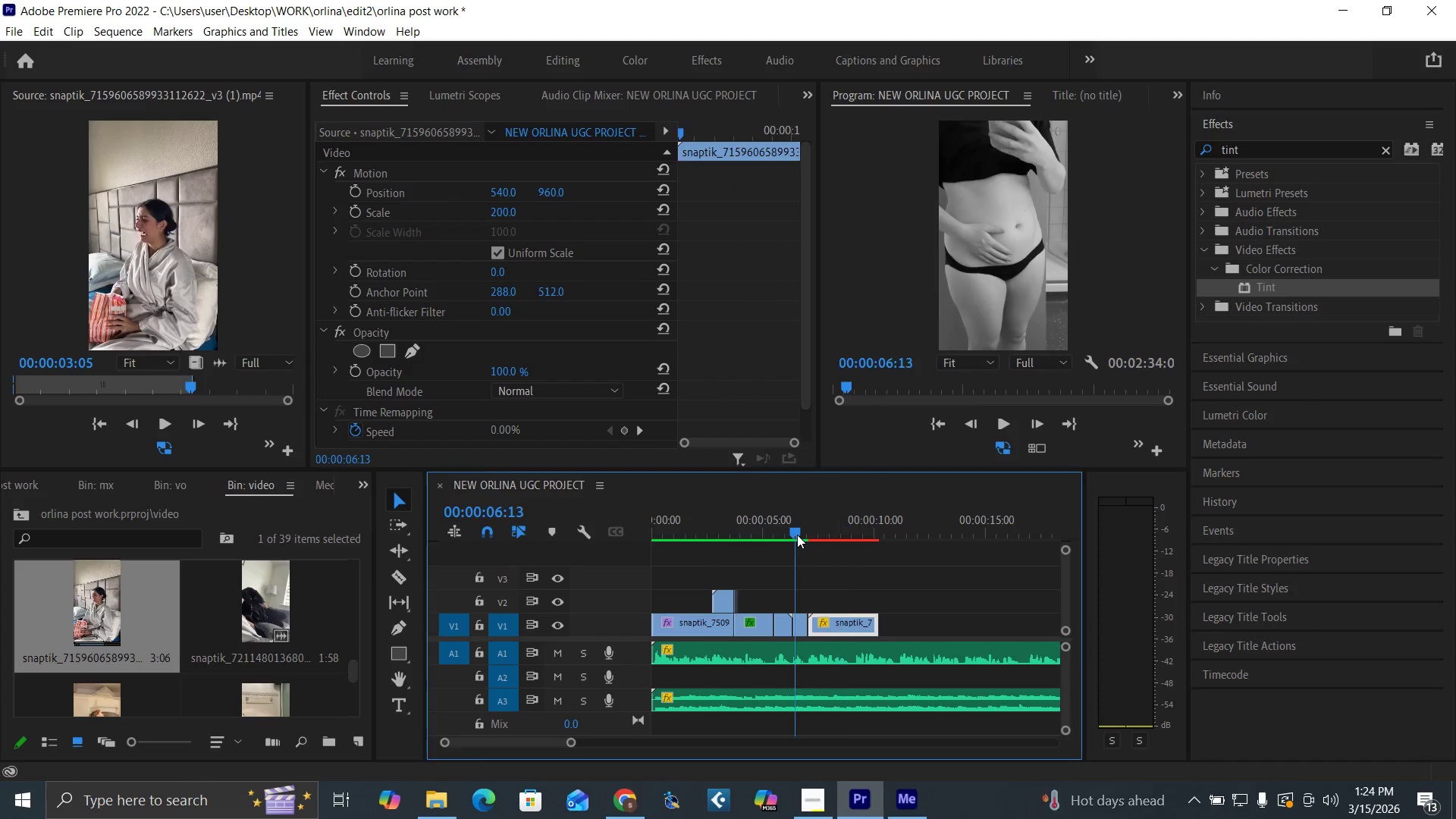 
key(Space)
 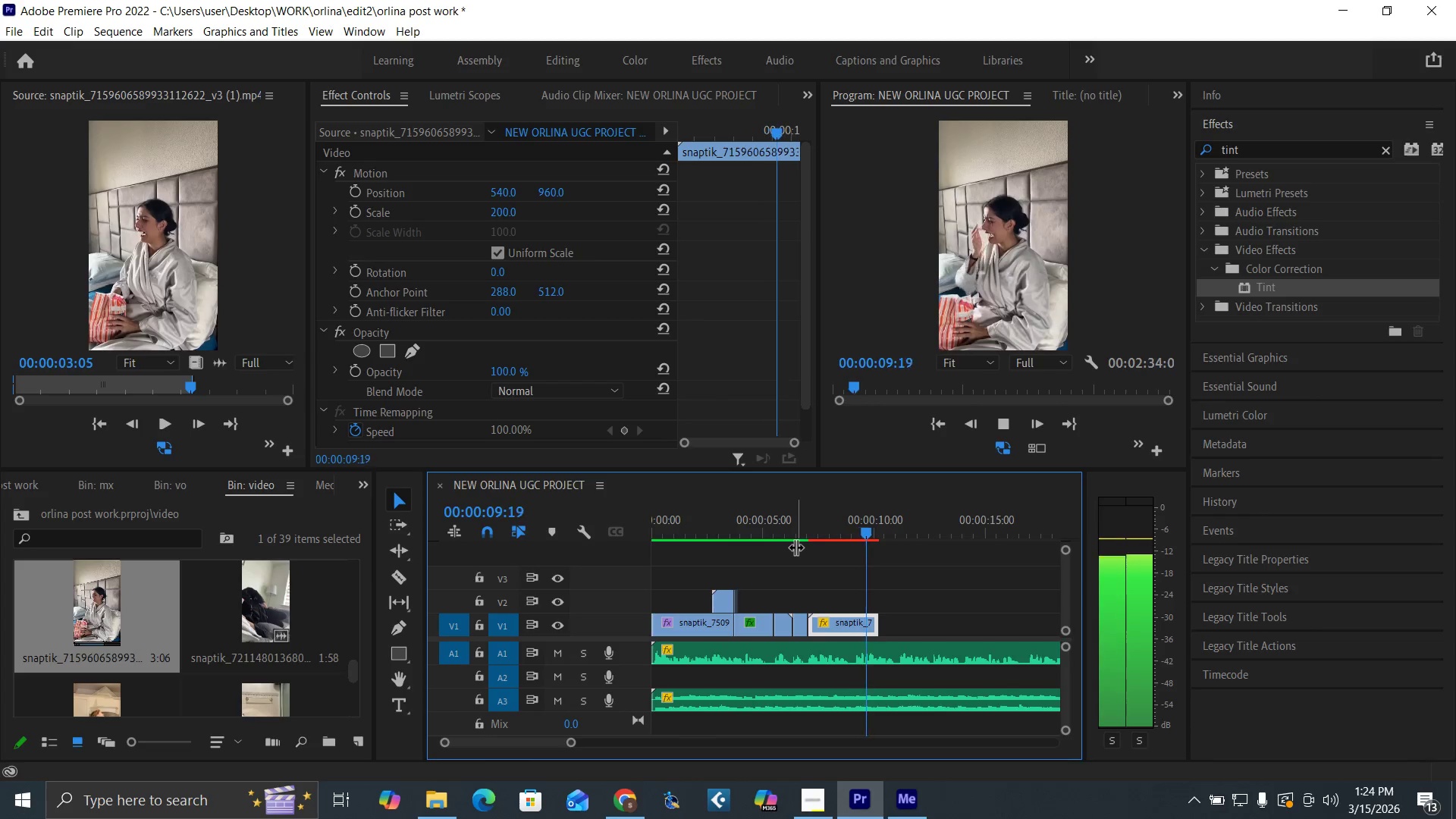 
key(Space)
 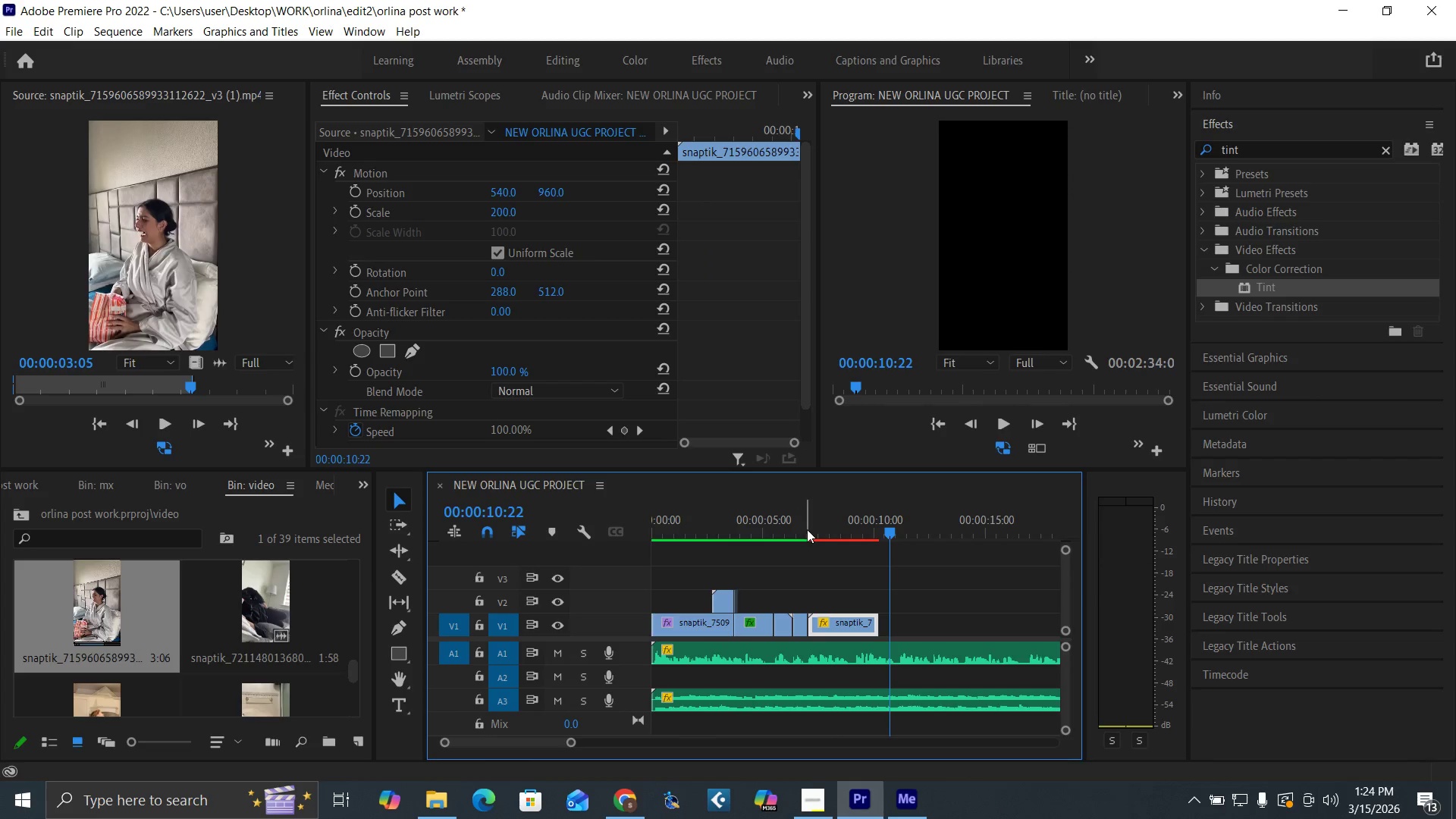 
left_click([807, 529])
 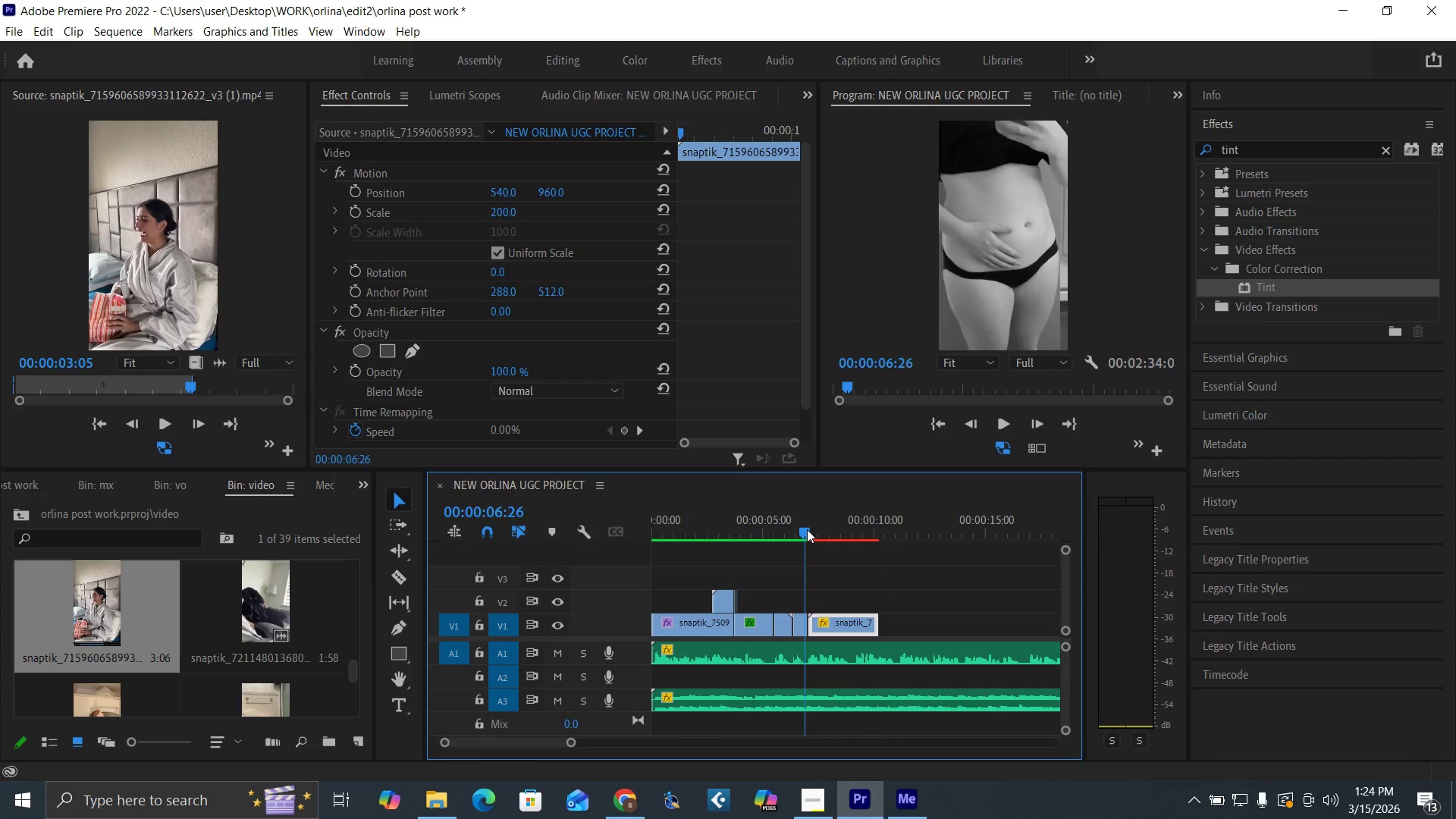 
key(Space)
 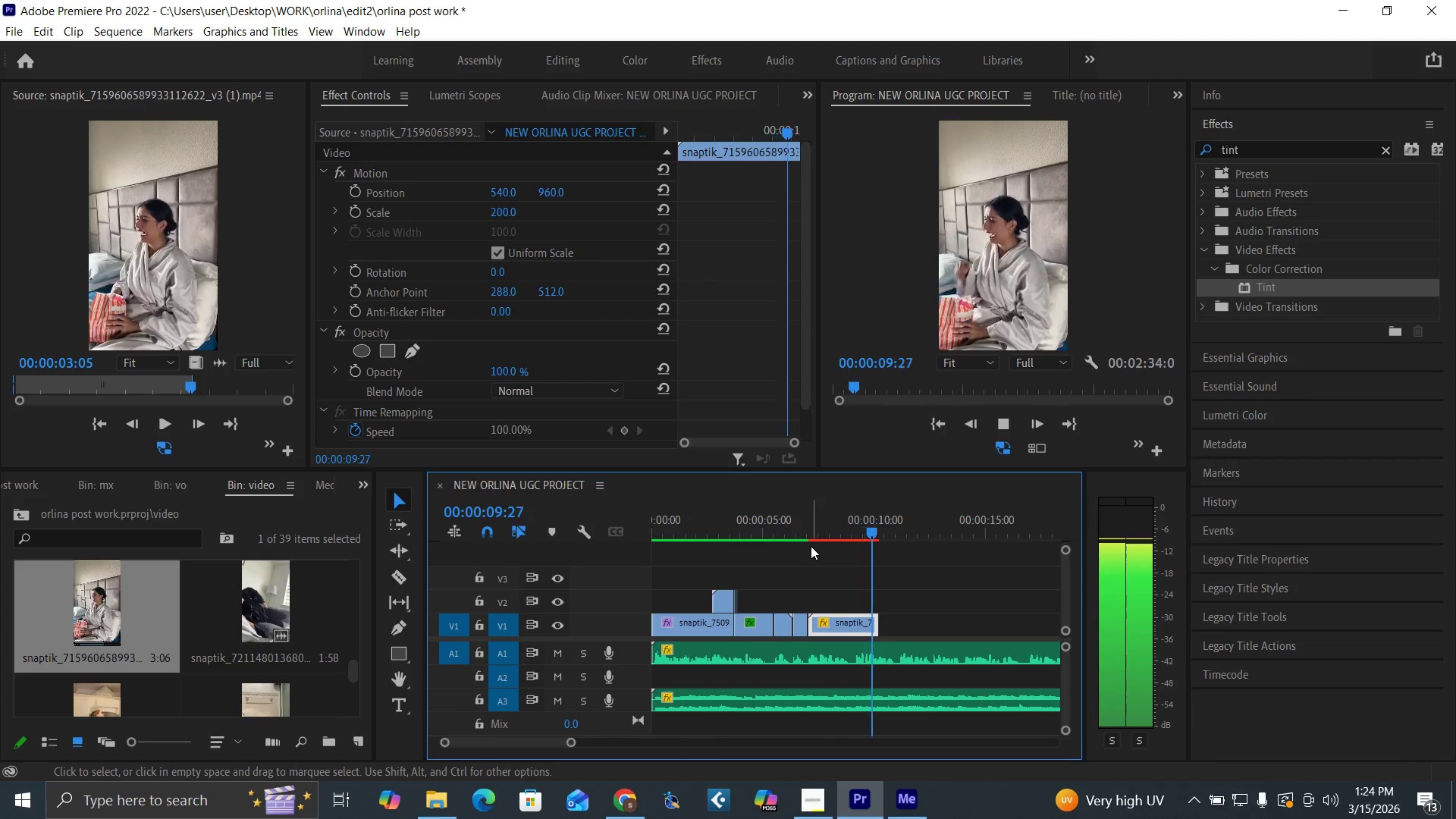 
key(Space)
 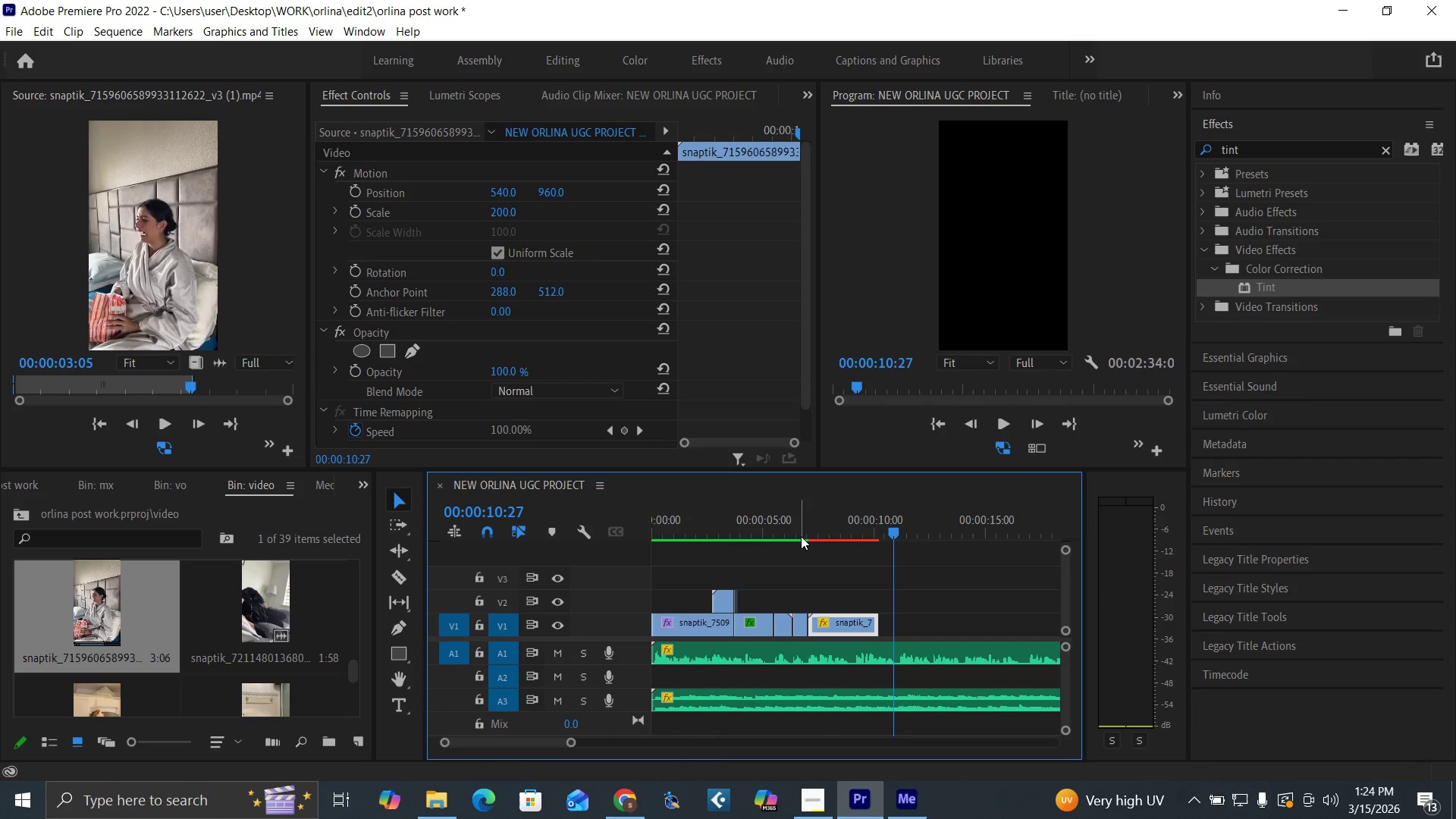 
left_click([799, 534])
 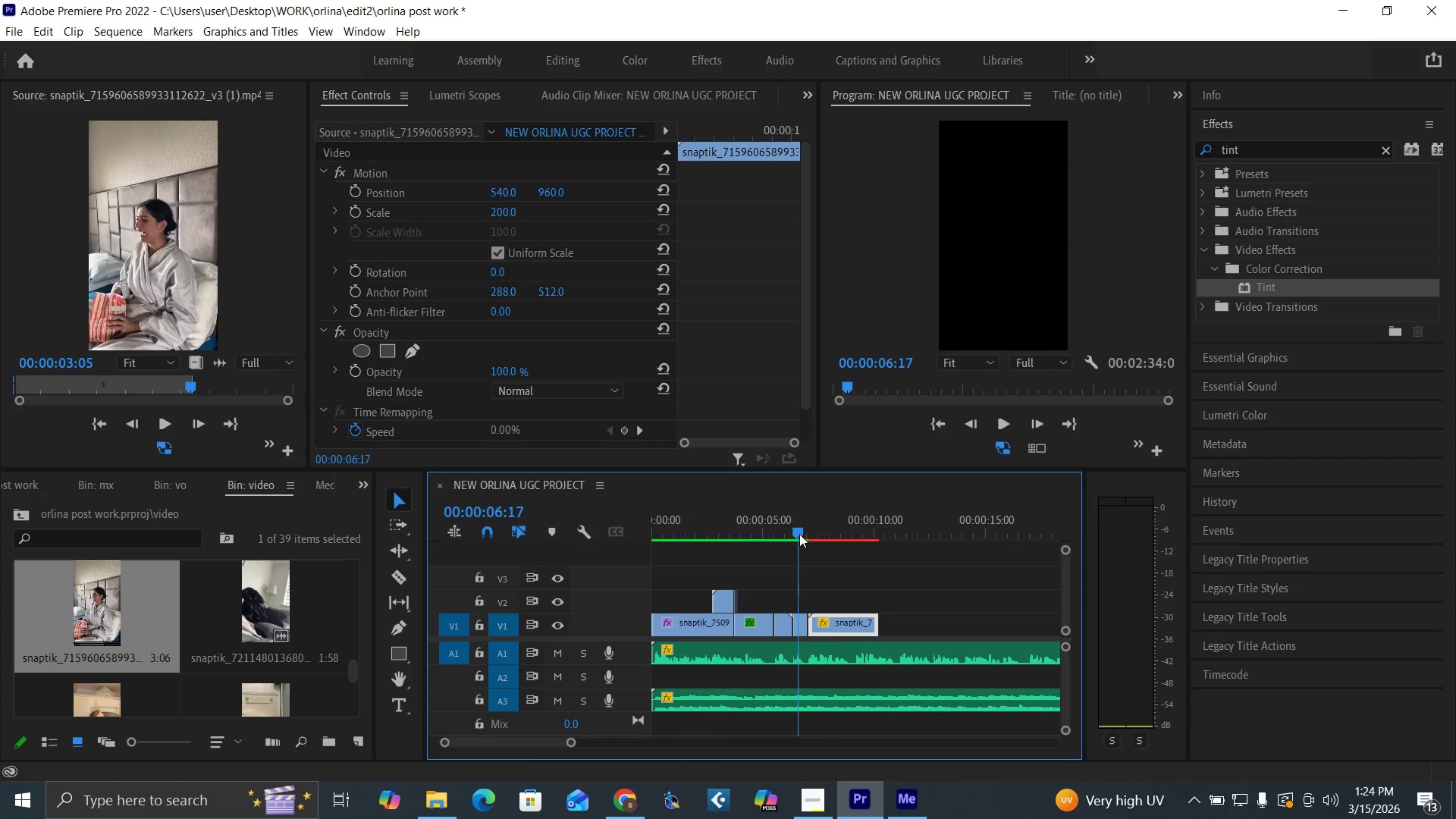 
key(Space)
 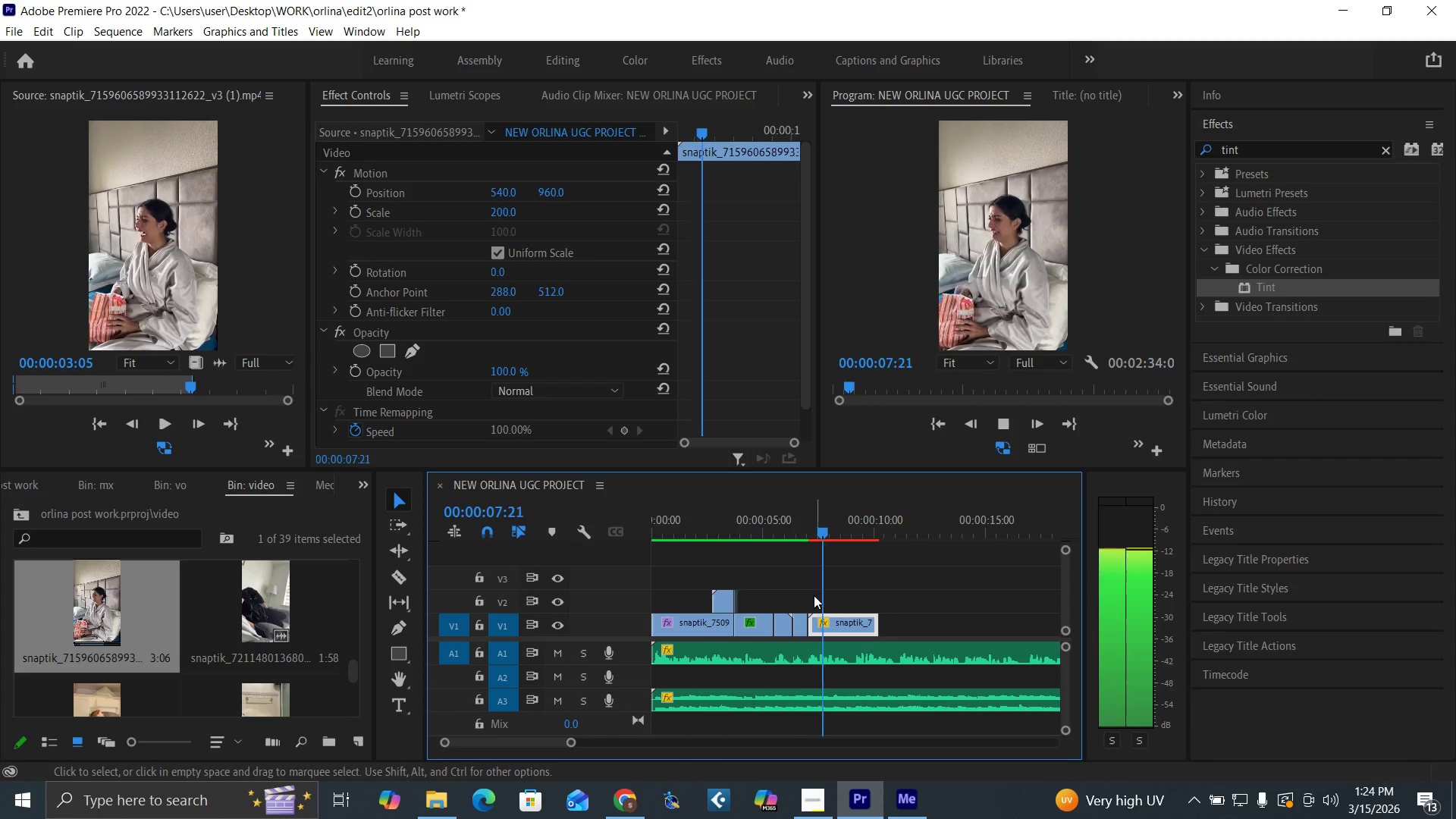 
key(Space)
 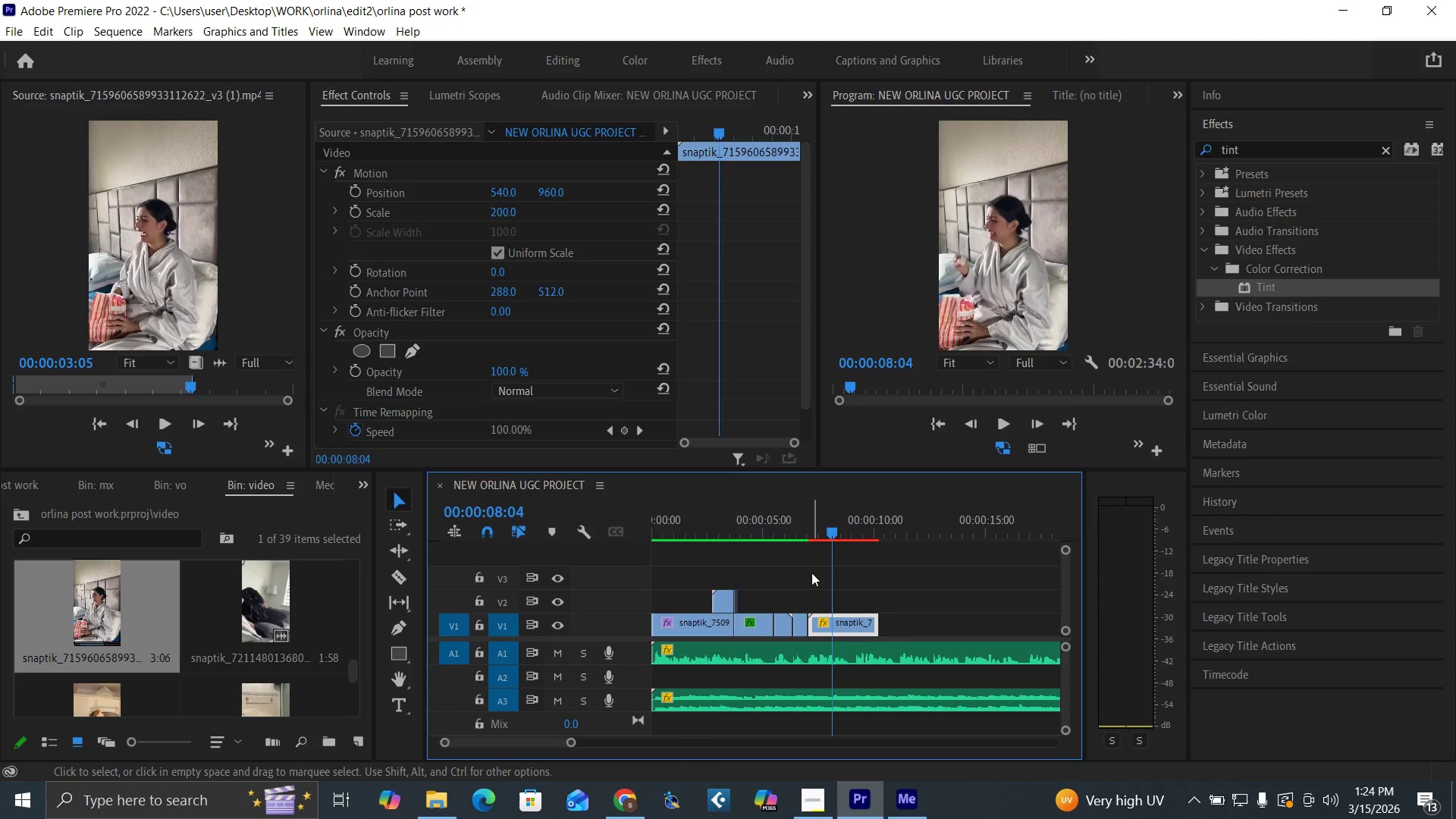 
left_click_drag(start_coordinate=[829, 534], to_coordinate=[823, 532])
 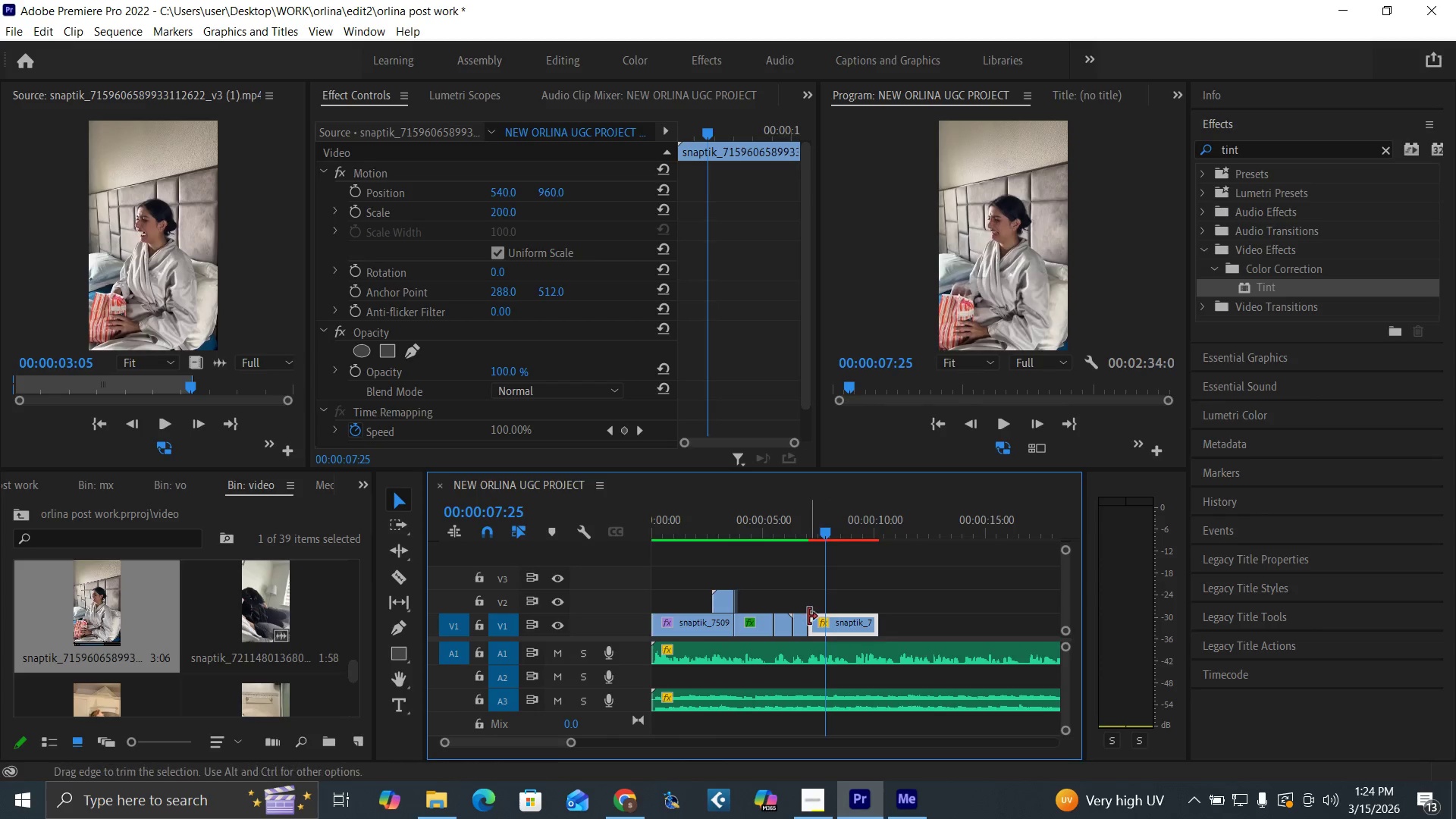 
left_click_drag(start_coordinate=[808, 617], to_coordinate=[821, 625])
 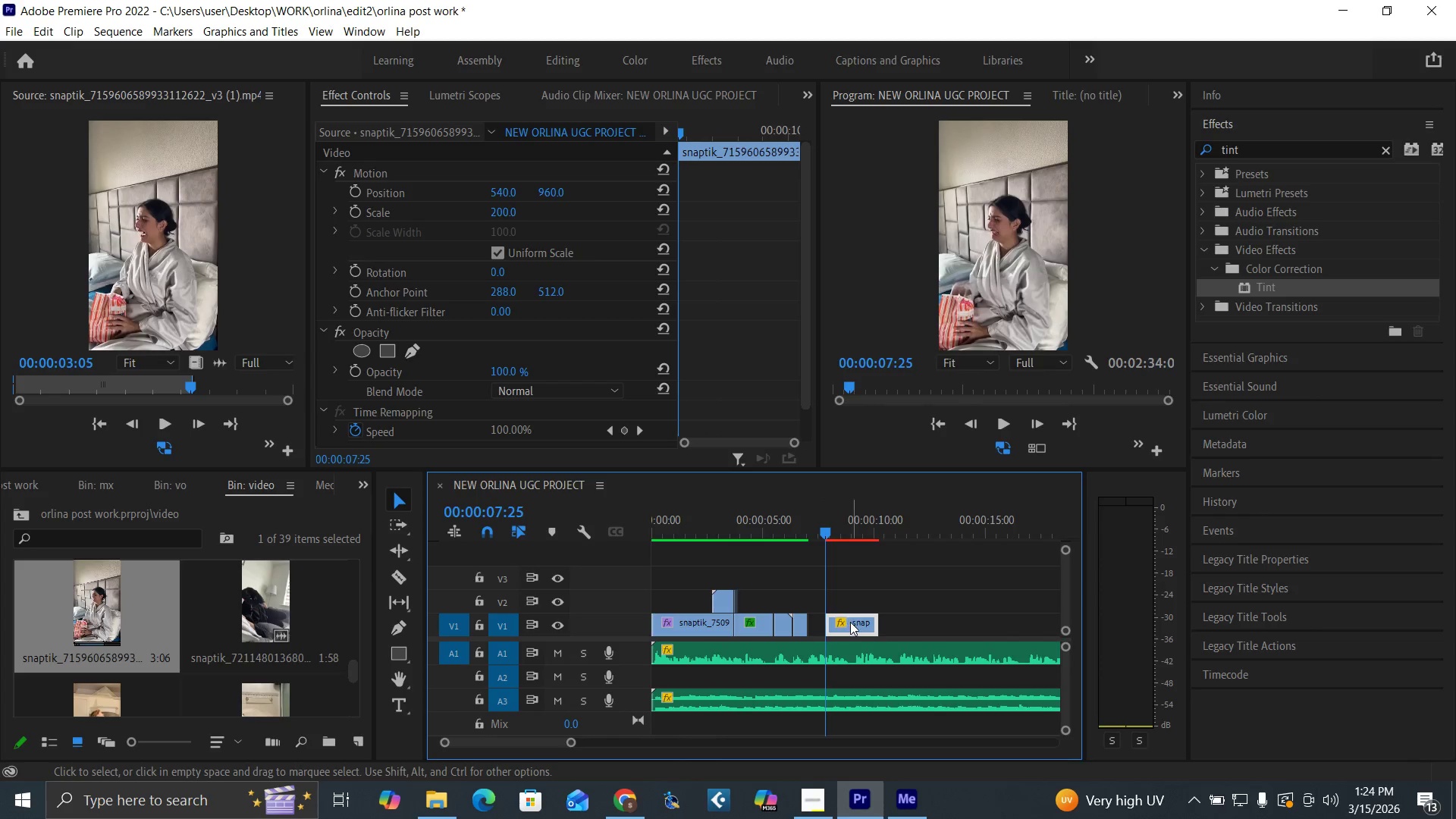 
left_click_drag(start_coordinate=[850, 622], to_coordinate=[837, 619])
 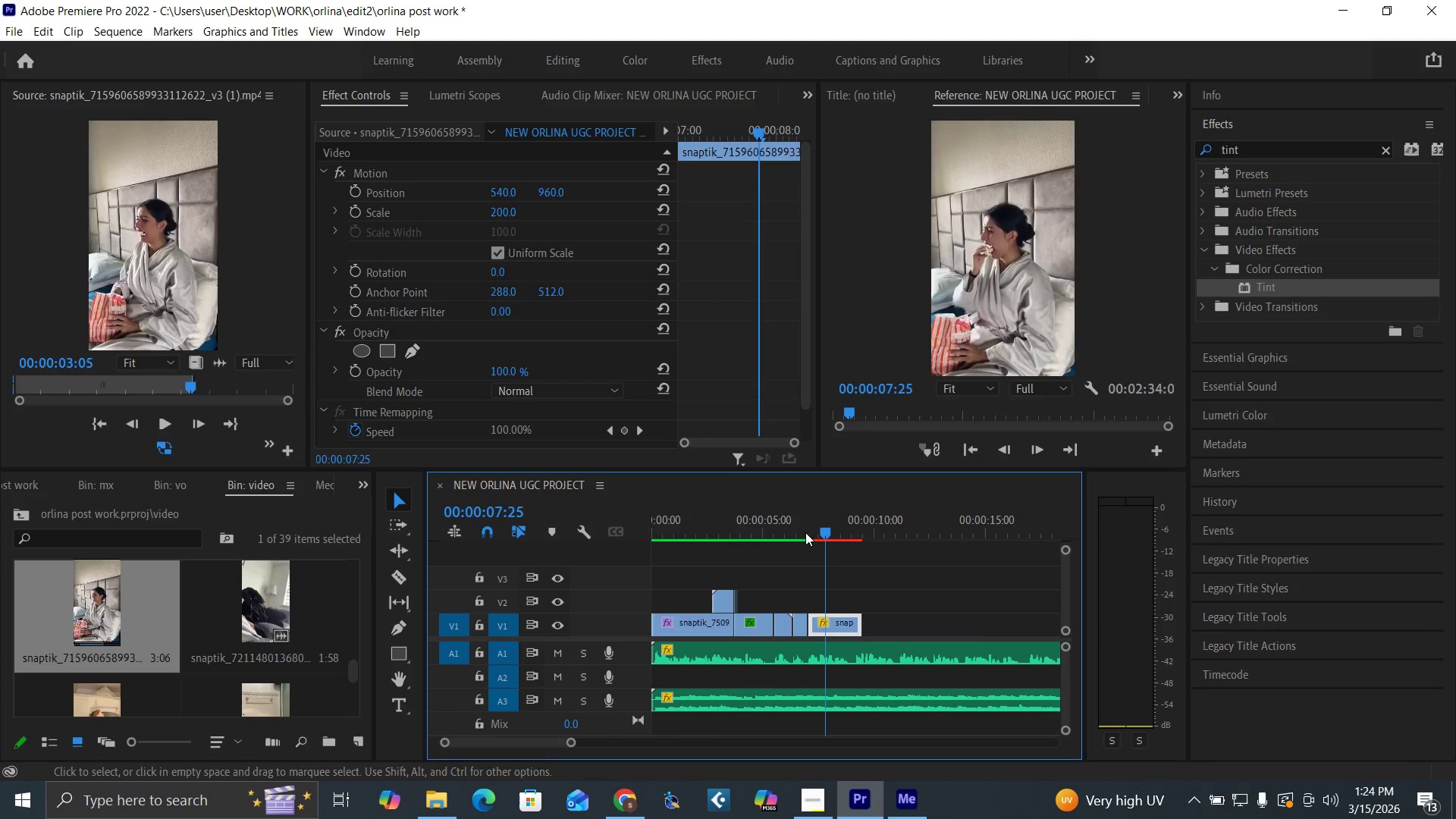 
left_click([803, 530])
 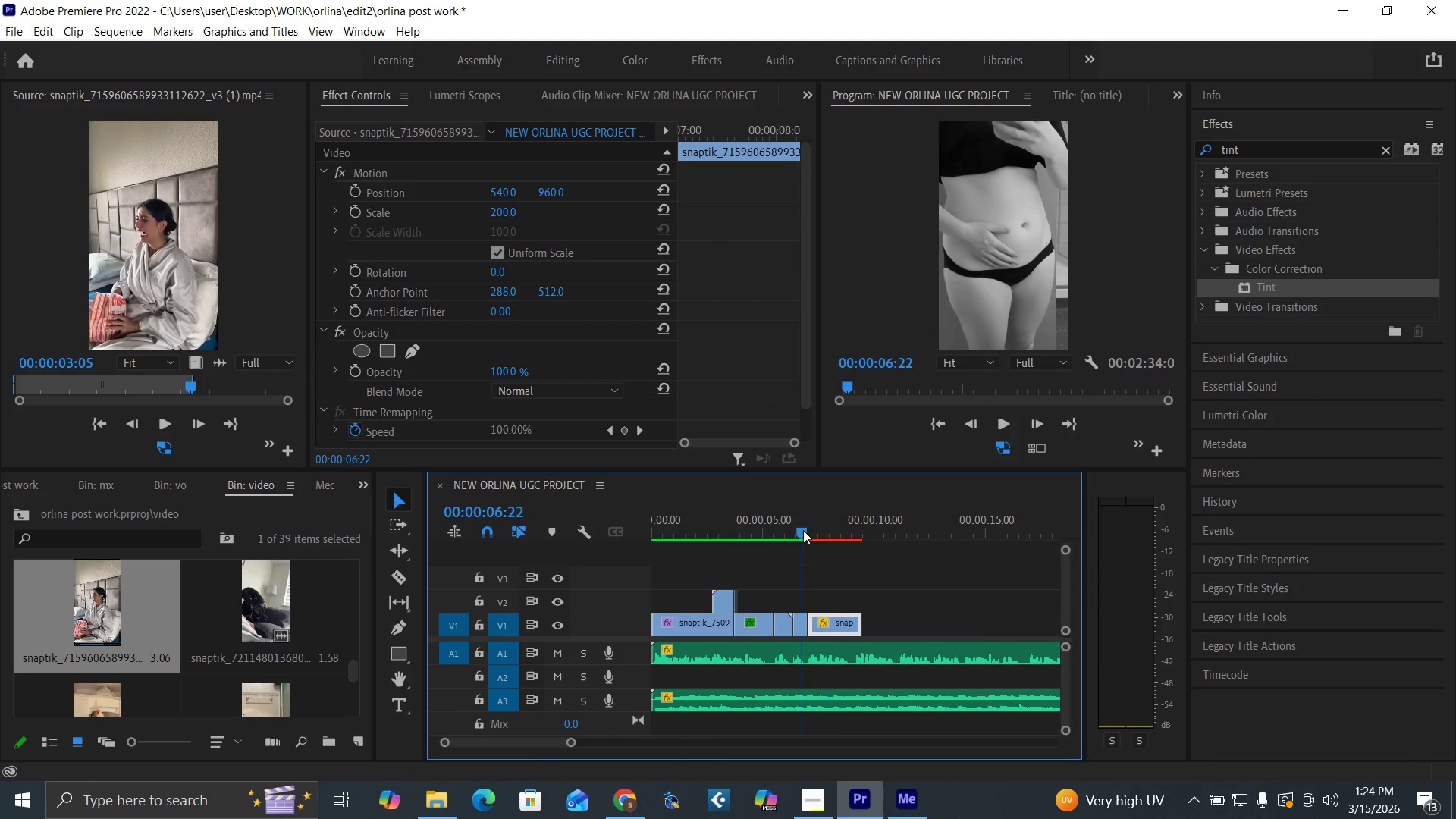 
key(Space)
 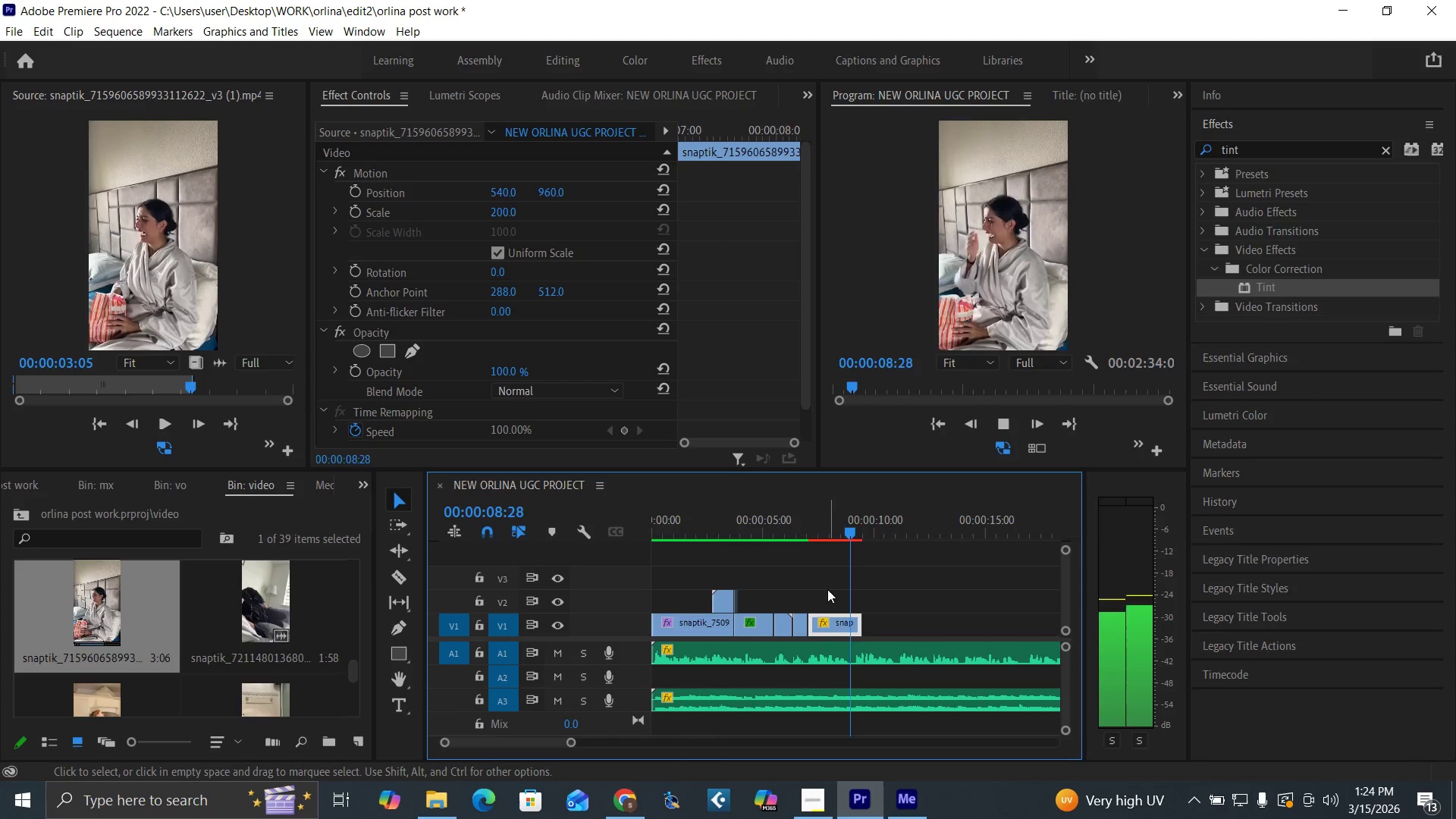 
key(Space)
 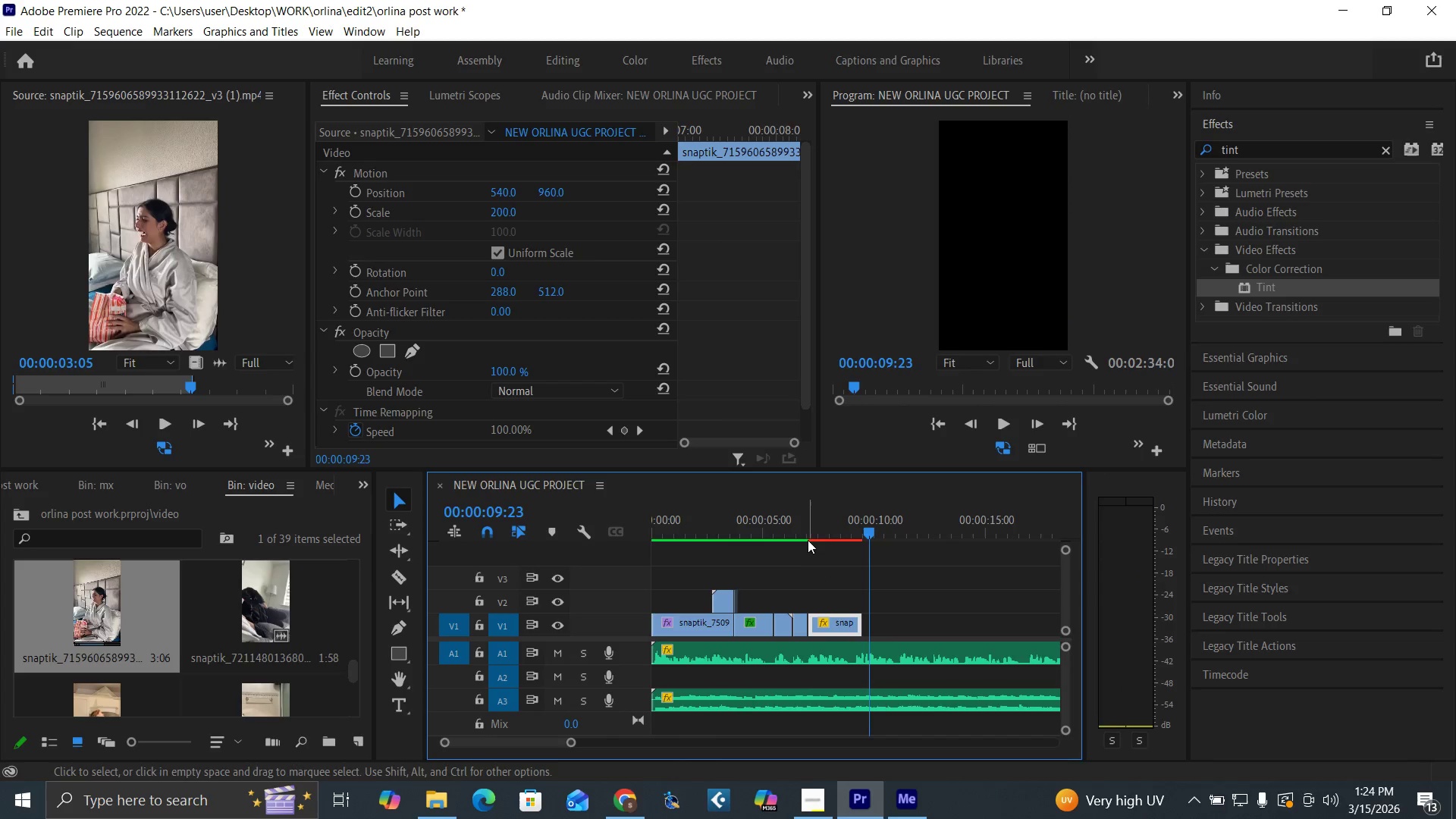 
left_click([809, 536])
 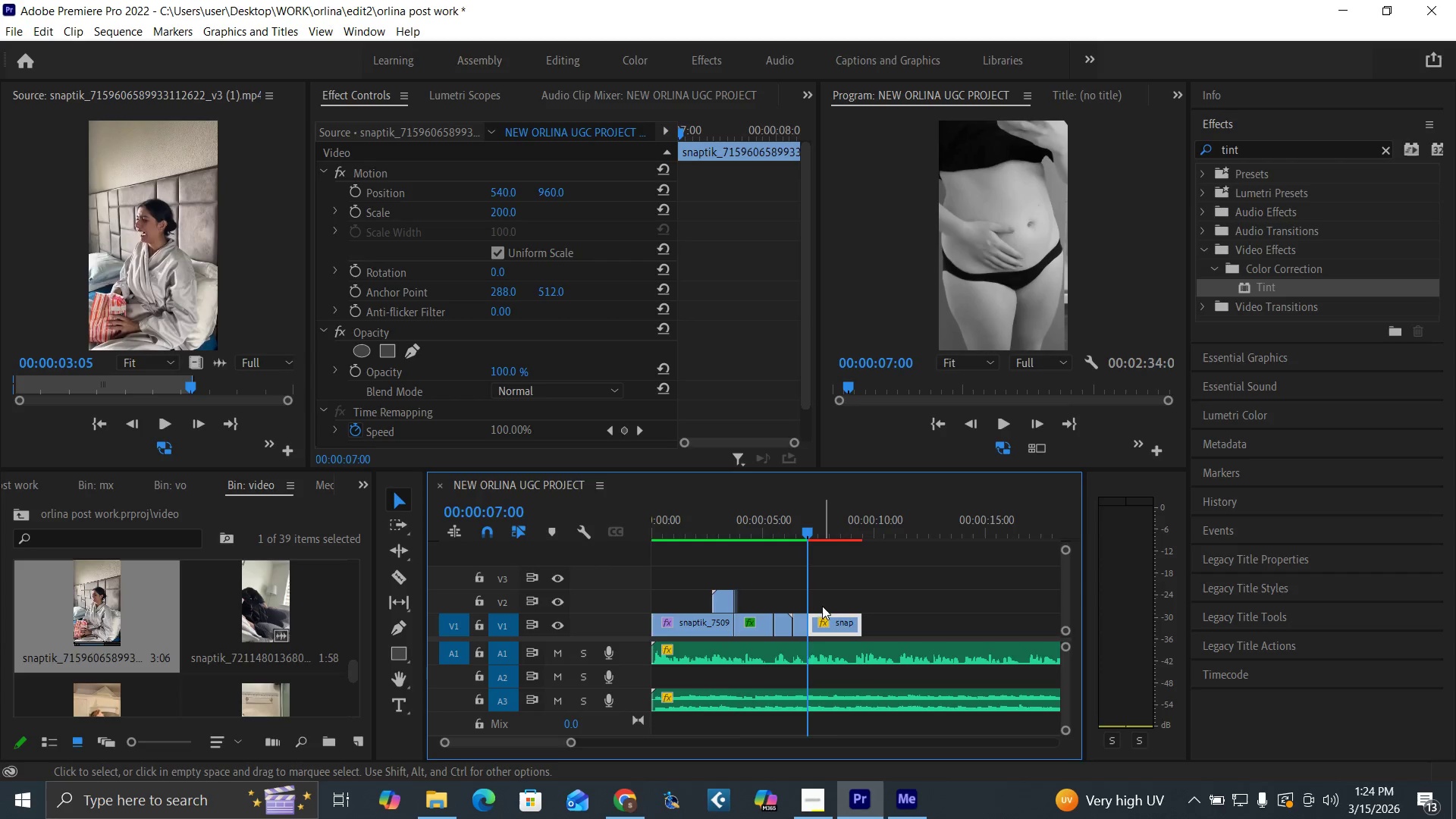 
key(ArrowRight)
 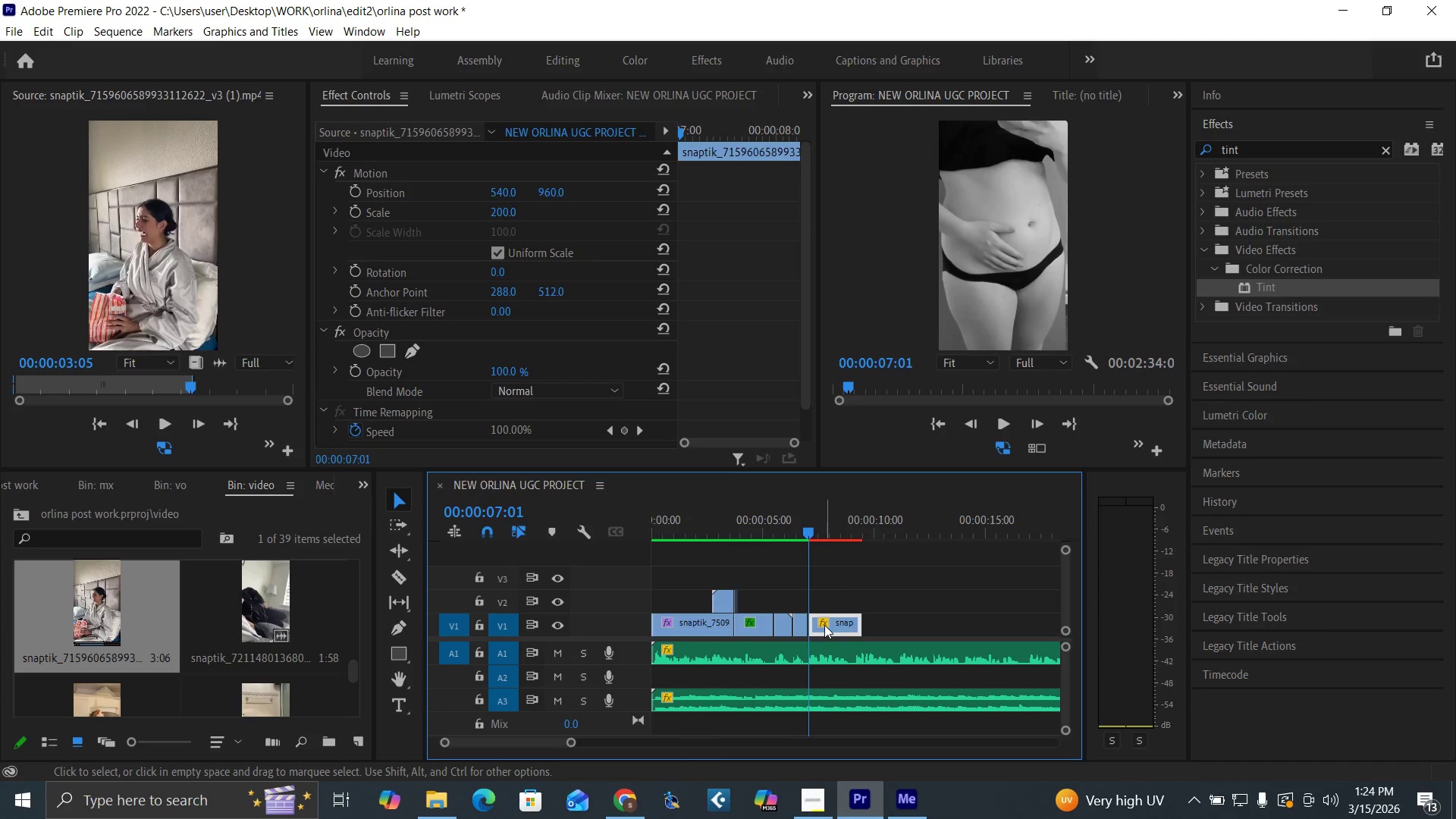 
key(ArrowRight)
 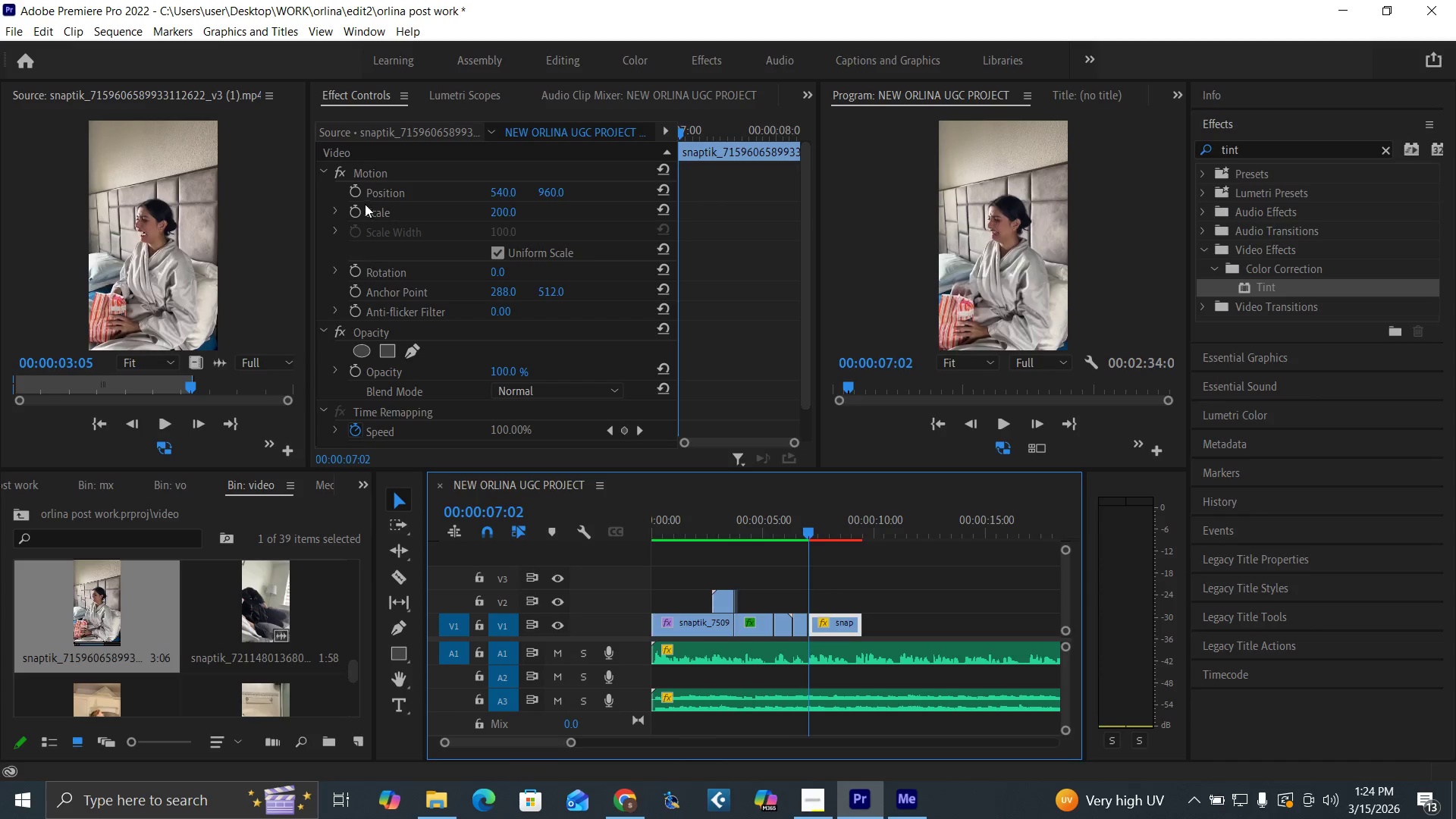 
left_click([358, 209])
 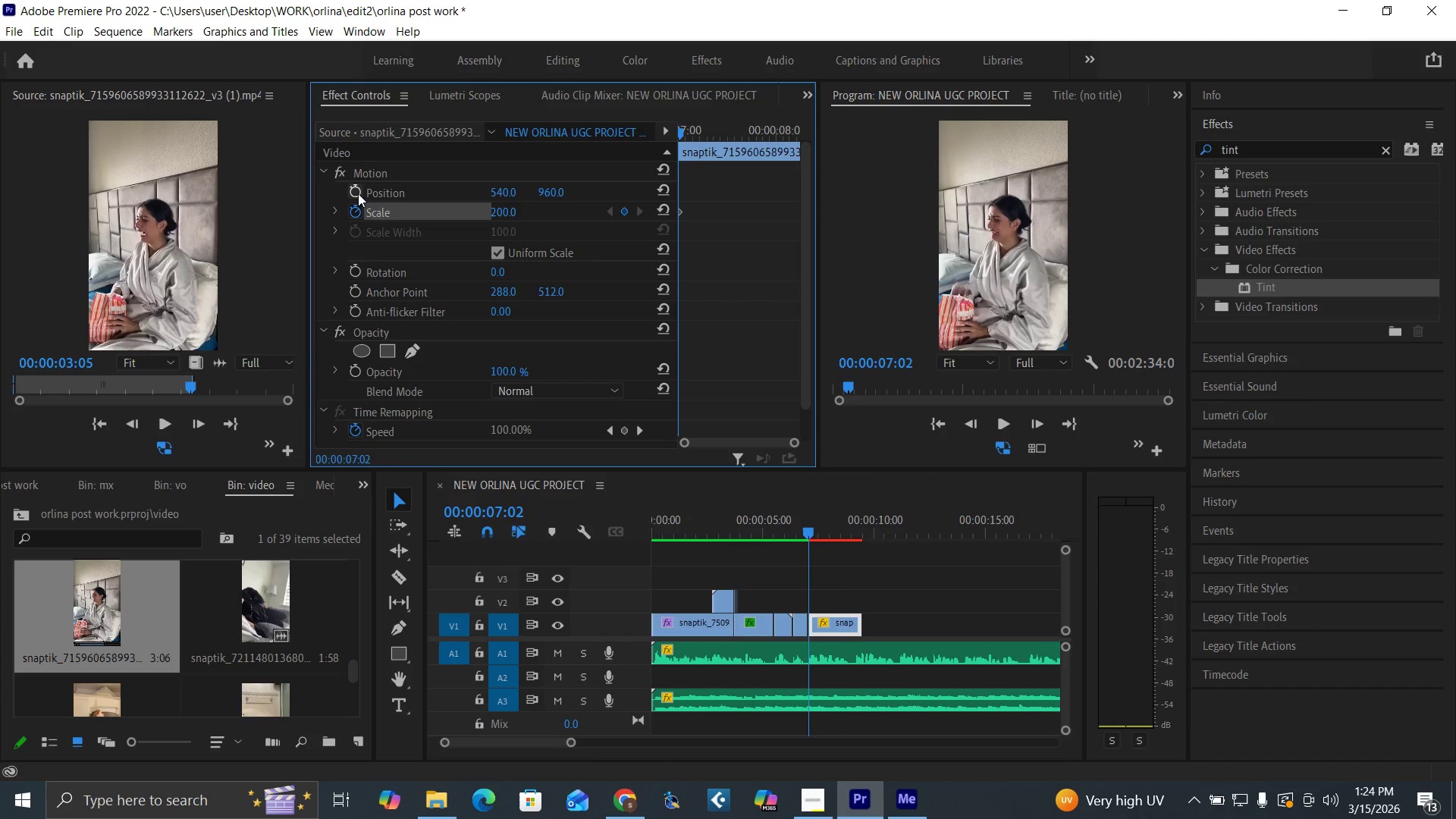 
left_click([357, 192])
 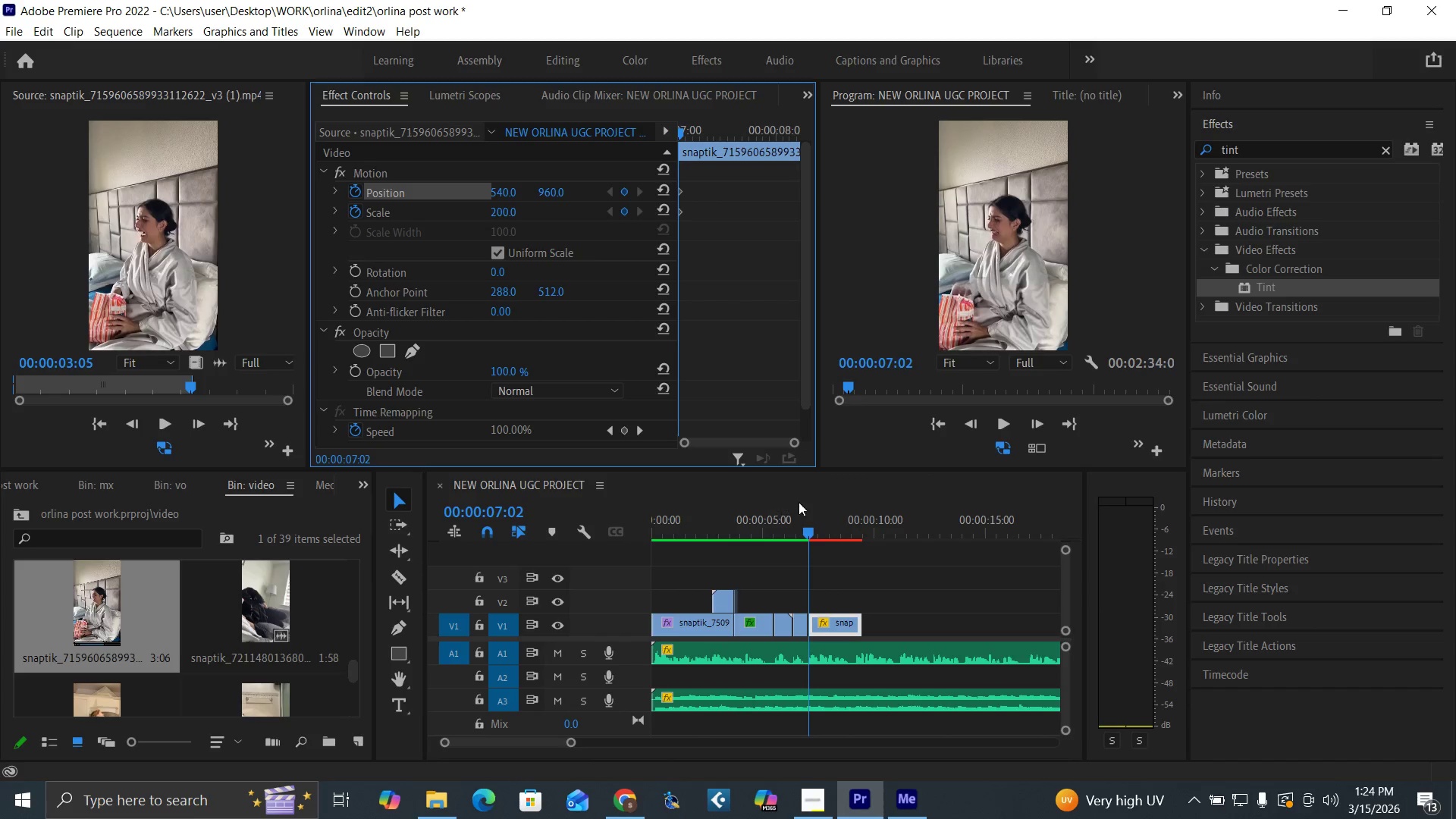 
left_click_drag(start_coordinate=[849, 522], to_coordinate=[862, 528])
 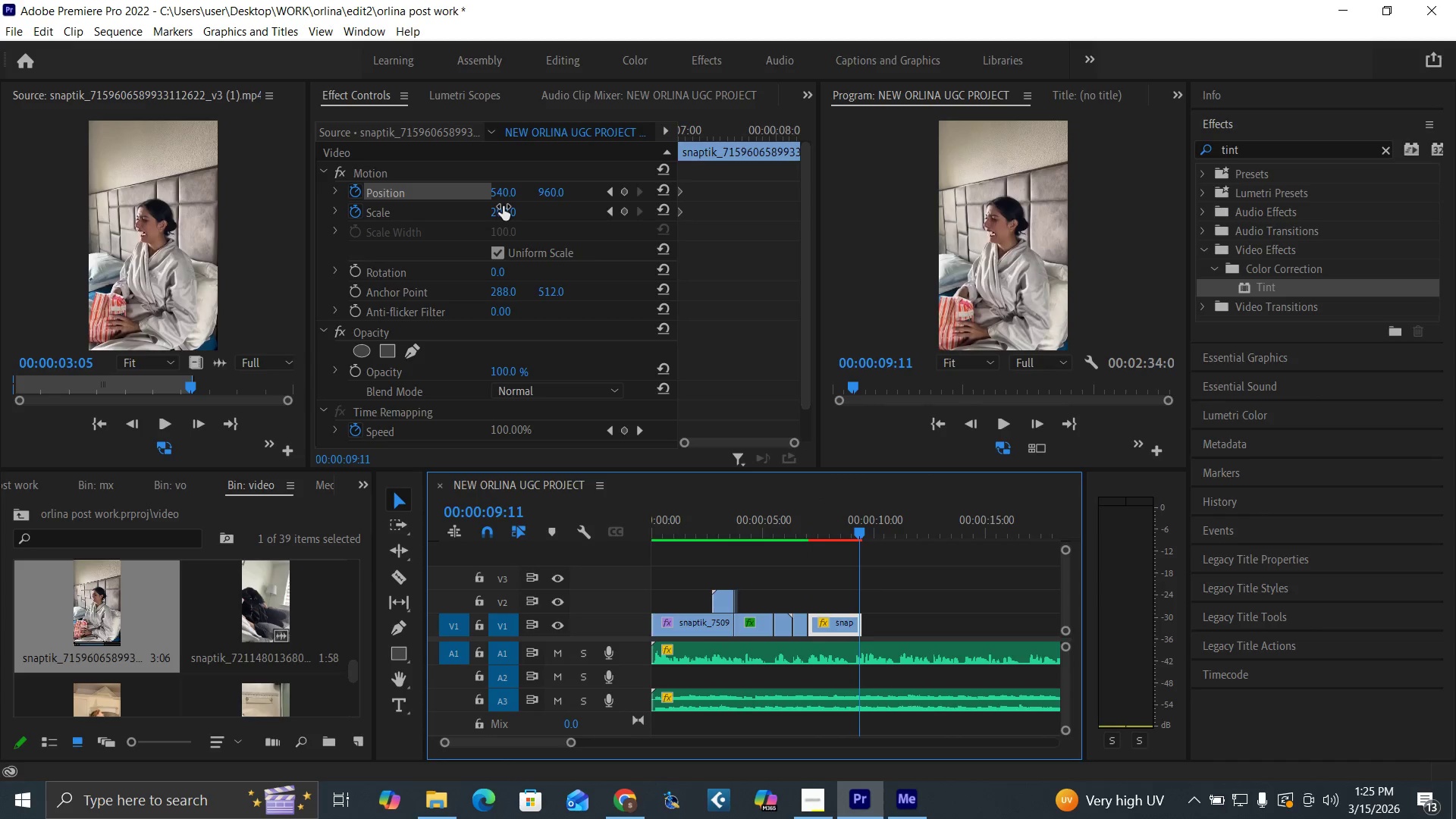 
left_click([503, 206])
 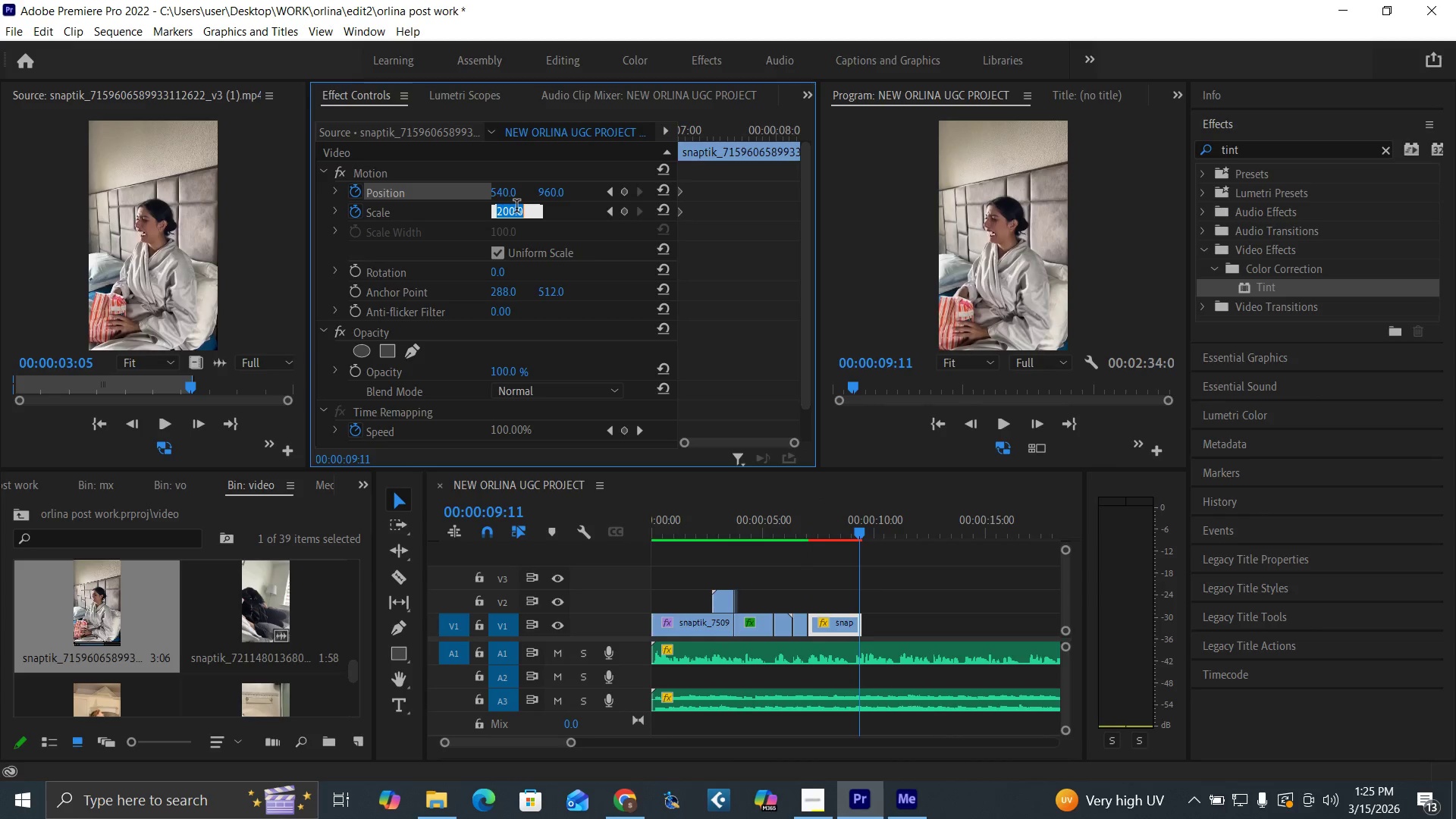 
type(25)
 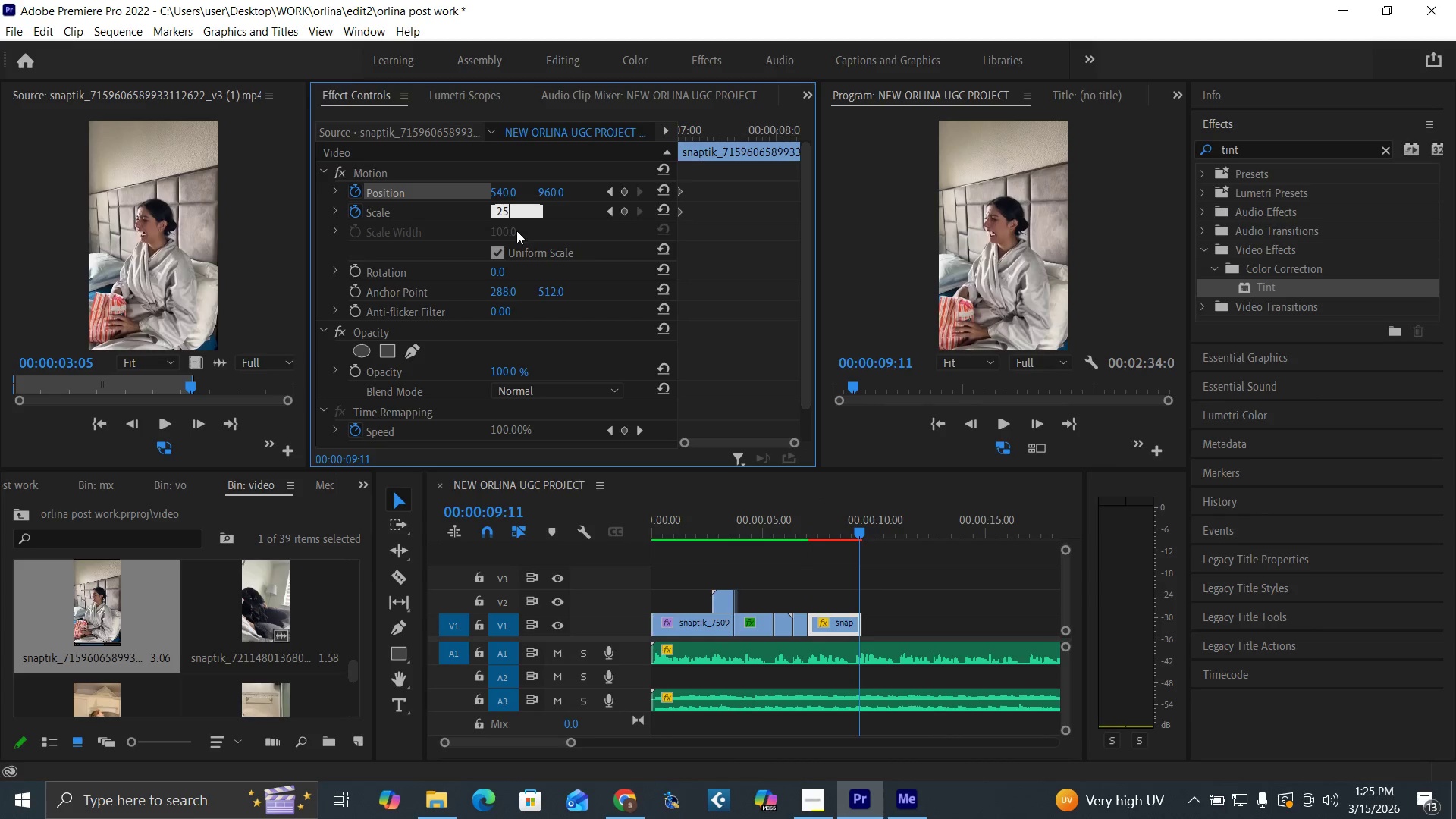 
key(0)
 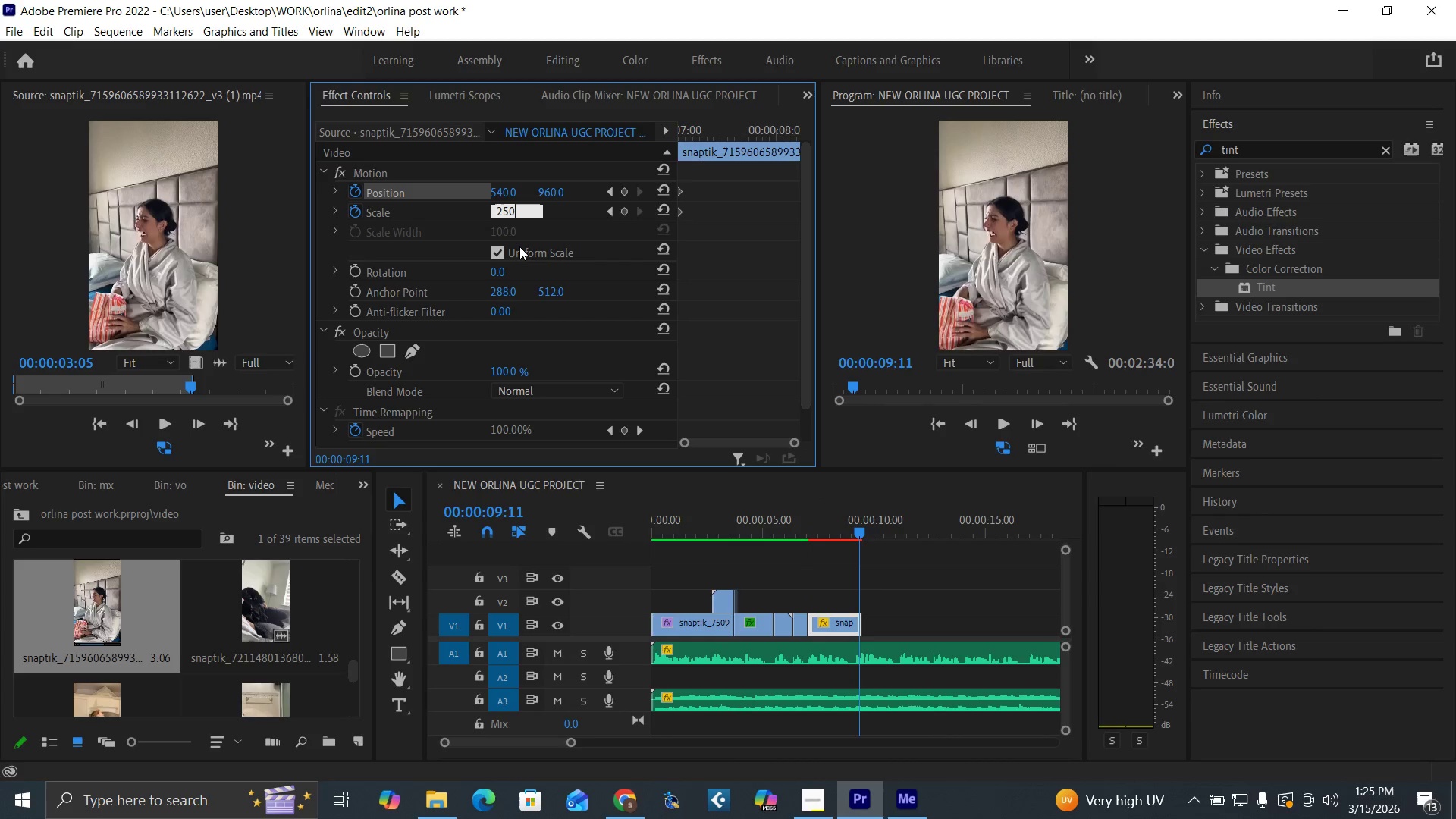 
key(Enter)
 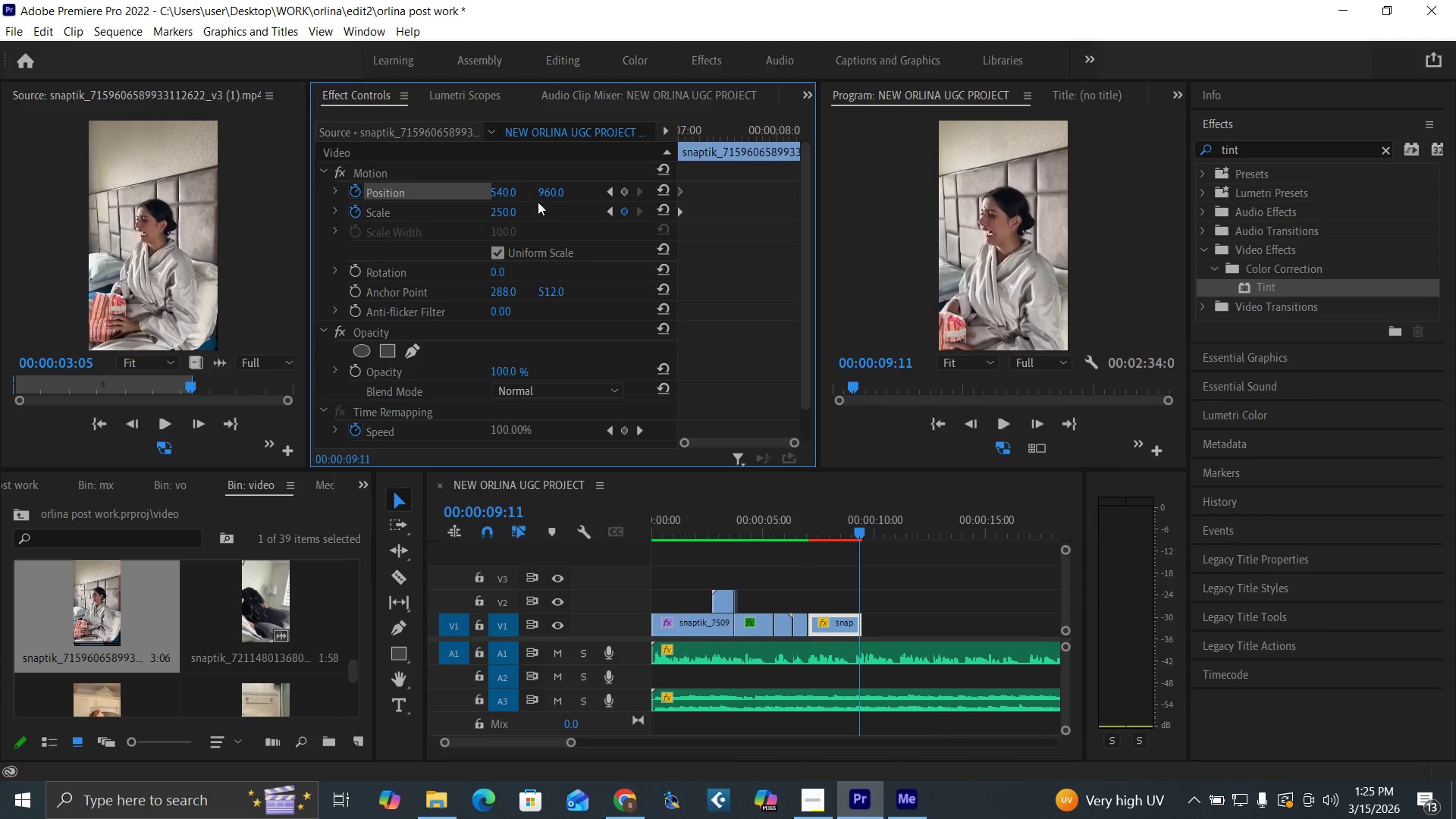 
left_click_drag(start_coordinate=[547, 189], to_coordinate=[450, 175])
 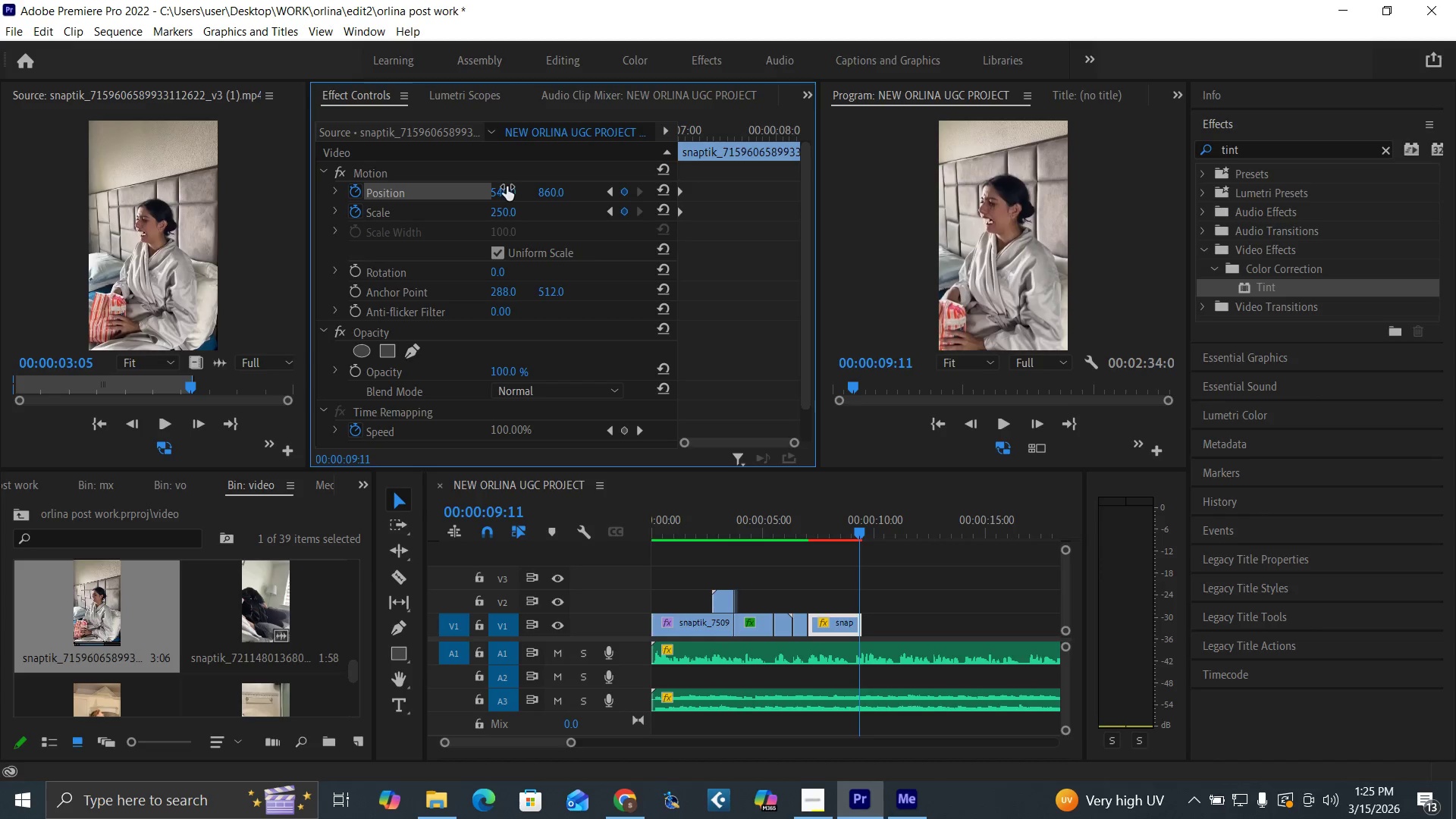 
left_click_drag(start_coordinate=[501, 188], to_coordinate=[602, 190])
 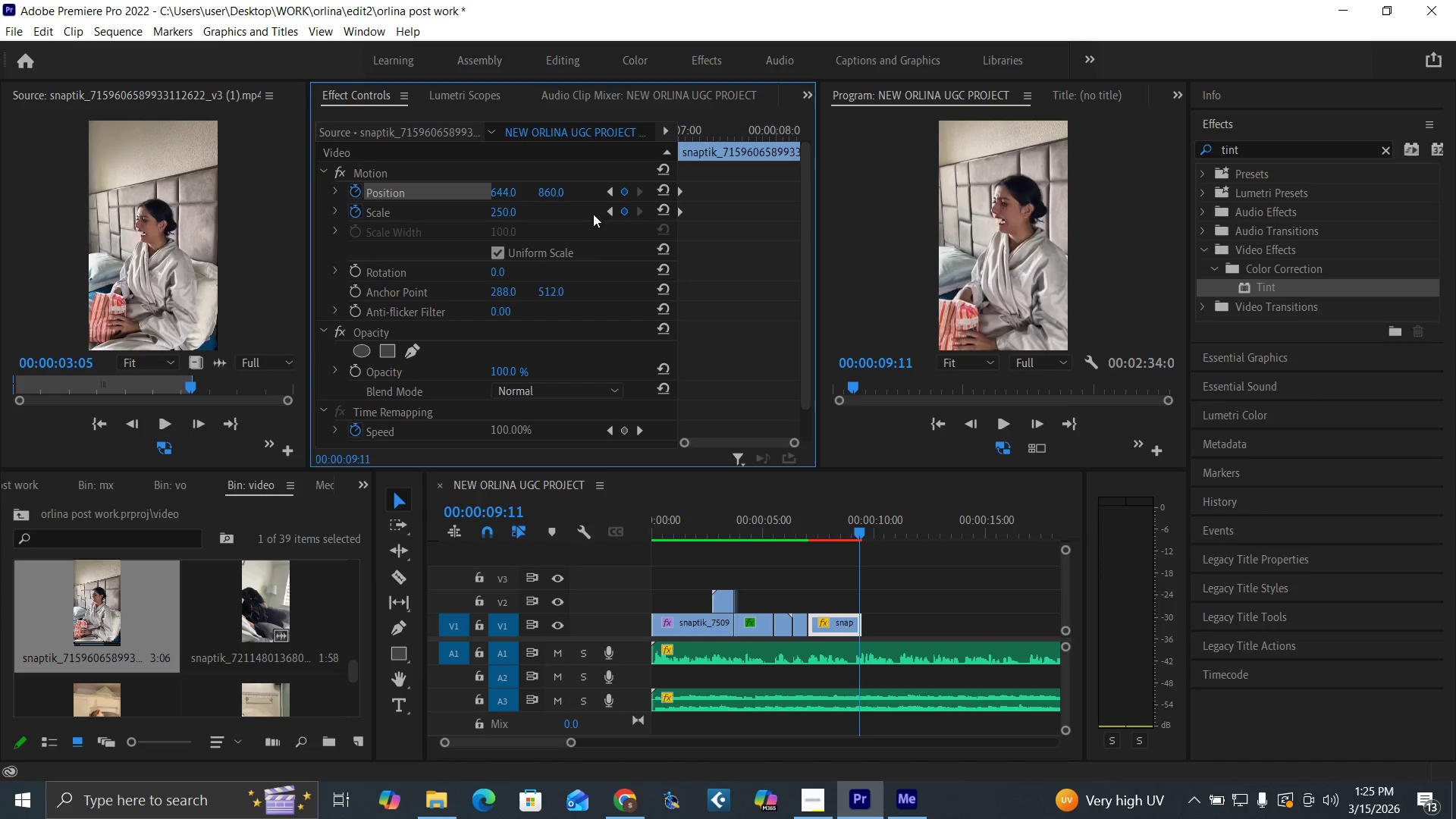 
left_click_drag(start_coordinate=[547, 189], to_coordinate=[544, 196])
 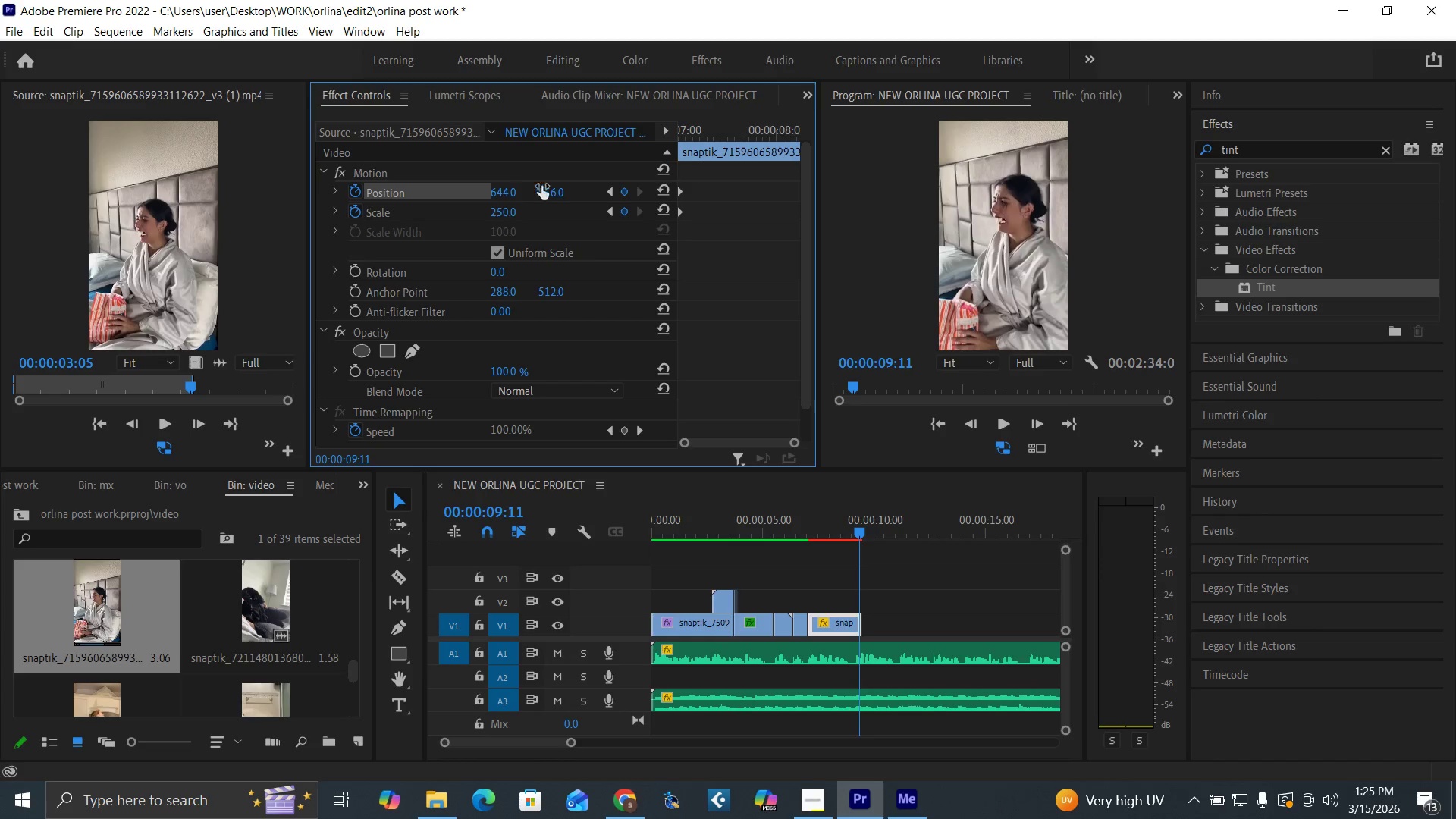 
left_click([550, 190])
 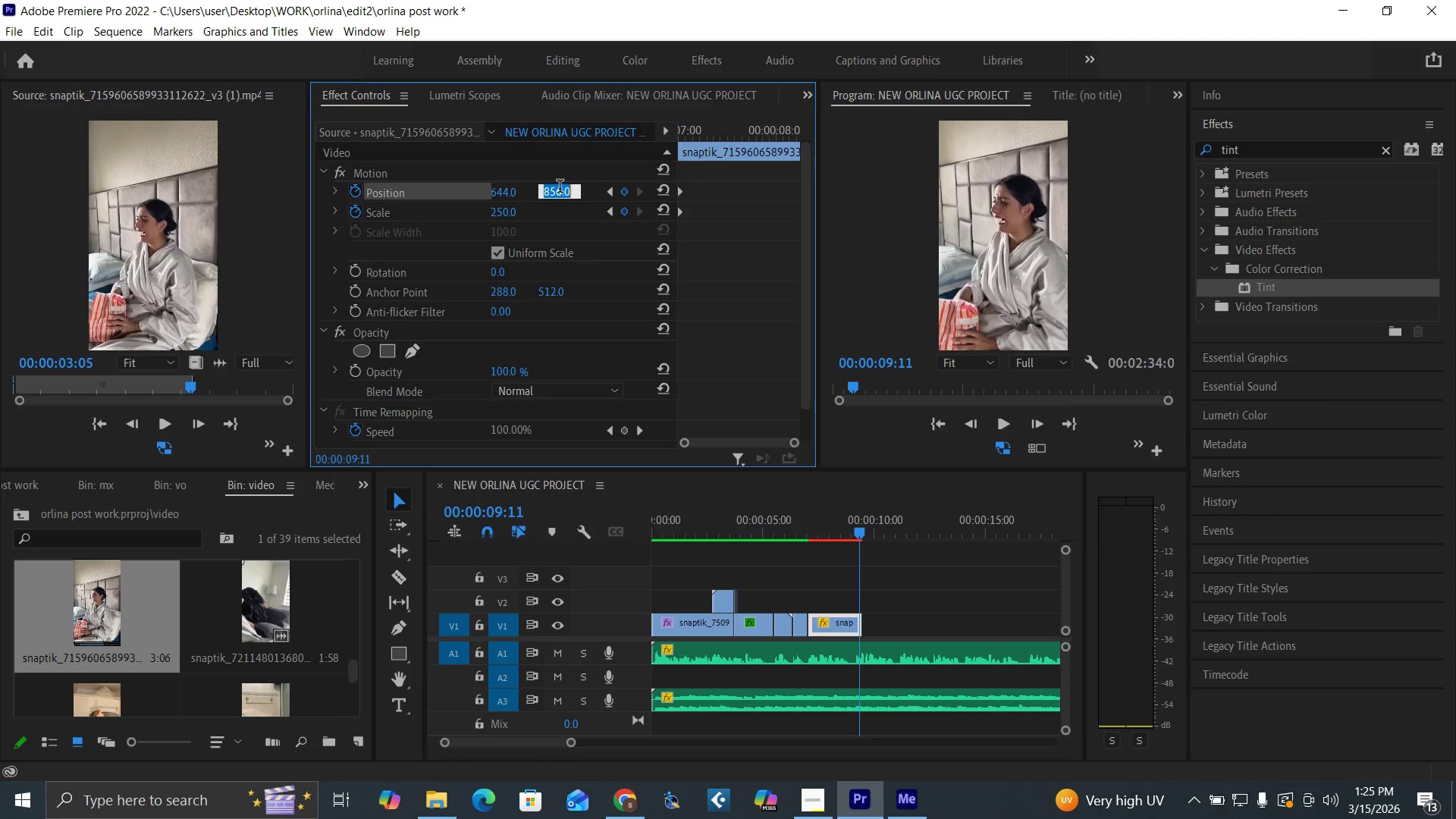 
type(860)
 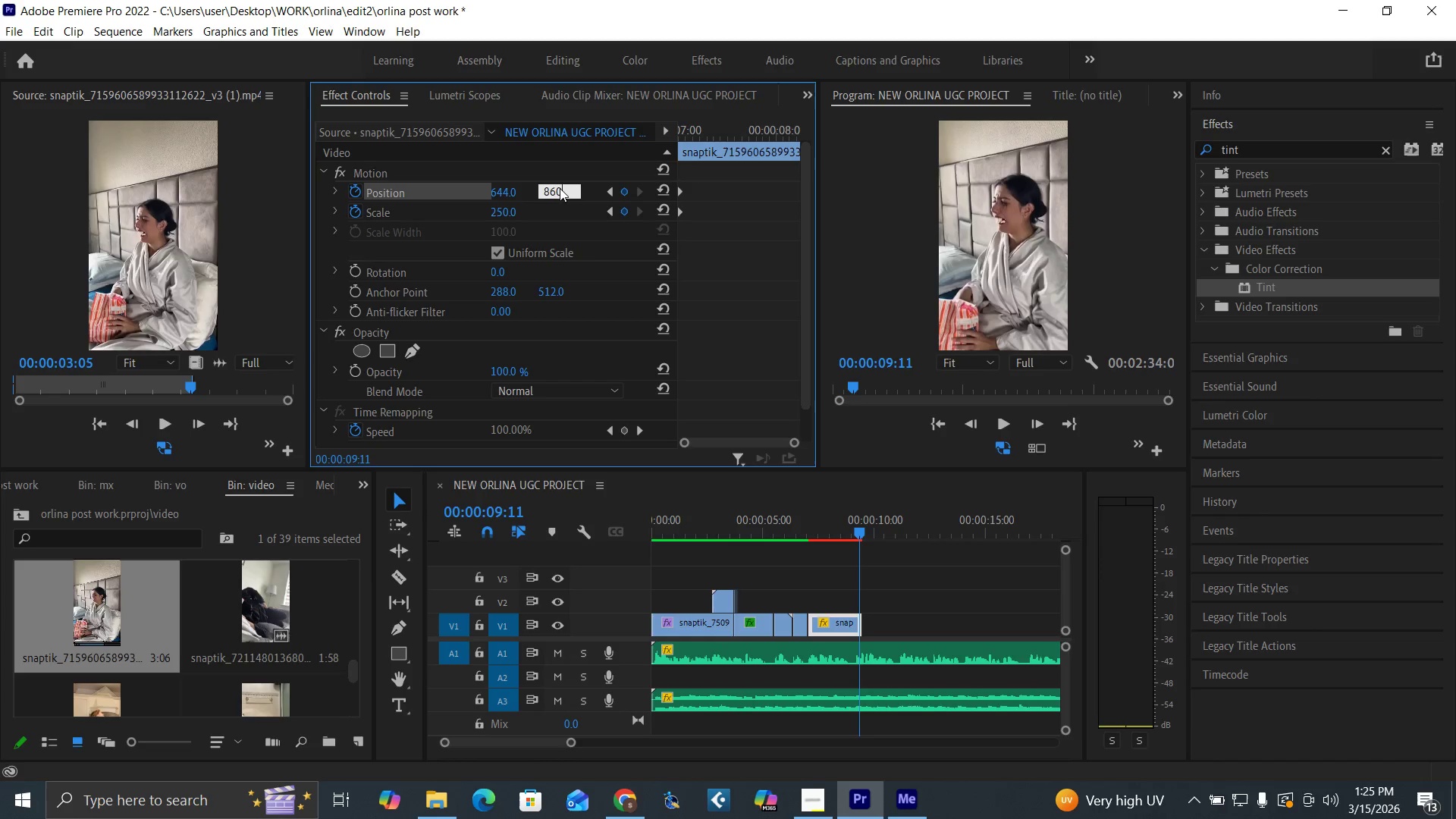 
key(Enter)
 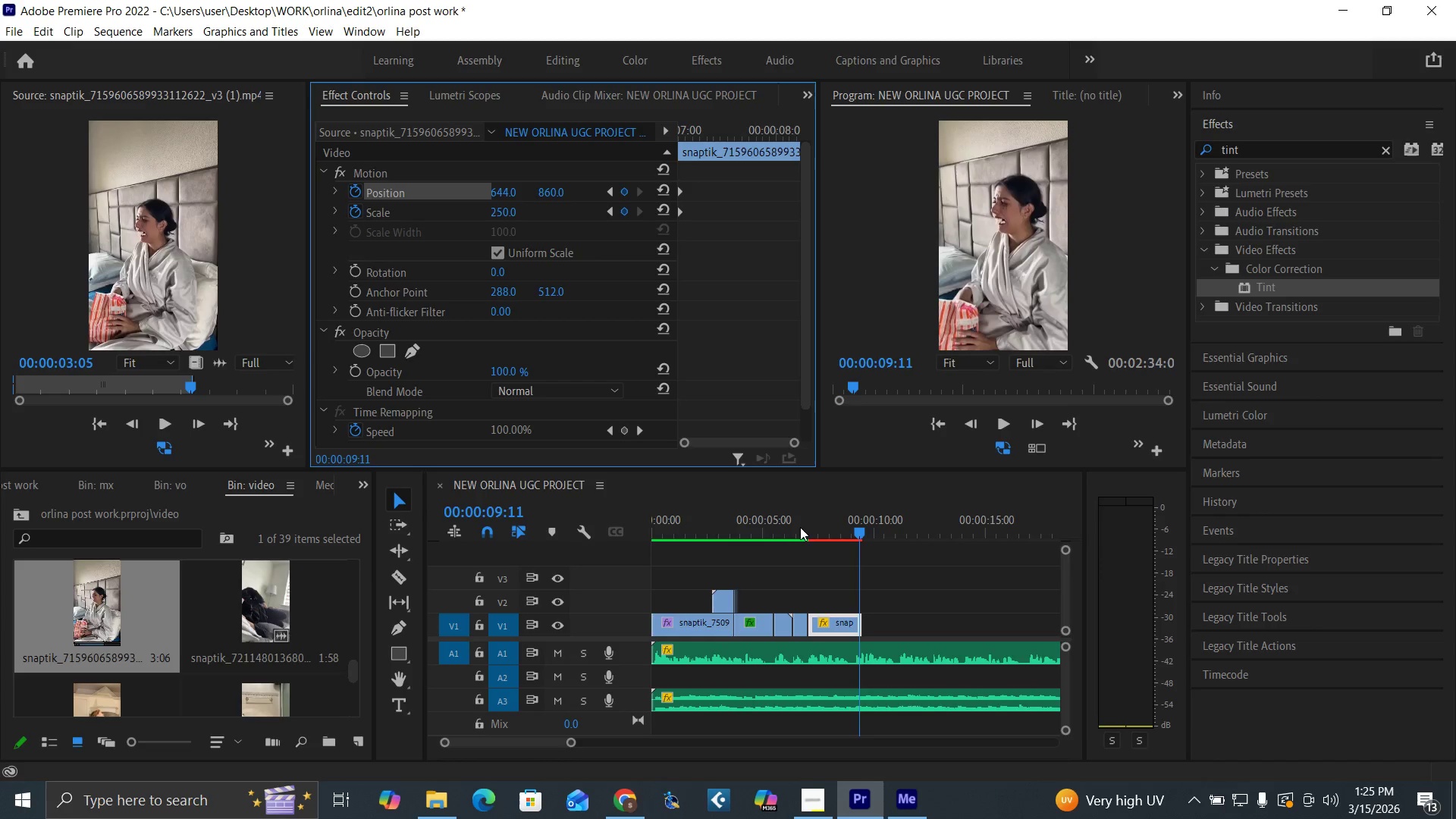 
key(Space)
 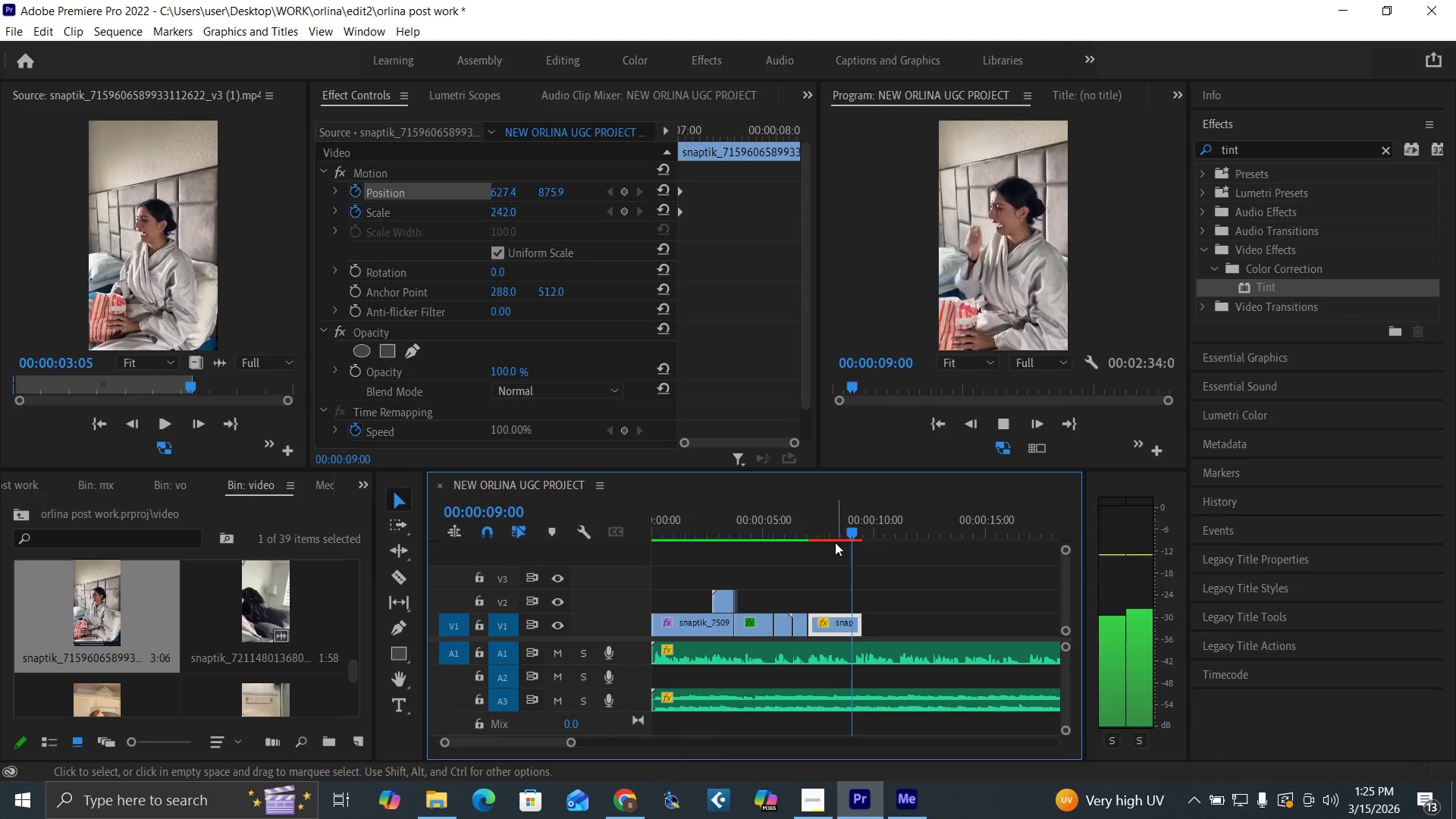 
key(Space)
 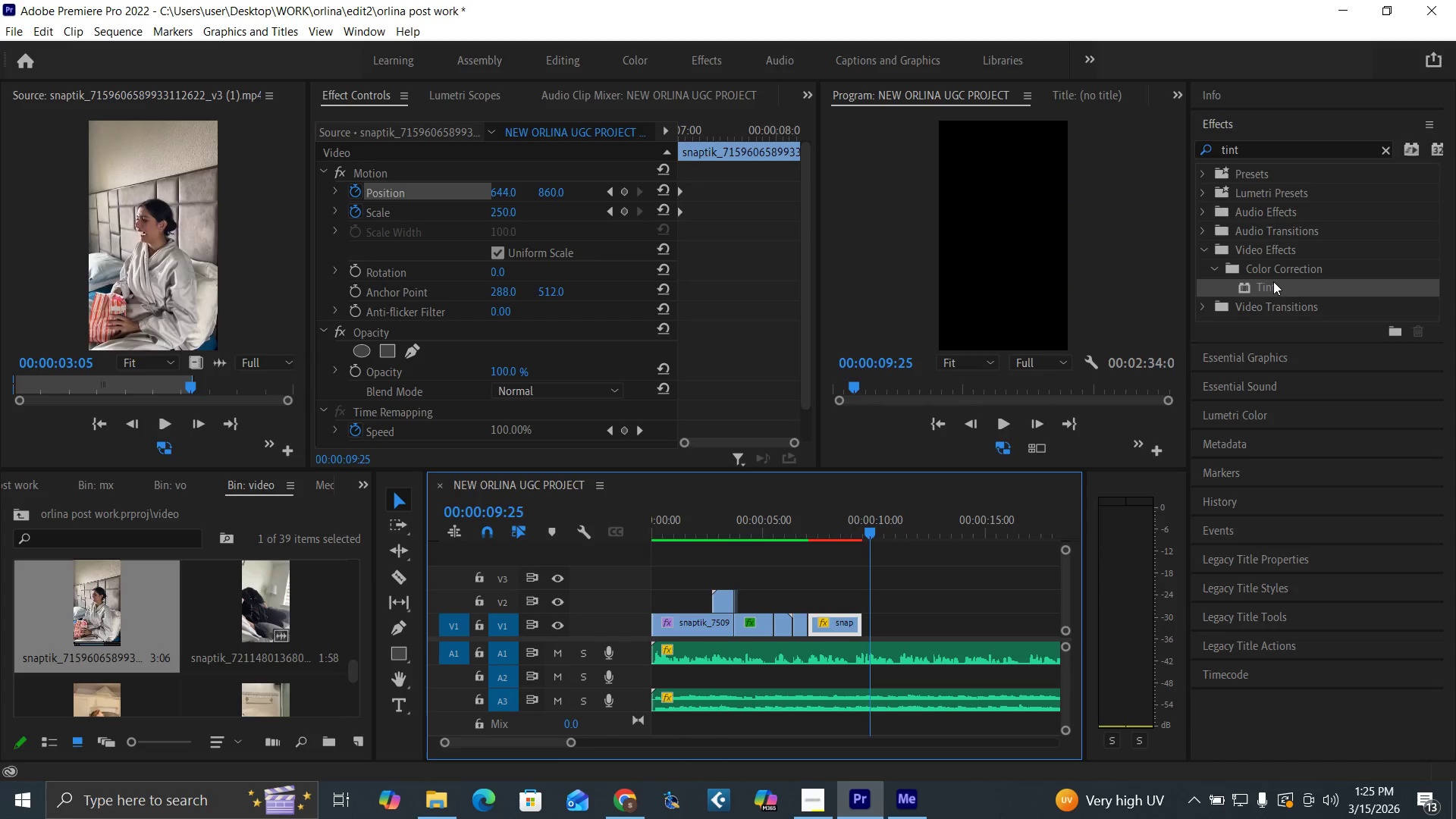 
left_click_drag(start_coordinate=[1273, 281], to_coordinate=[846, 628])
 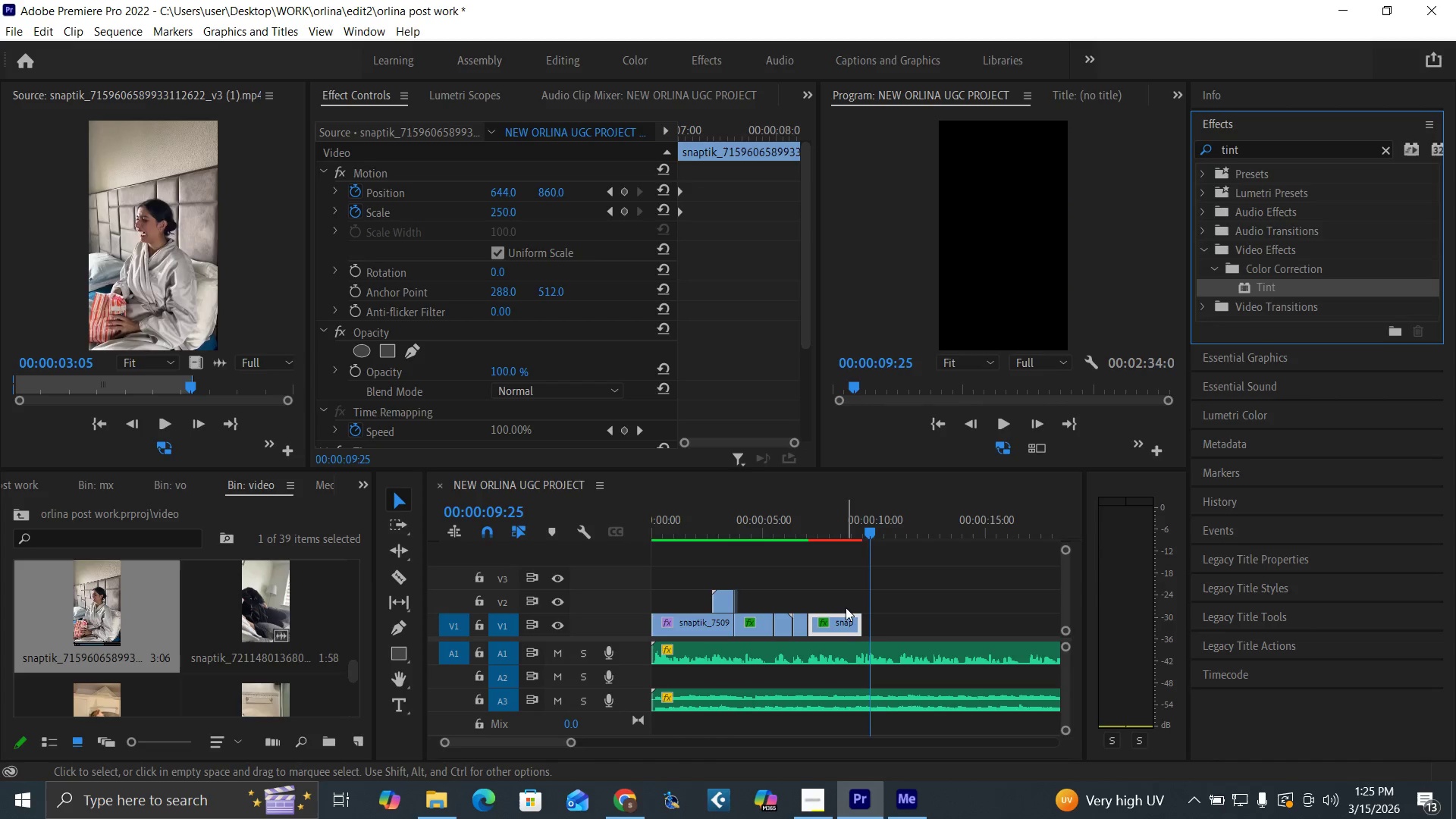 
key(Control+S)
 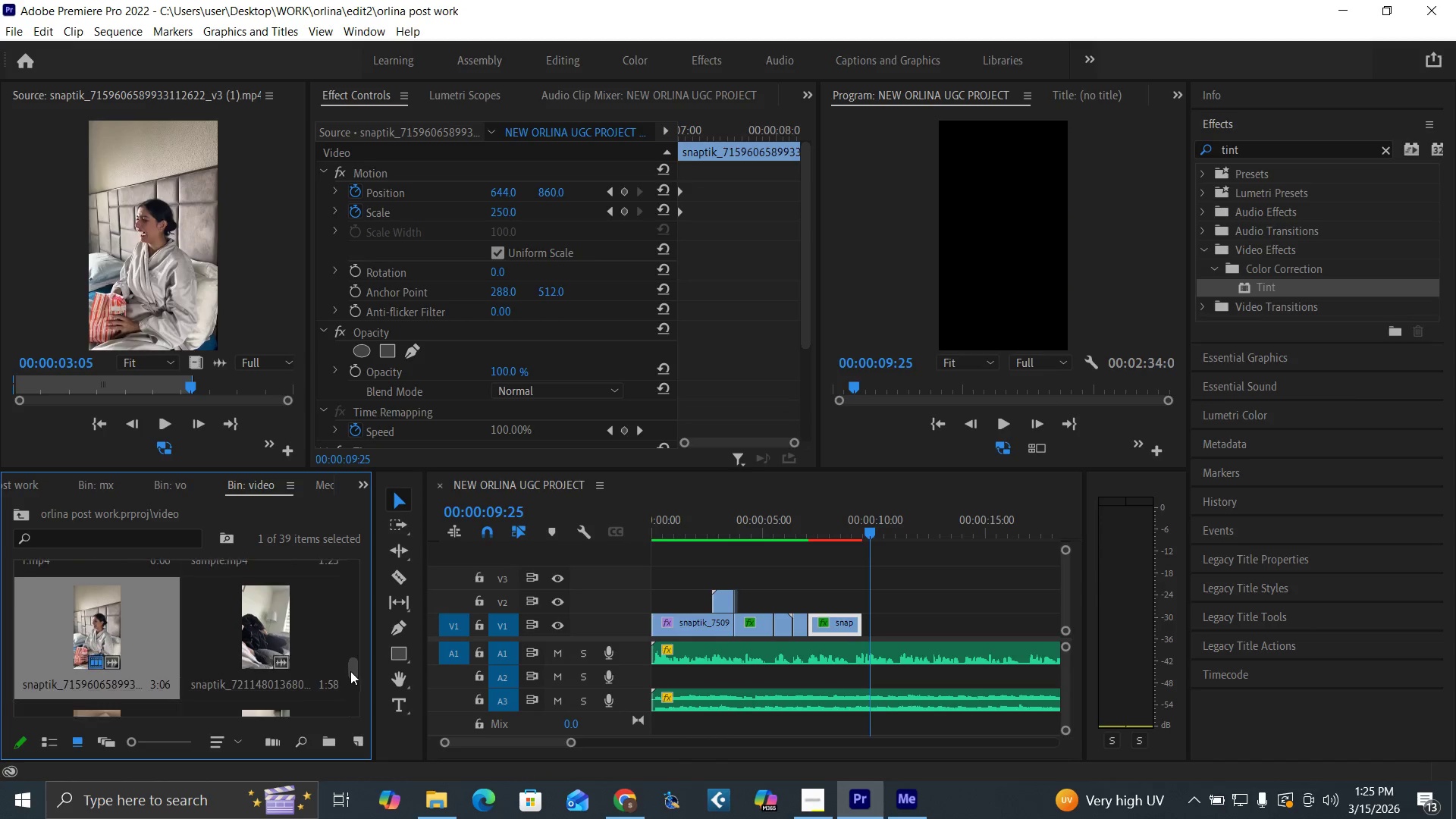 
double_click([255, 620])
 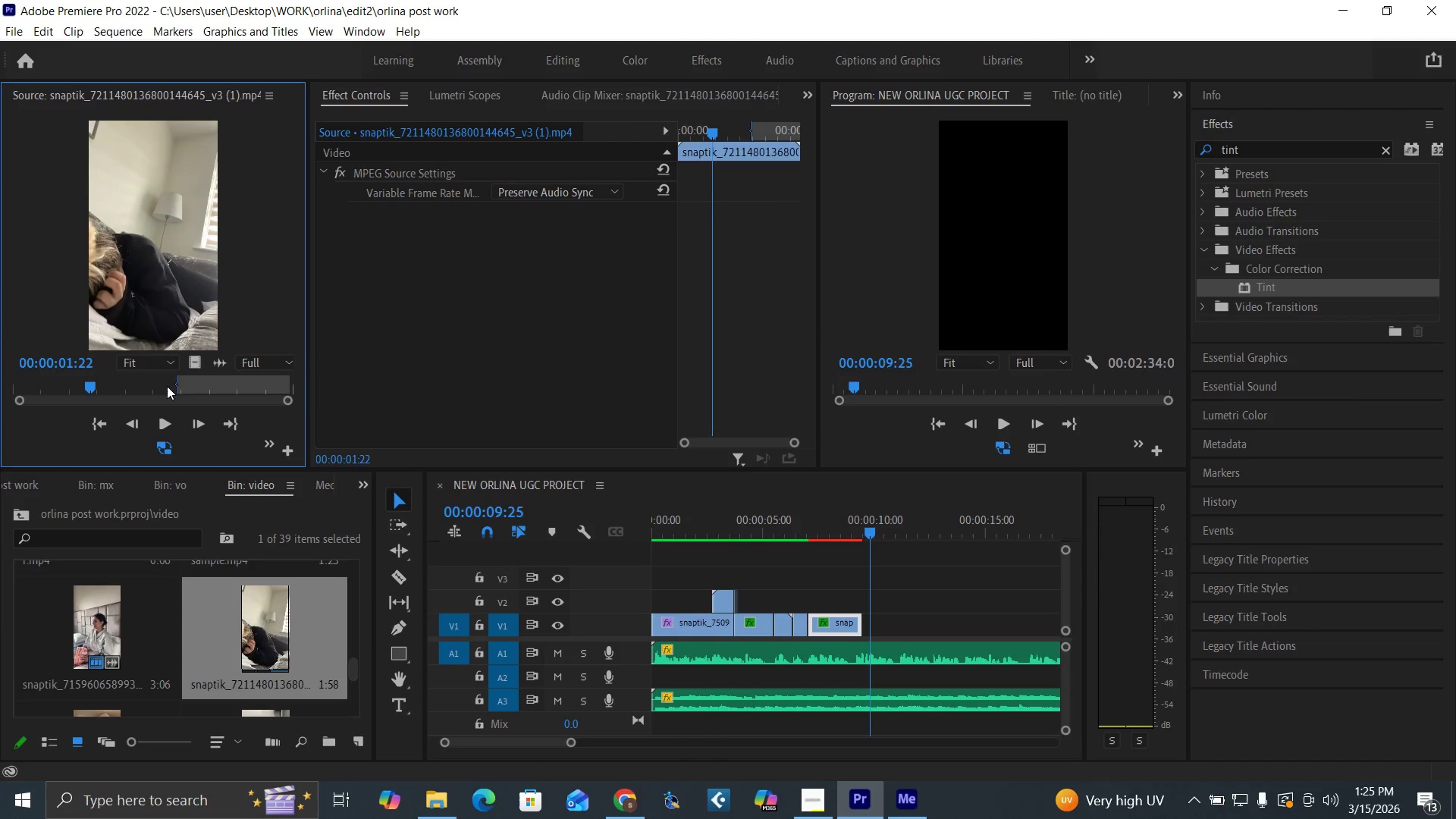 
left_click_drag(start_coordinate=[169, 386], to_coordinate=[290, 429])
 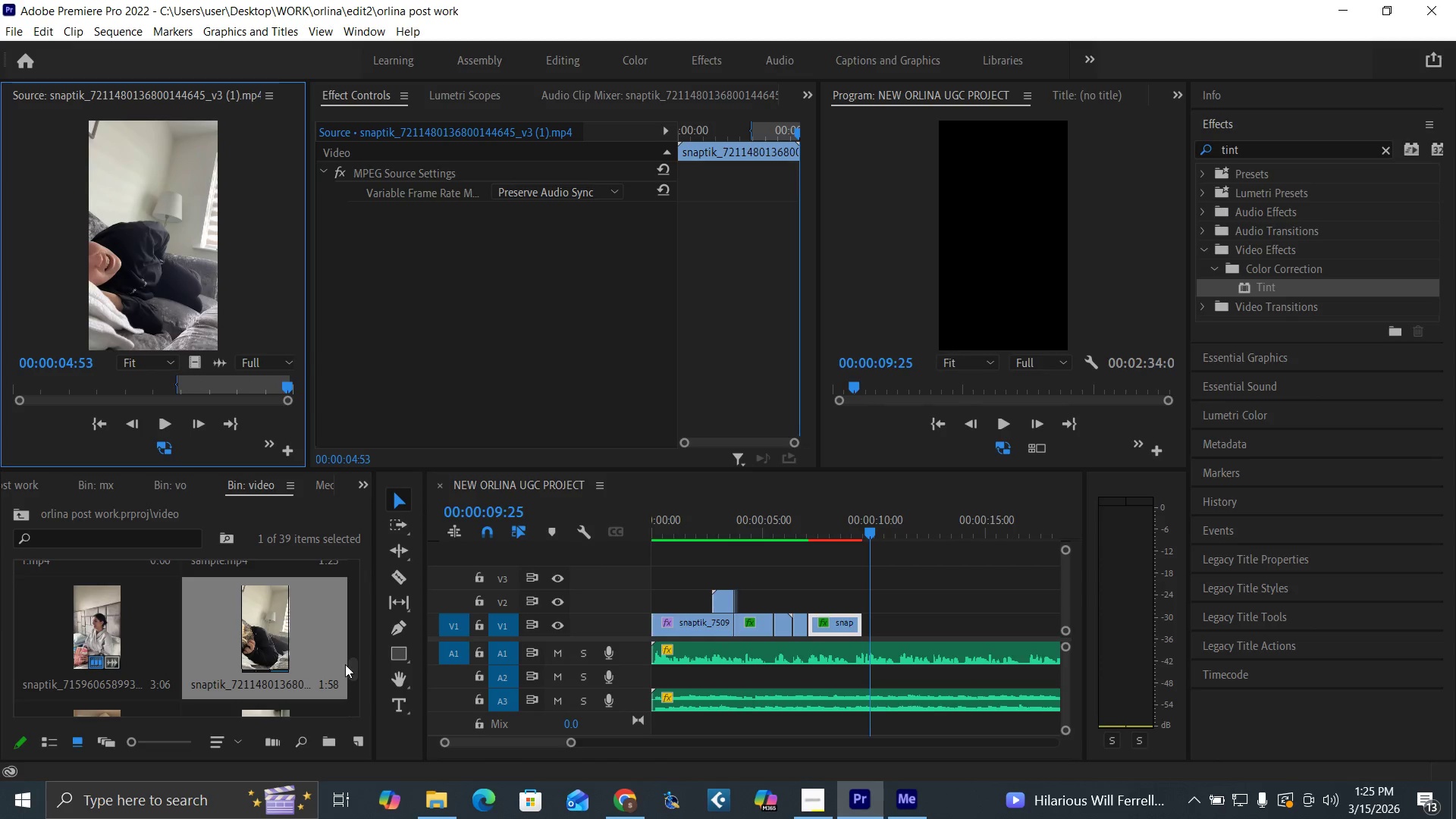 
left_click_drag(start_coordinate=[350, 667], to_coordinate=[355, 676])
 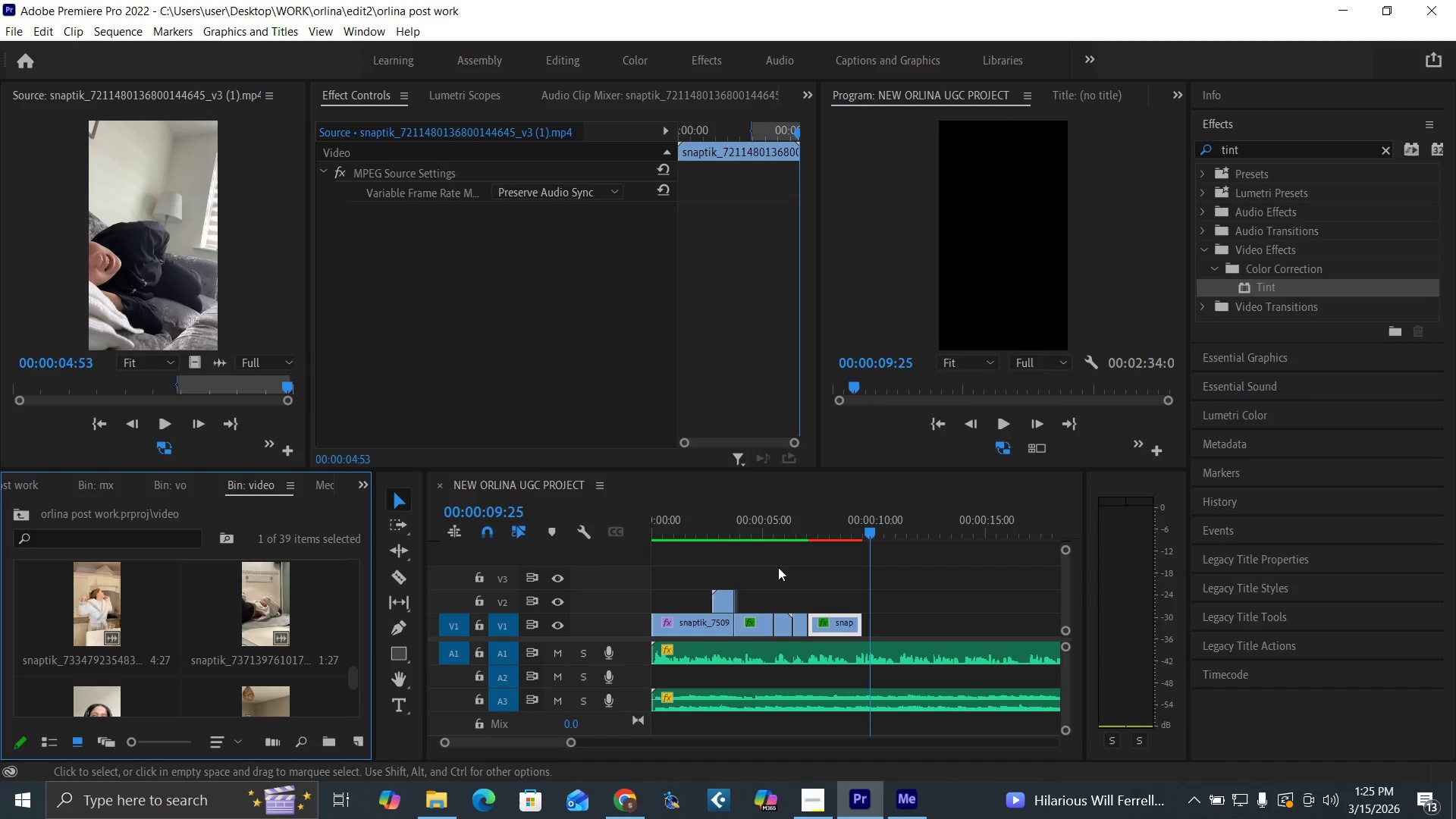 
left_click([757, 531])
 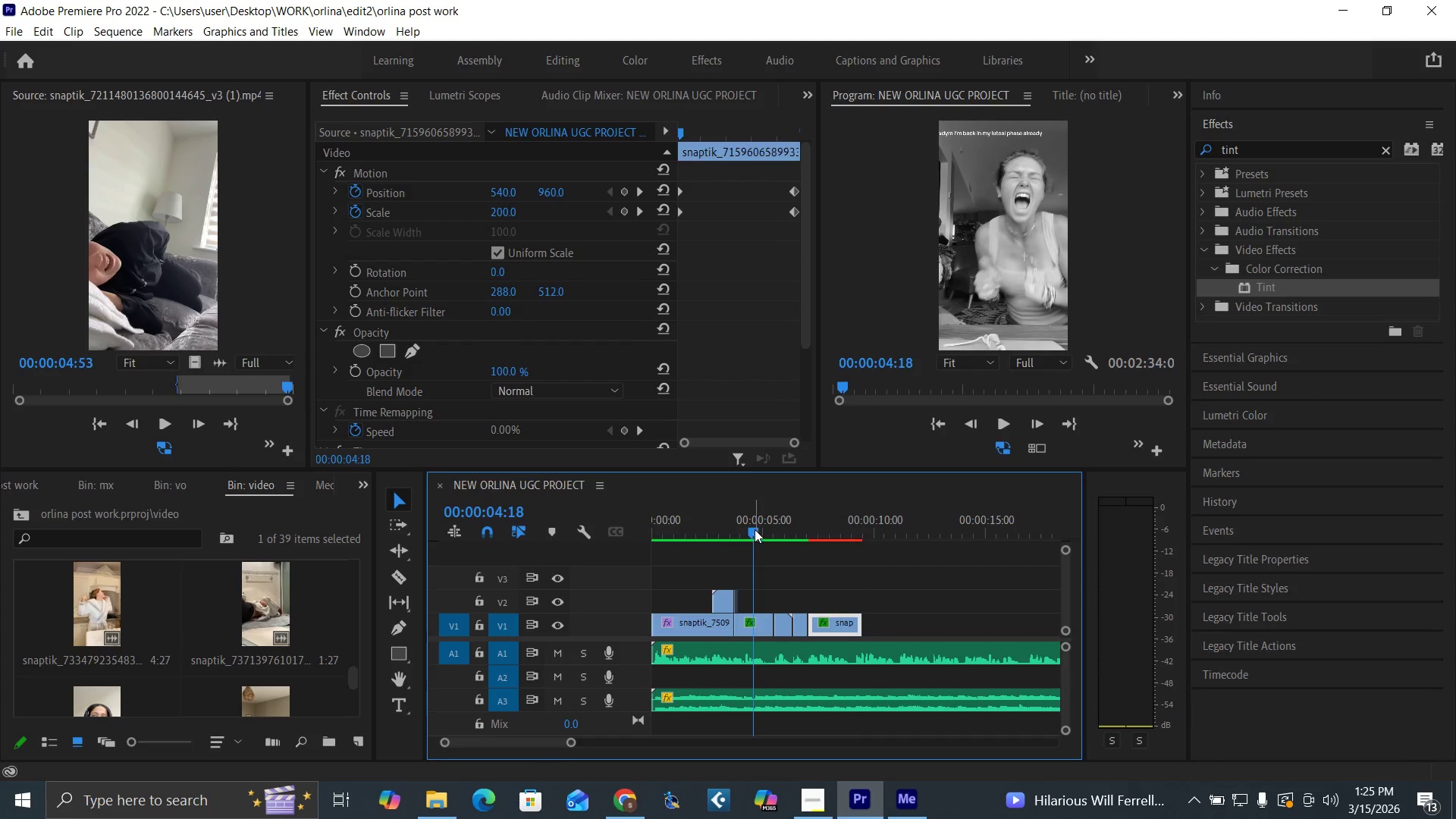 
key(Space)
 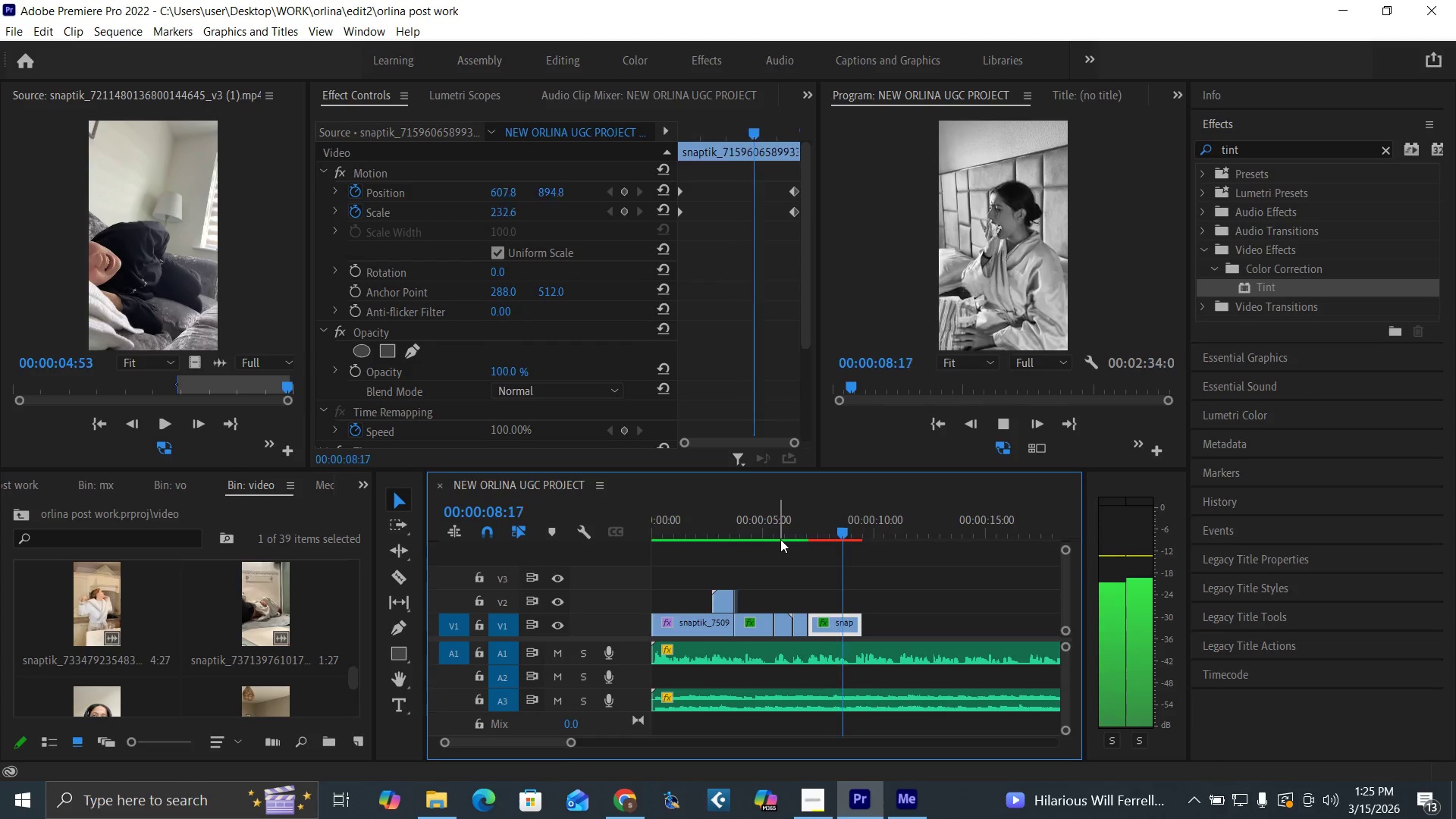 
wait(5.44)
 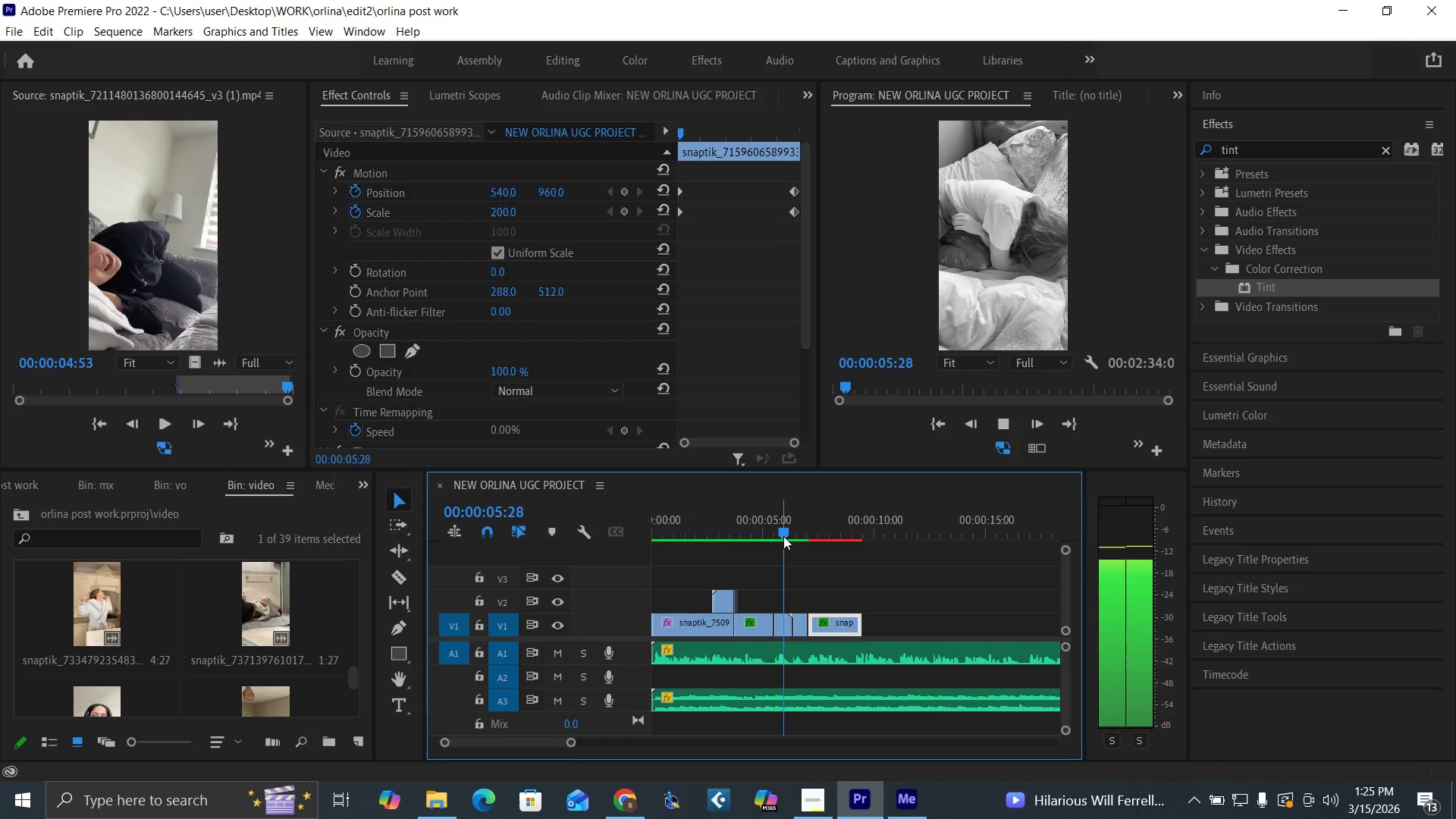 
key(Space)
 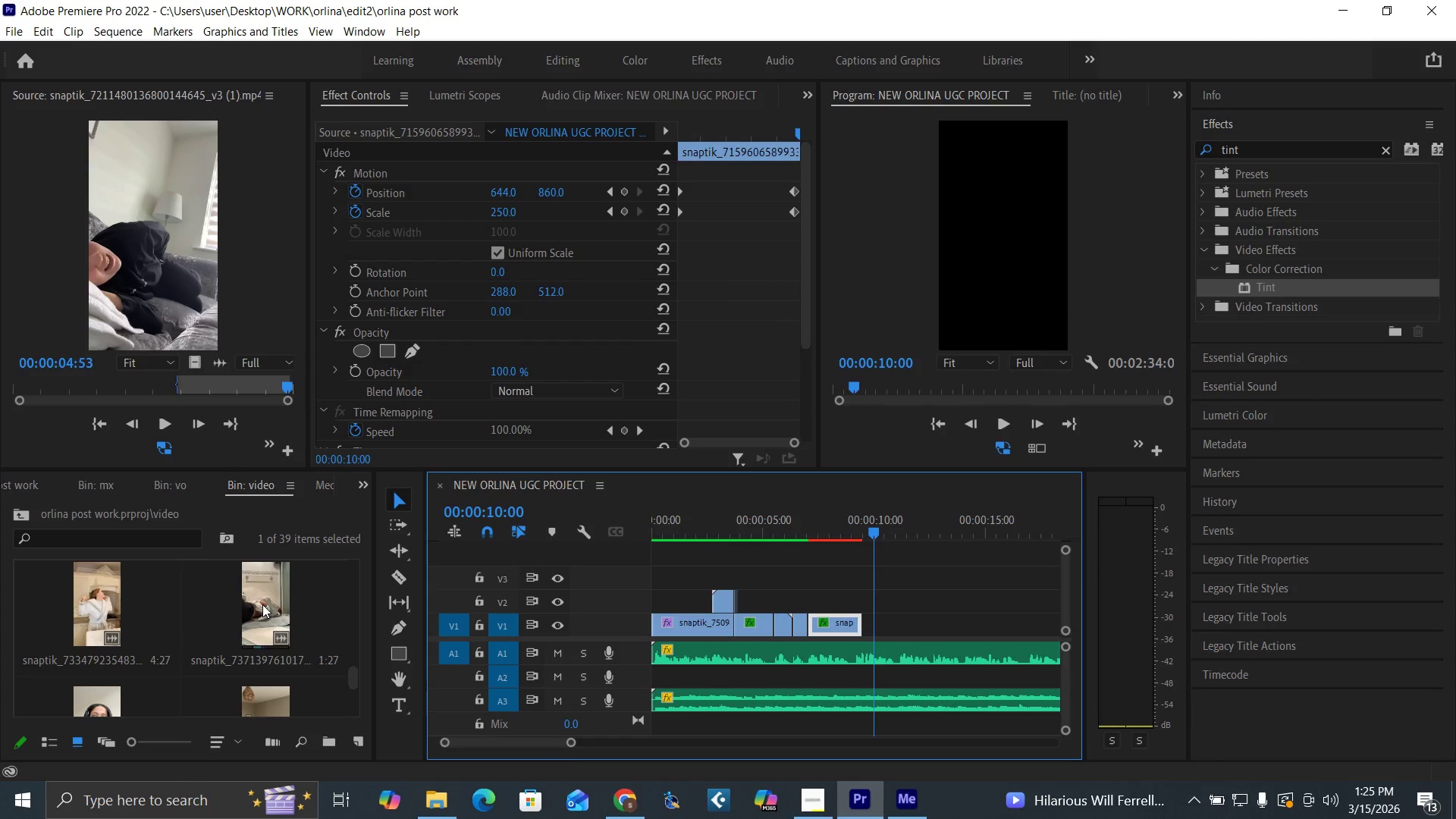 
double_click([262, 604])
 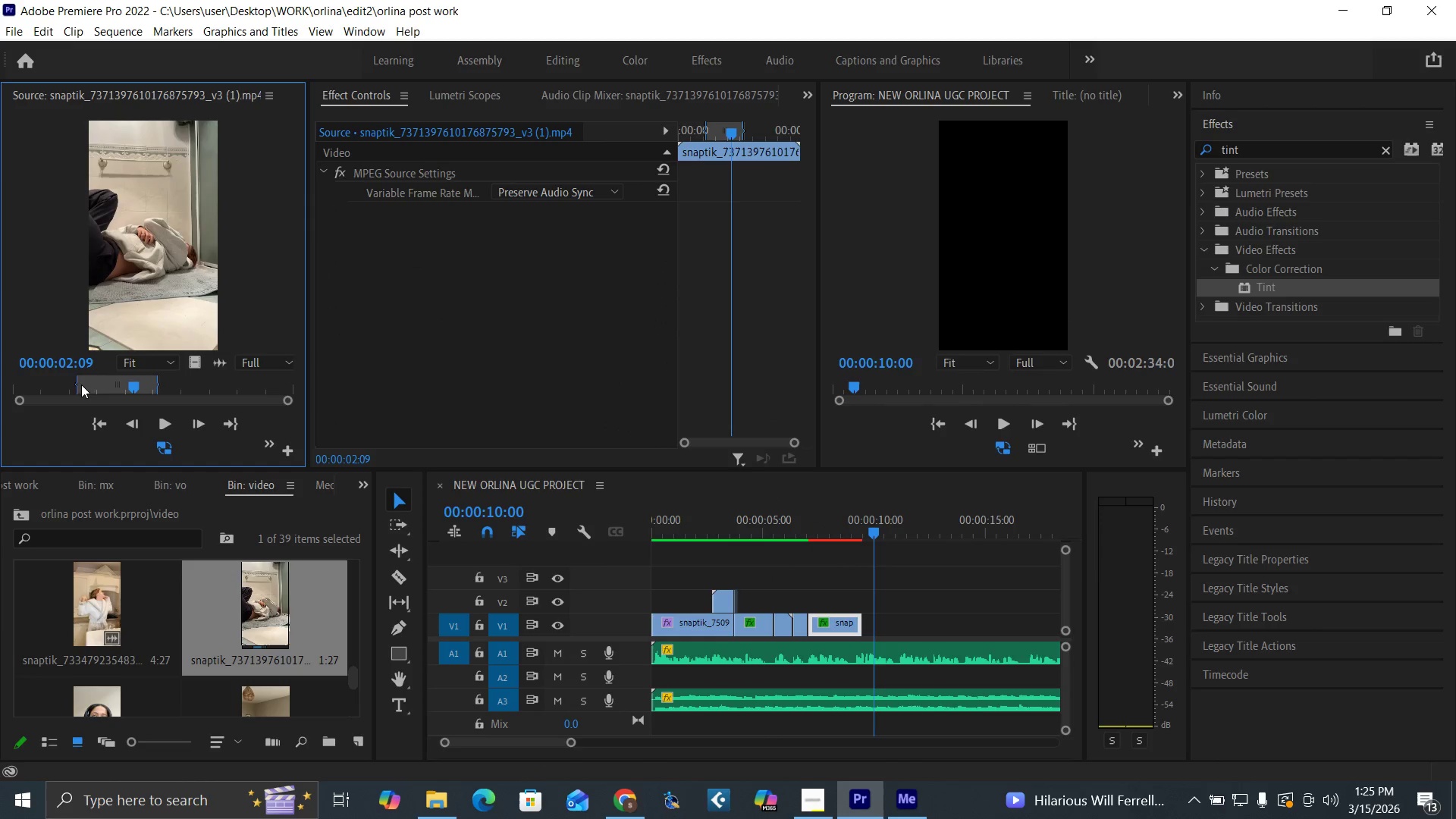 
left_click_drag(start_coordinate=[83, 384], to_coordinate=[171, 402])
 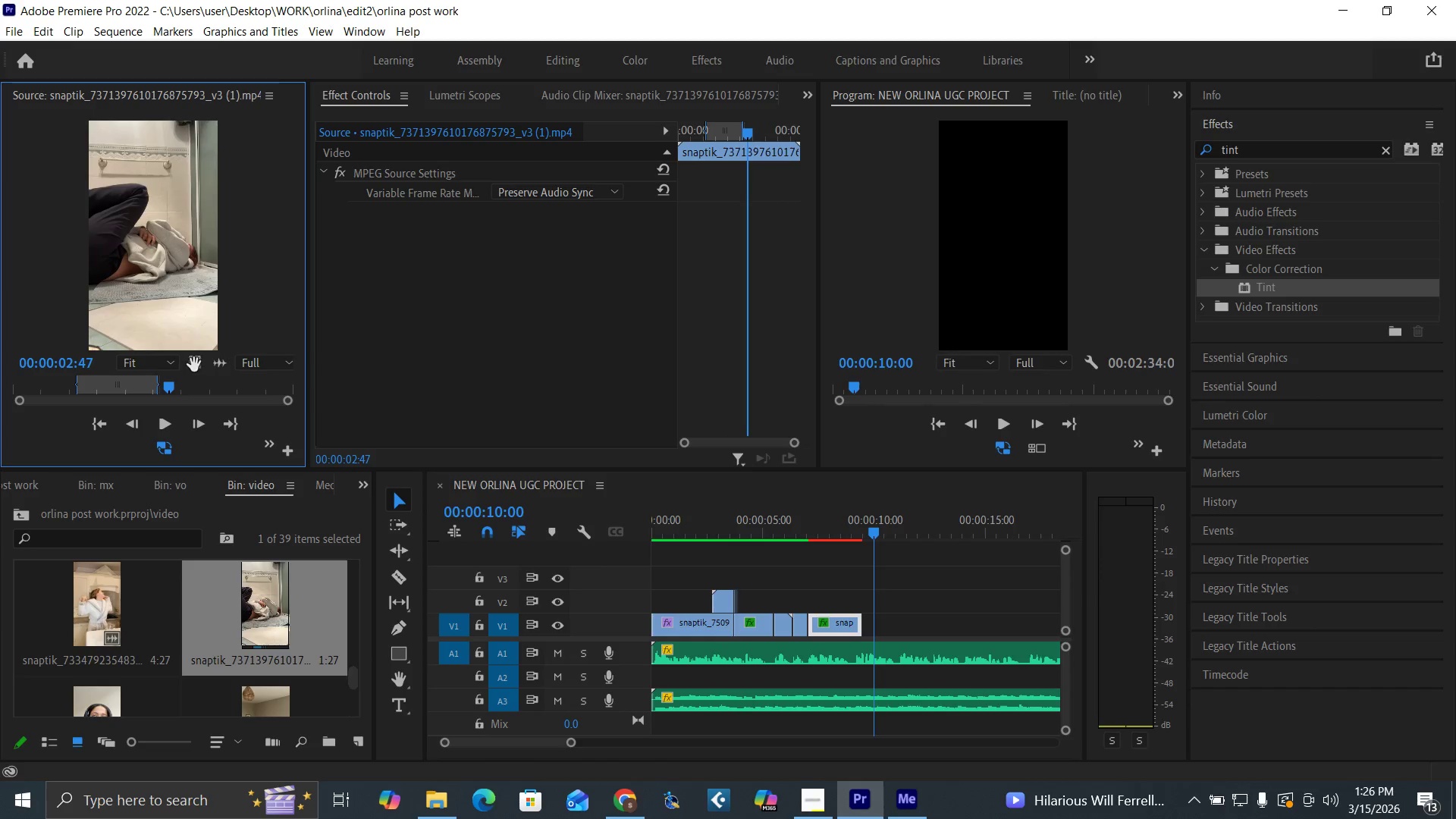 
left_click_drag(start_coordinate=[194, 365], to_coordinate=[859, 638])
 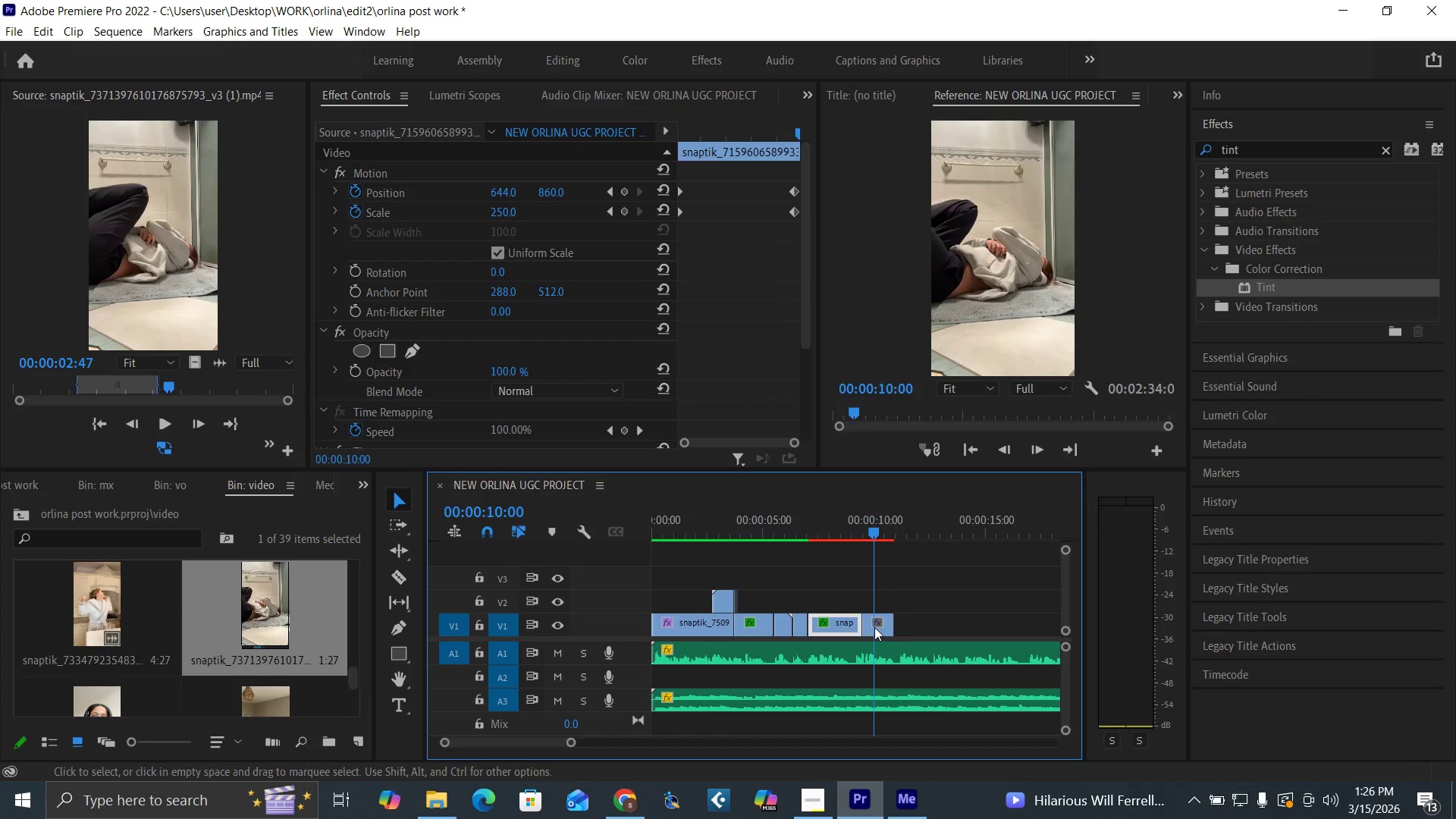 
left_click([877, 627])
 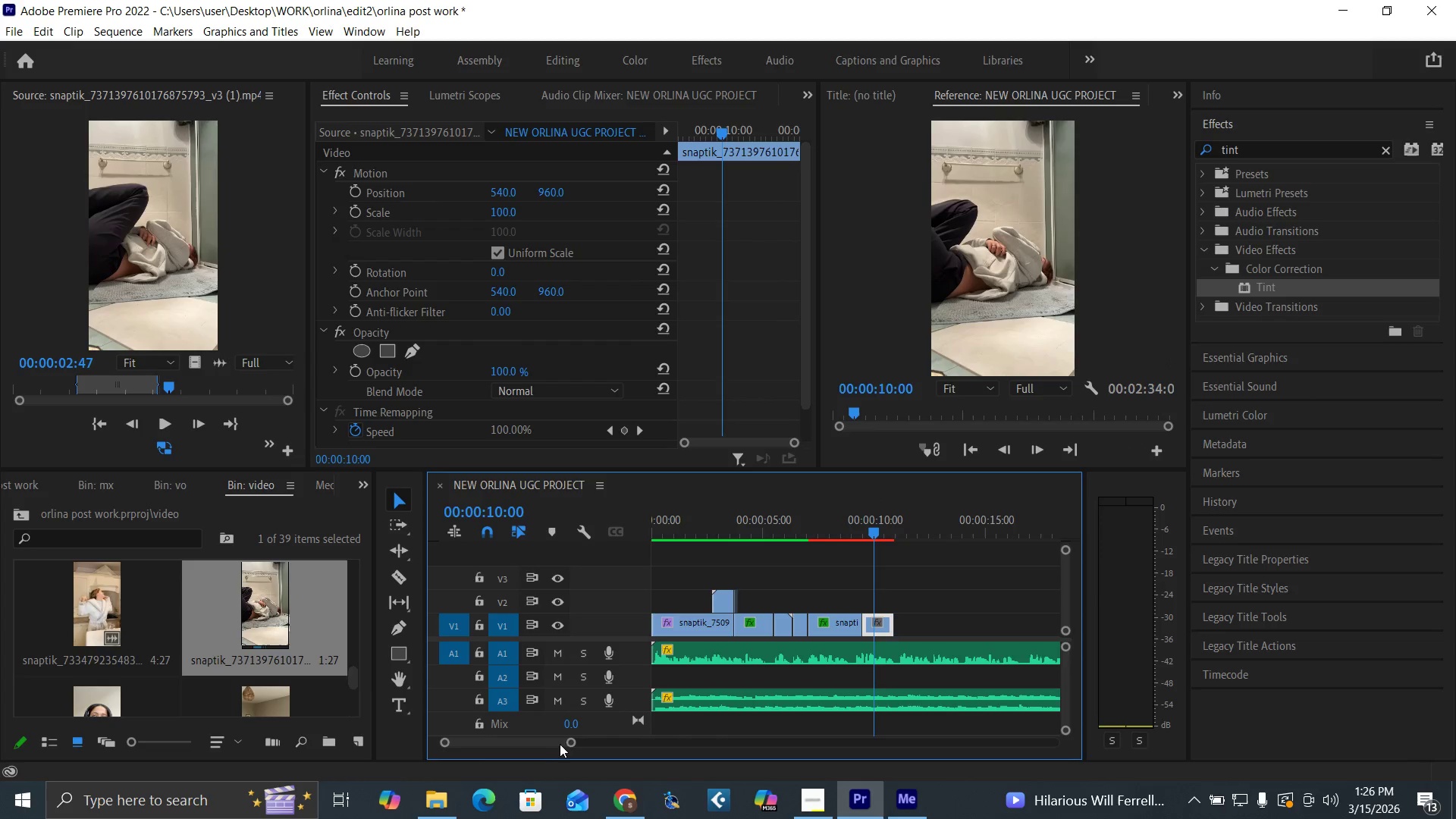 
left_click_drag(start_coordinate=[570, 742], to_coordinate=[554, 741])
 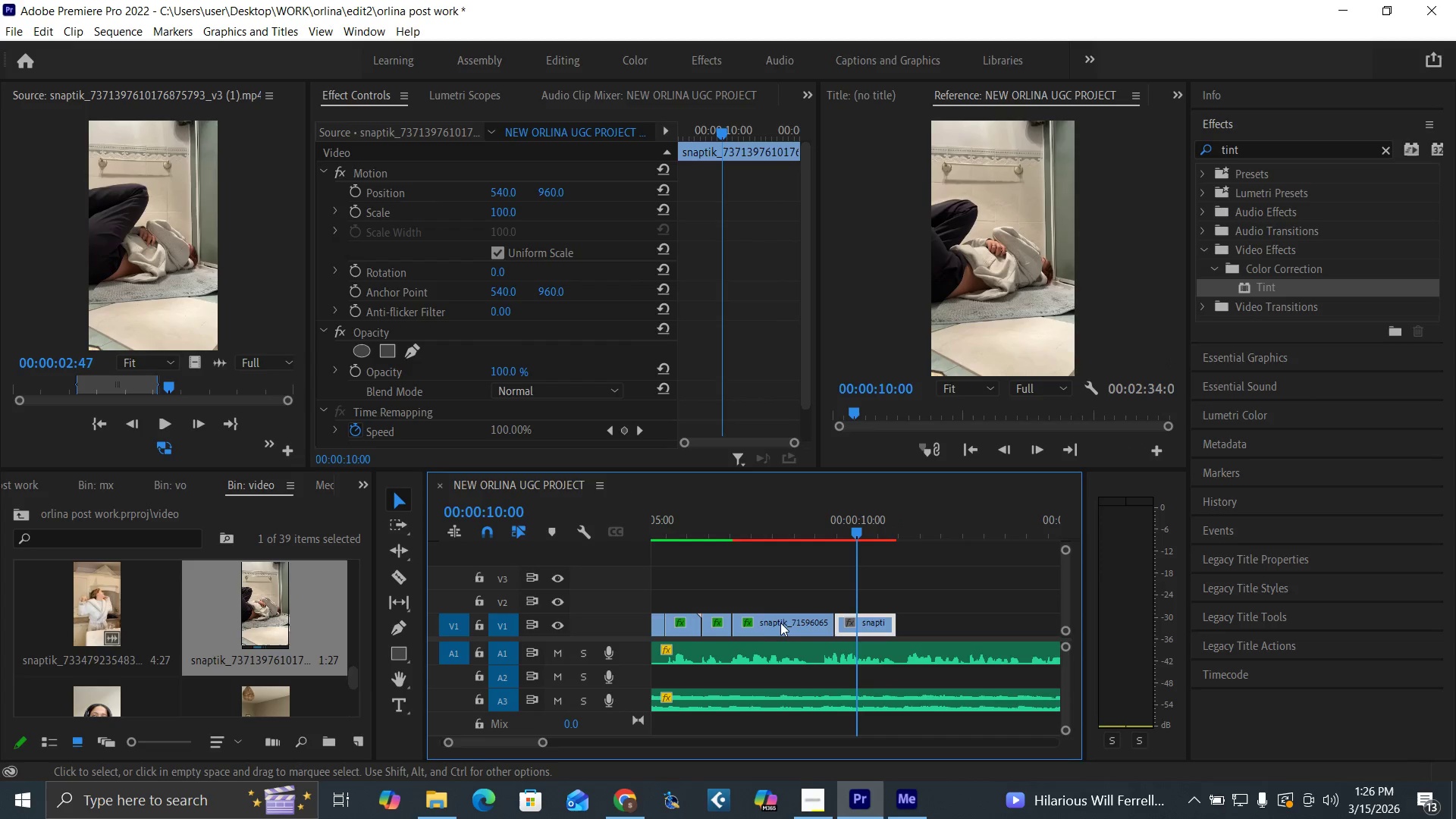 
left_click([781, 623])
 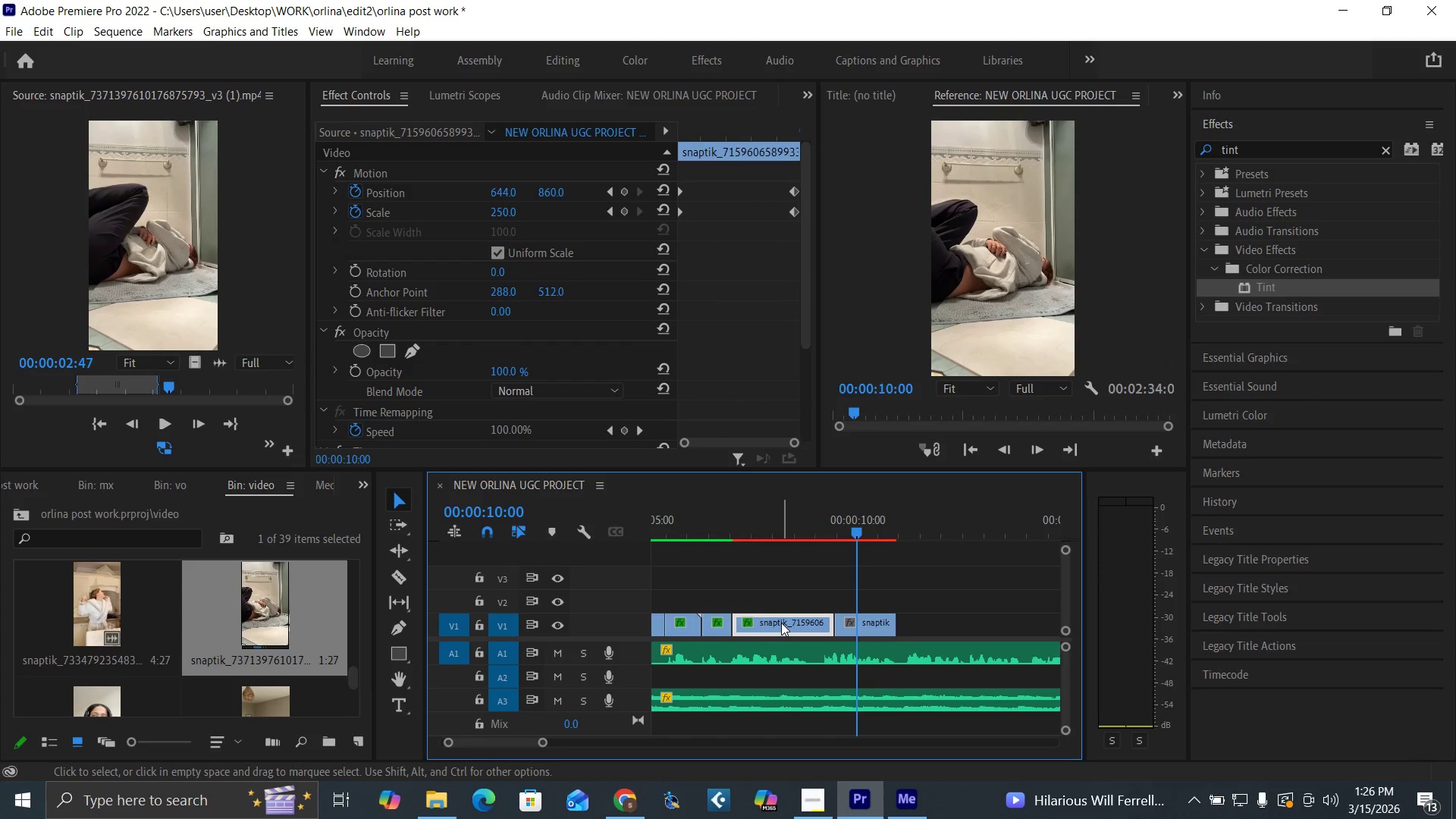 
key(Enter)
 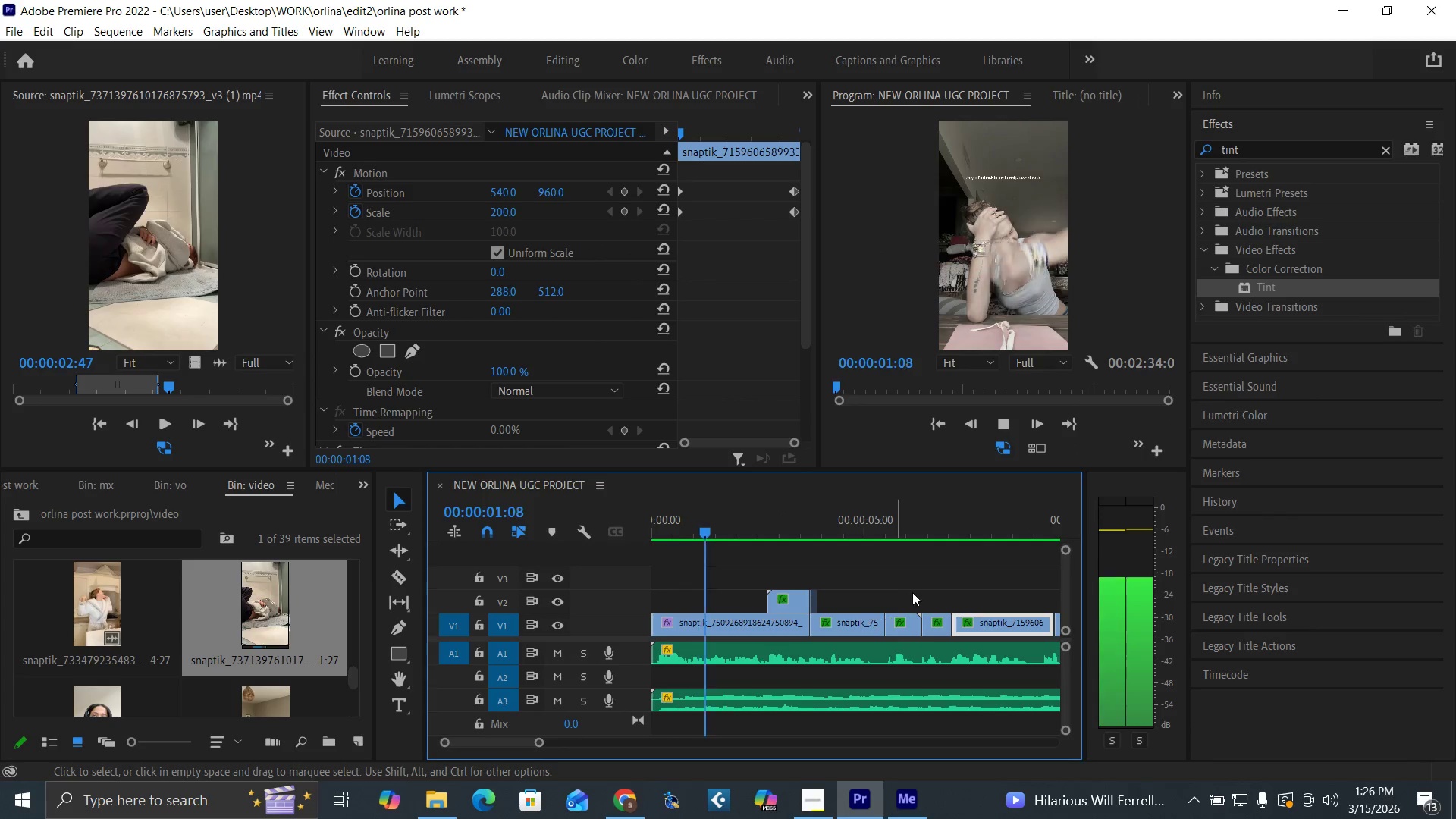 
wait(5.09)
 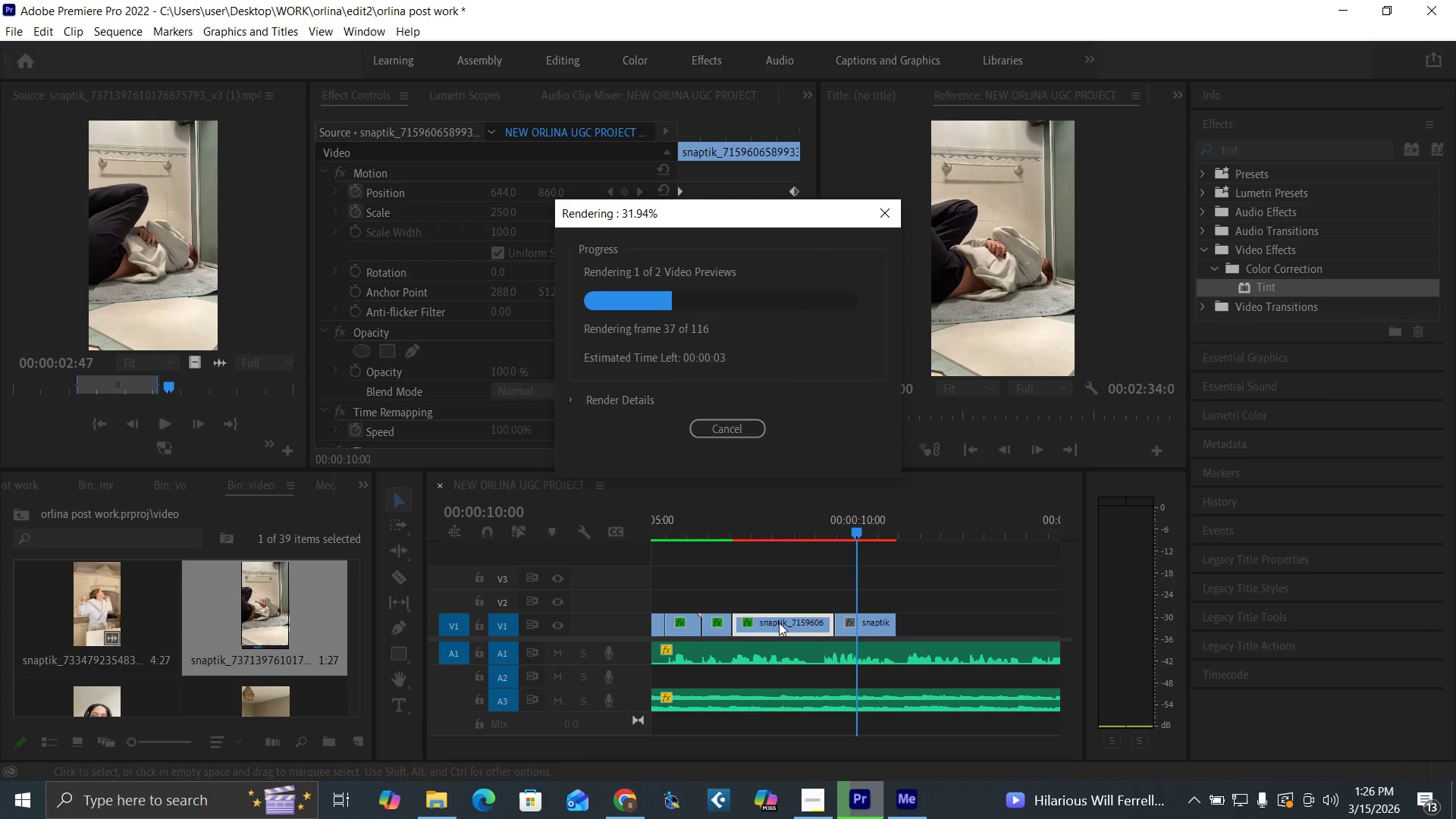 
left_click_drag(start_coordinate=[542, 739], to_coordinate=[554, 744])
 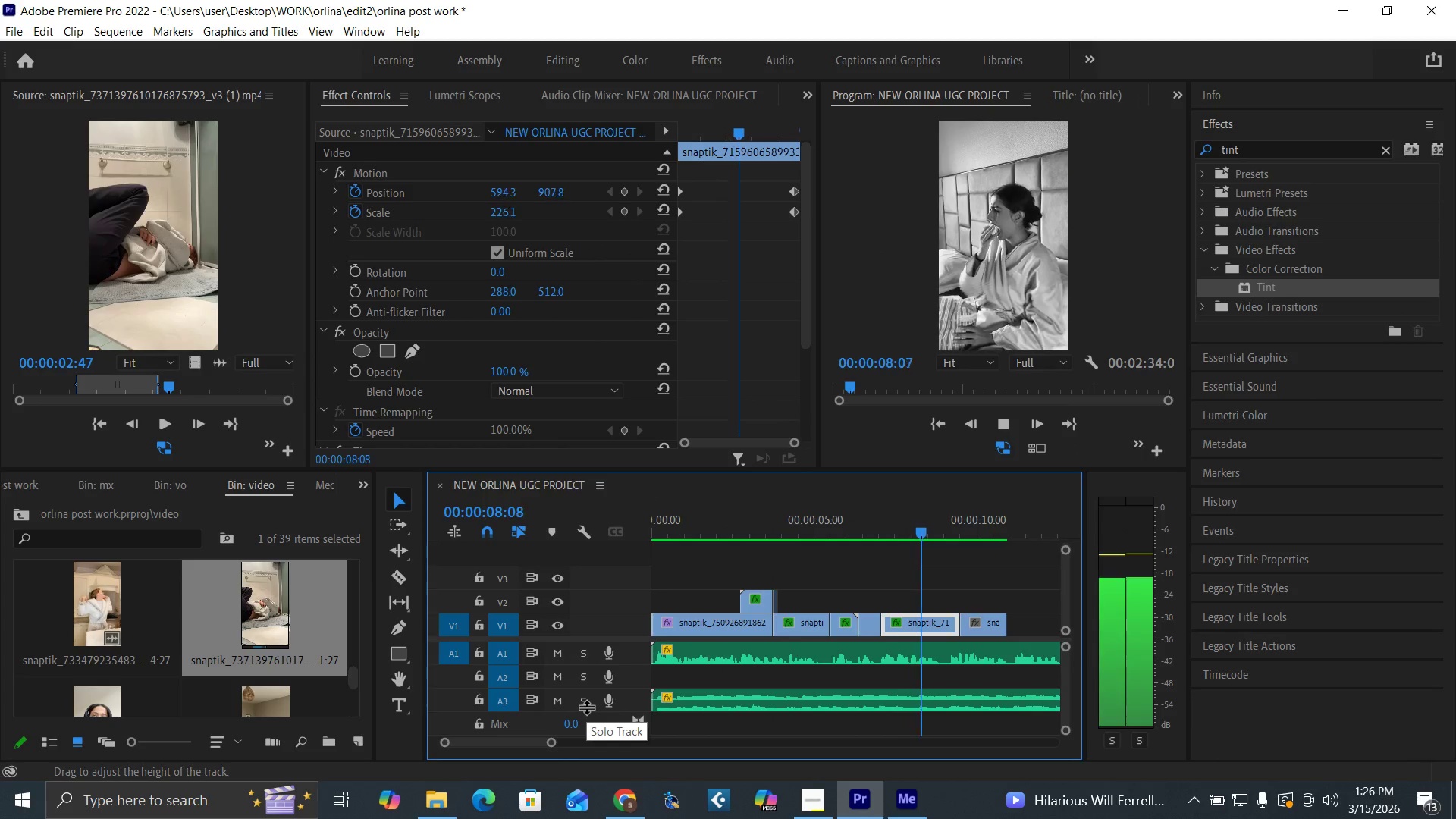 
wait(6.81)
 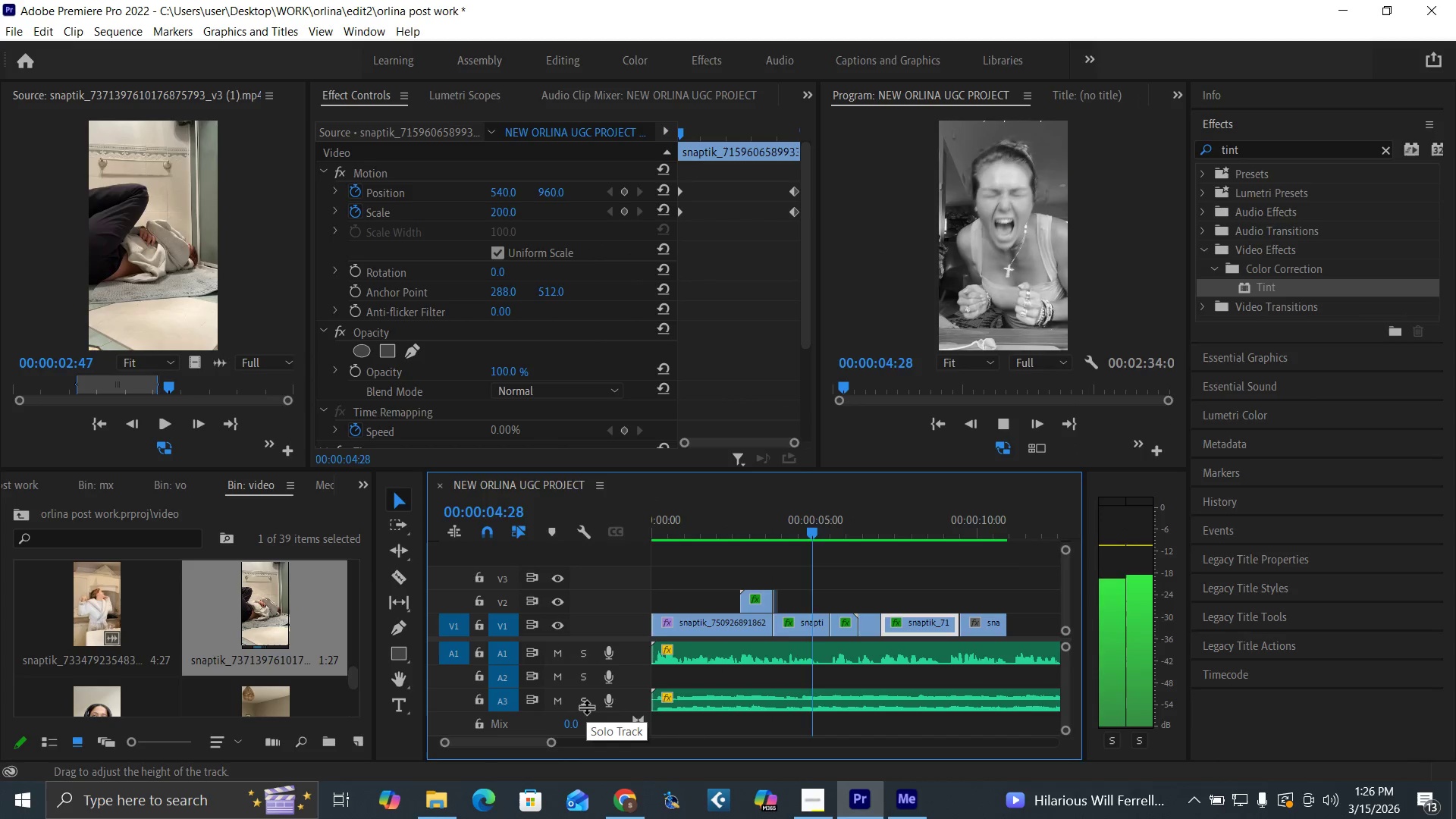 
key(Space)
 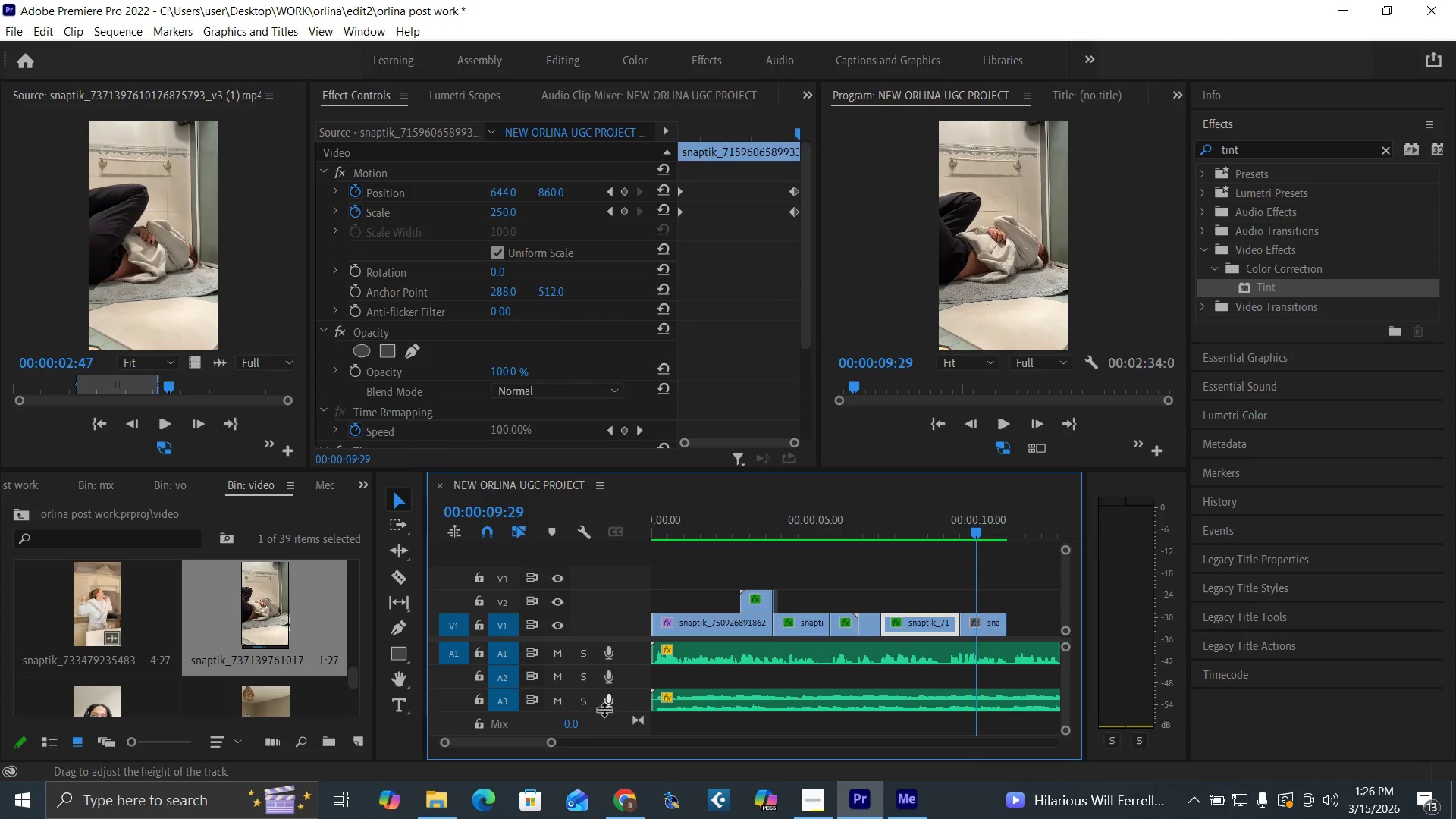 
key(Equal)
 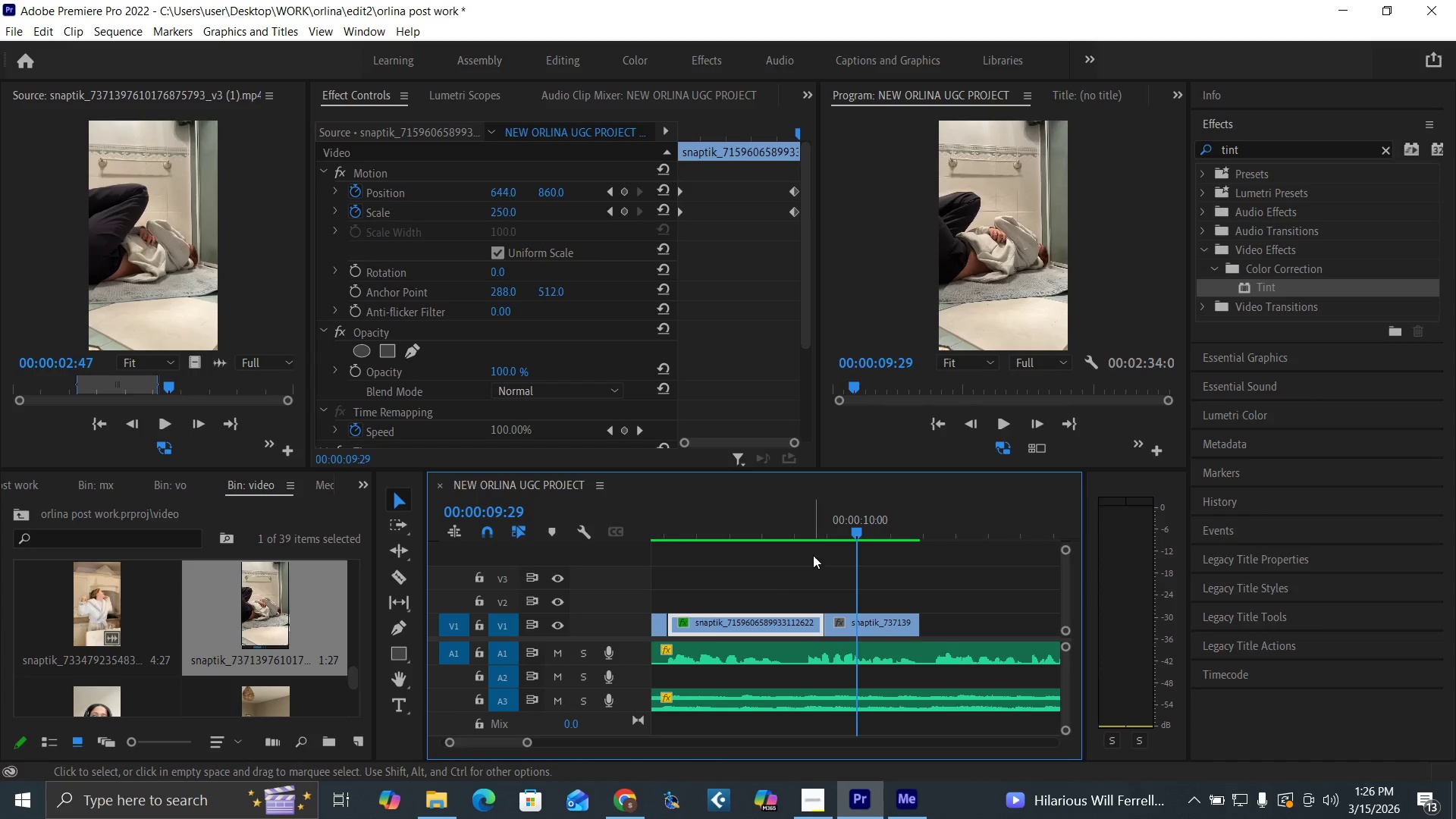 
left_click([814, 528])
 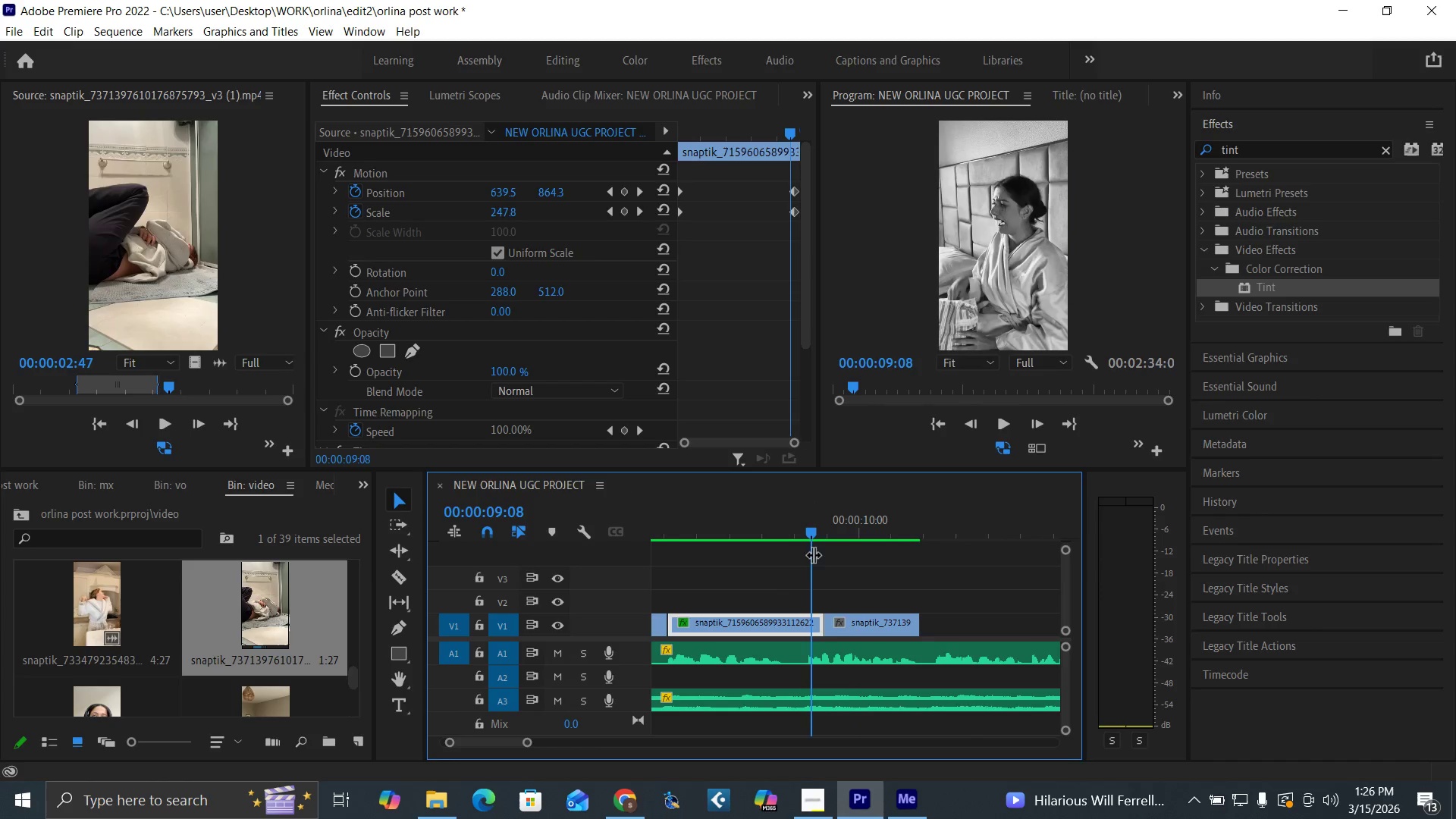 
key(Space)
 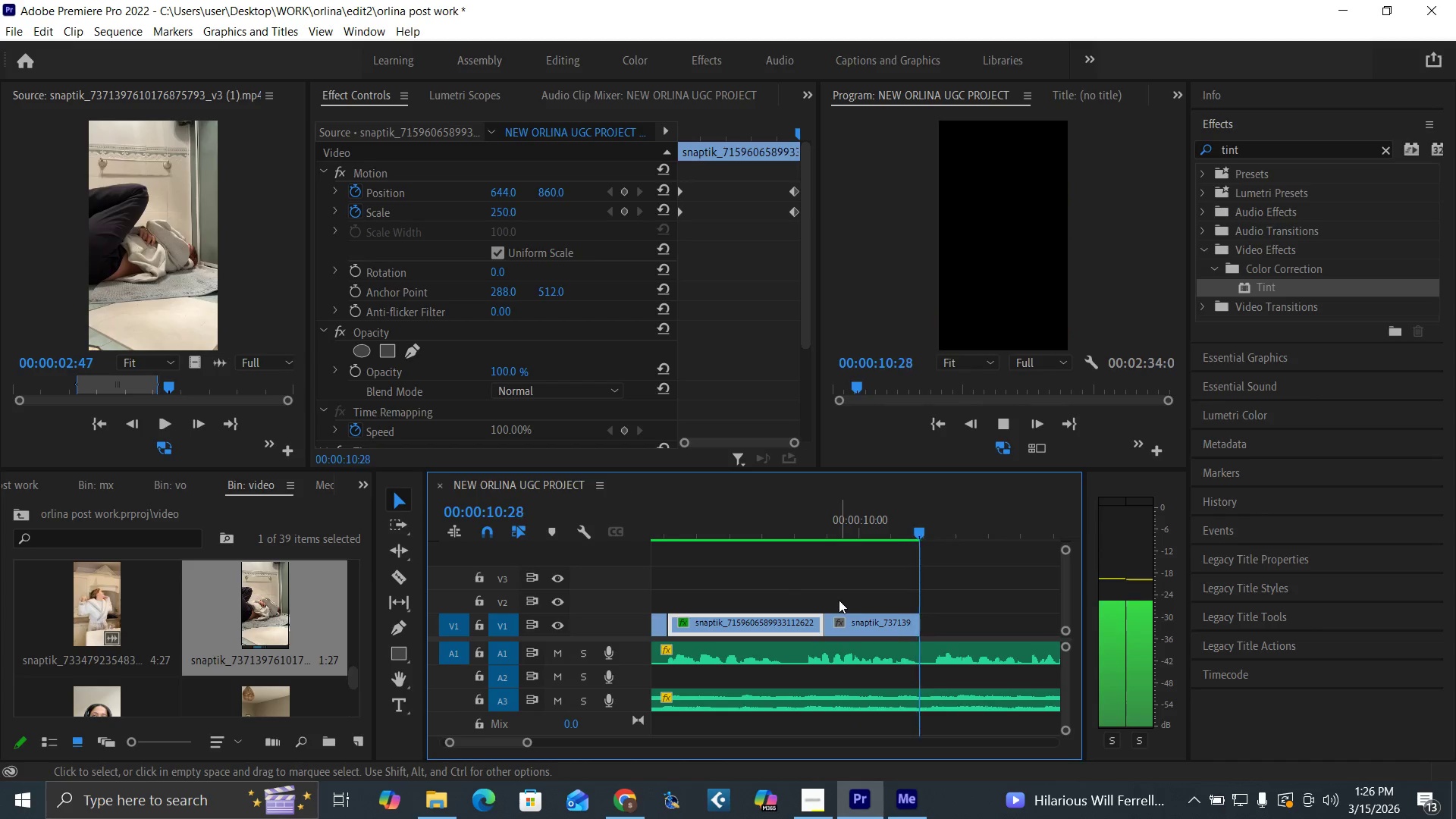 
key(Space)
 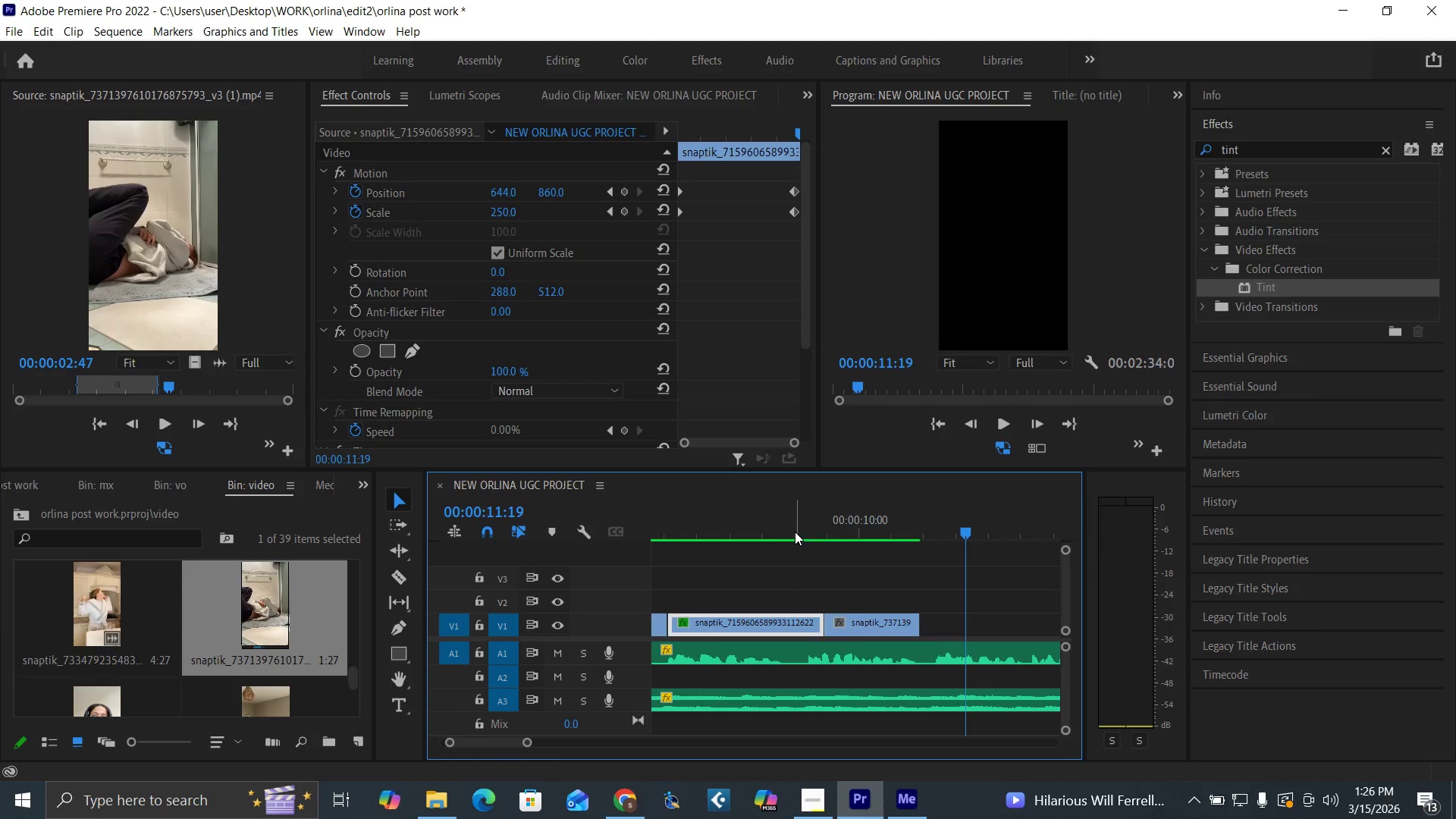 
left_click([767, 529])
 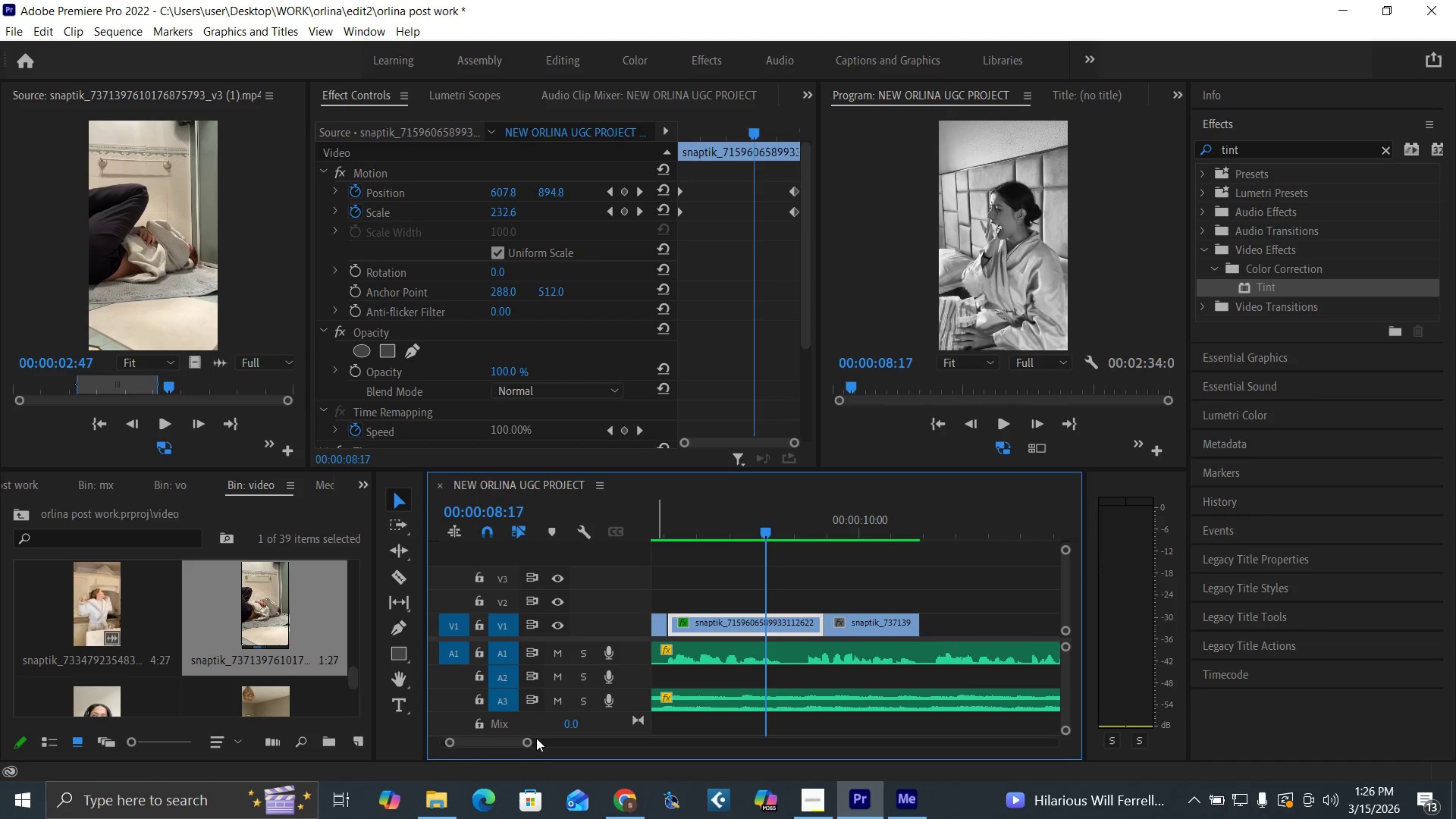 
left_click_drag(start_coordinate=[526, 741], to_coordinate=[539, 744])
 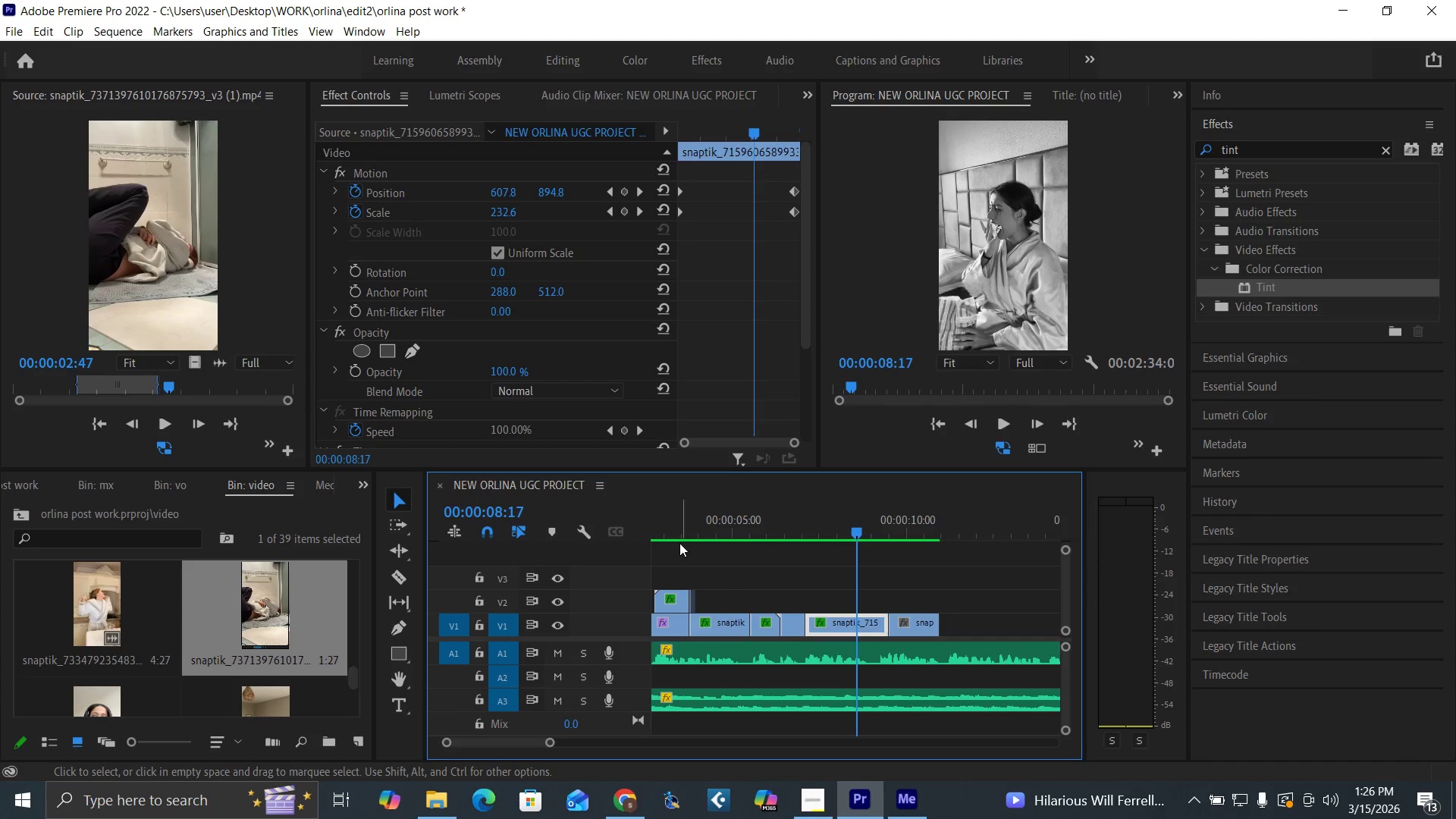 
left_click([680, 533])
 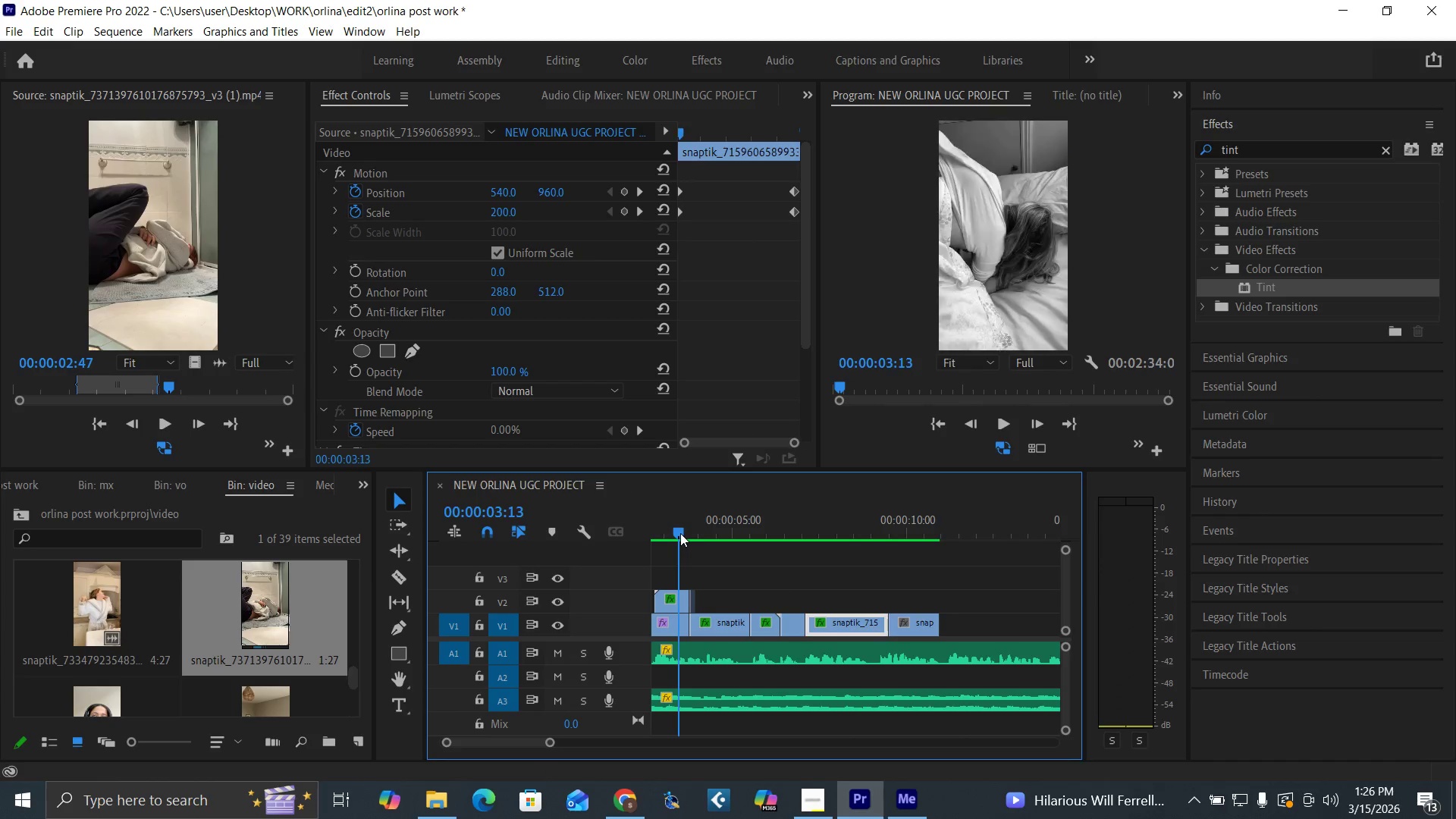 
key(Space)
 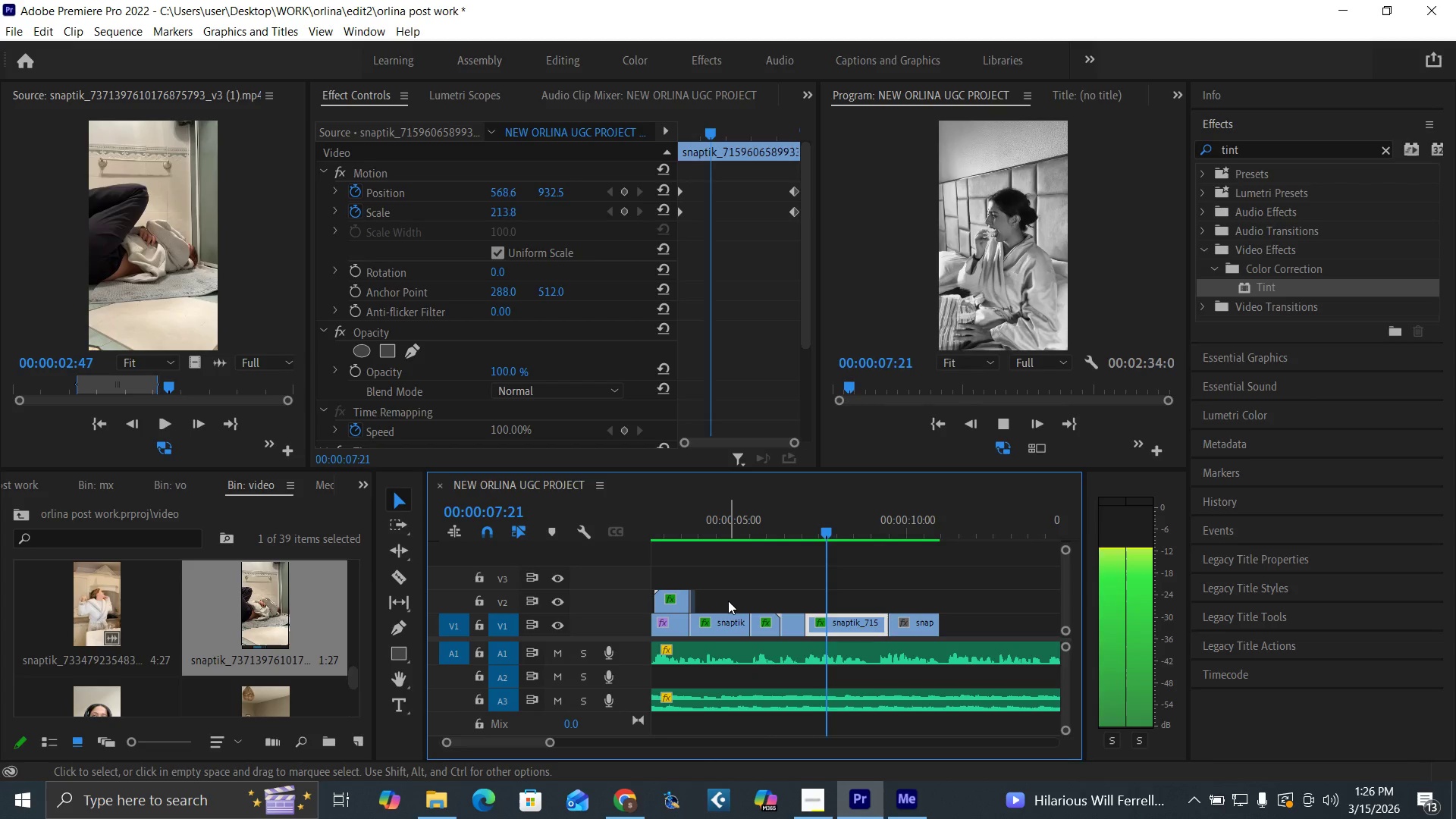 
wait(5.72)
 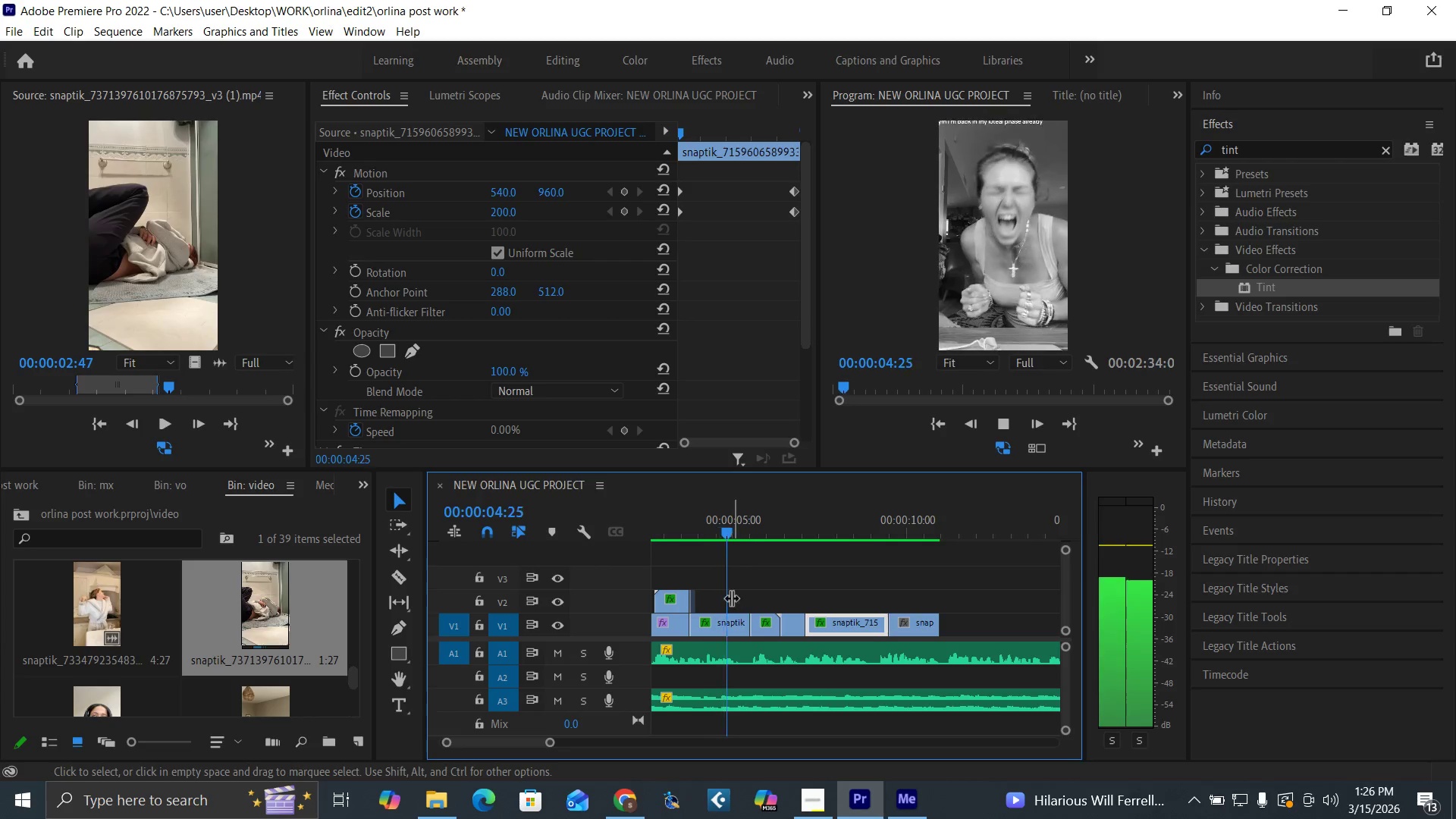 
key(Space)
 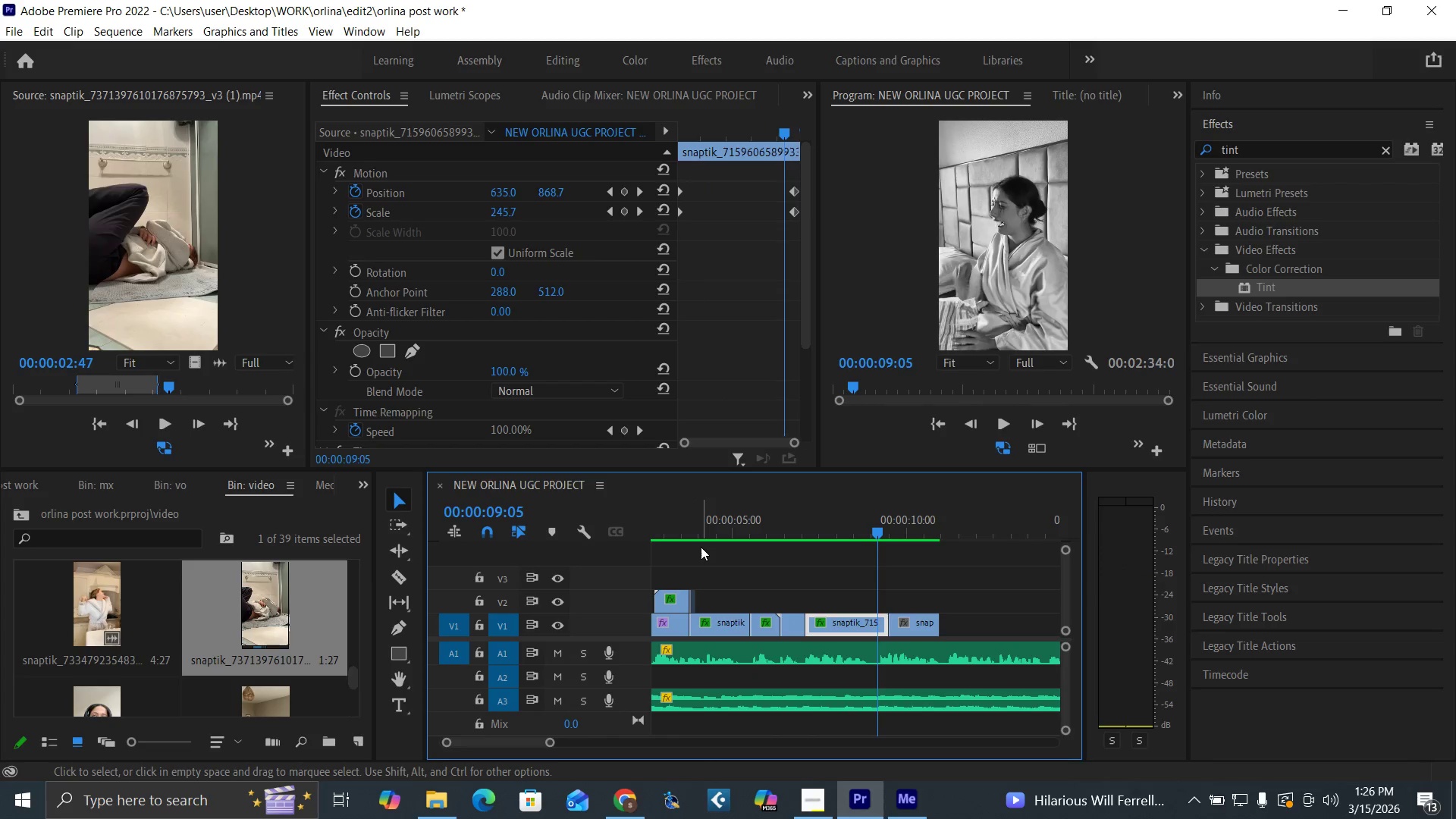 
left_click([682, 529])
 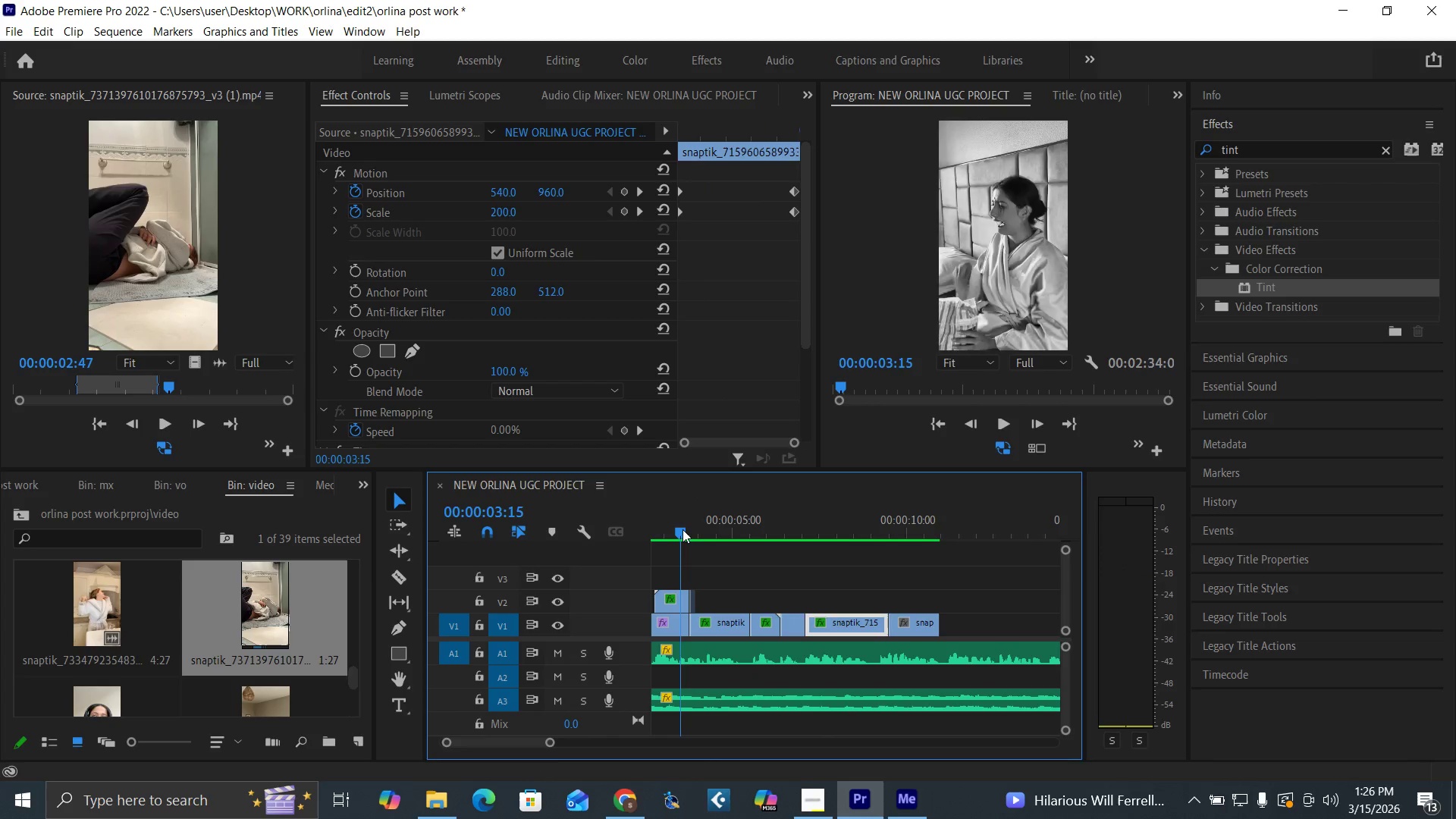 
key(Space)
 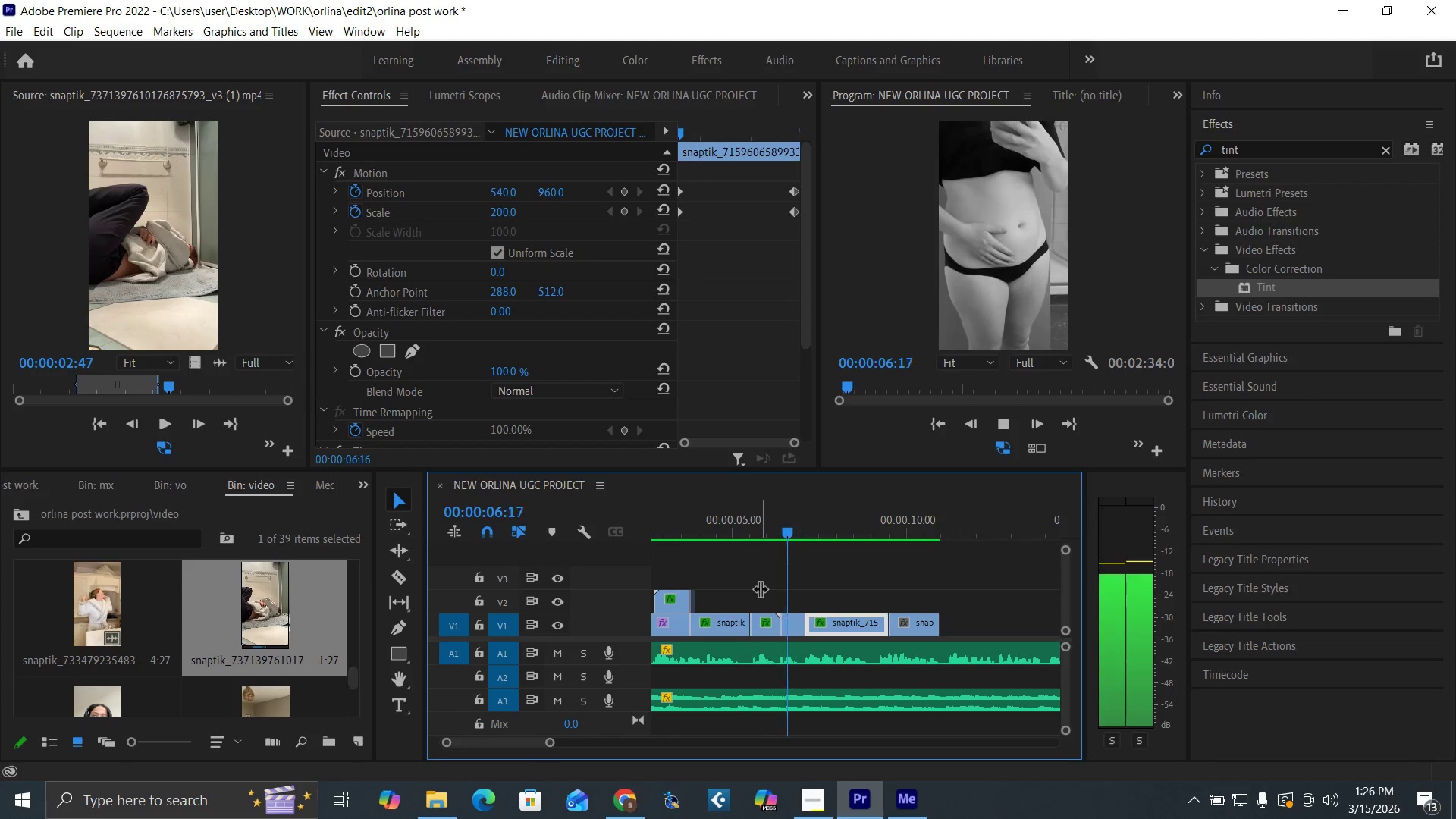 
left_click([735, 529])
 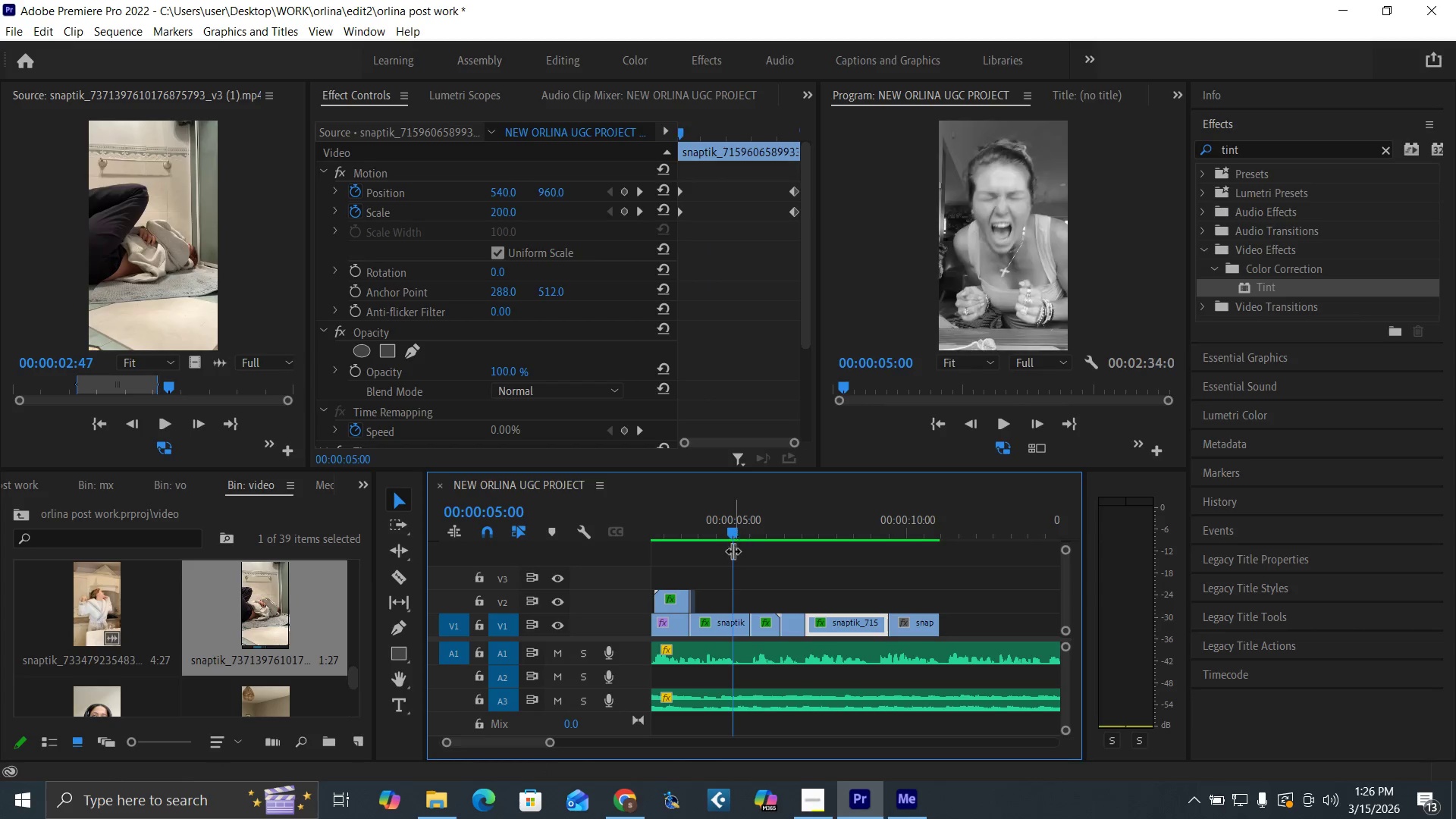 
key(Space)
 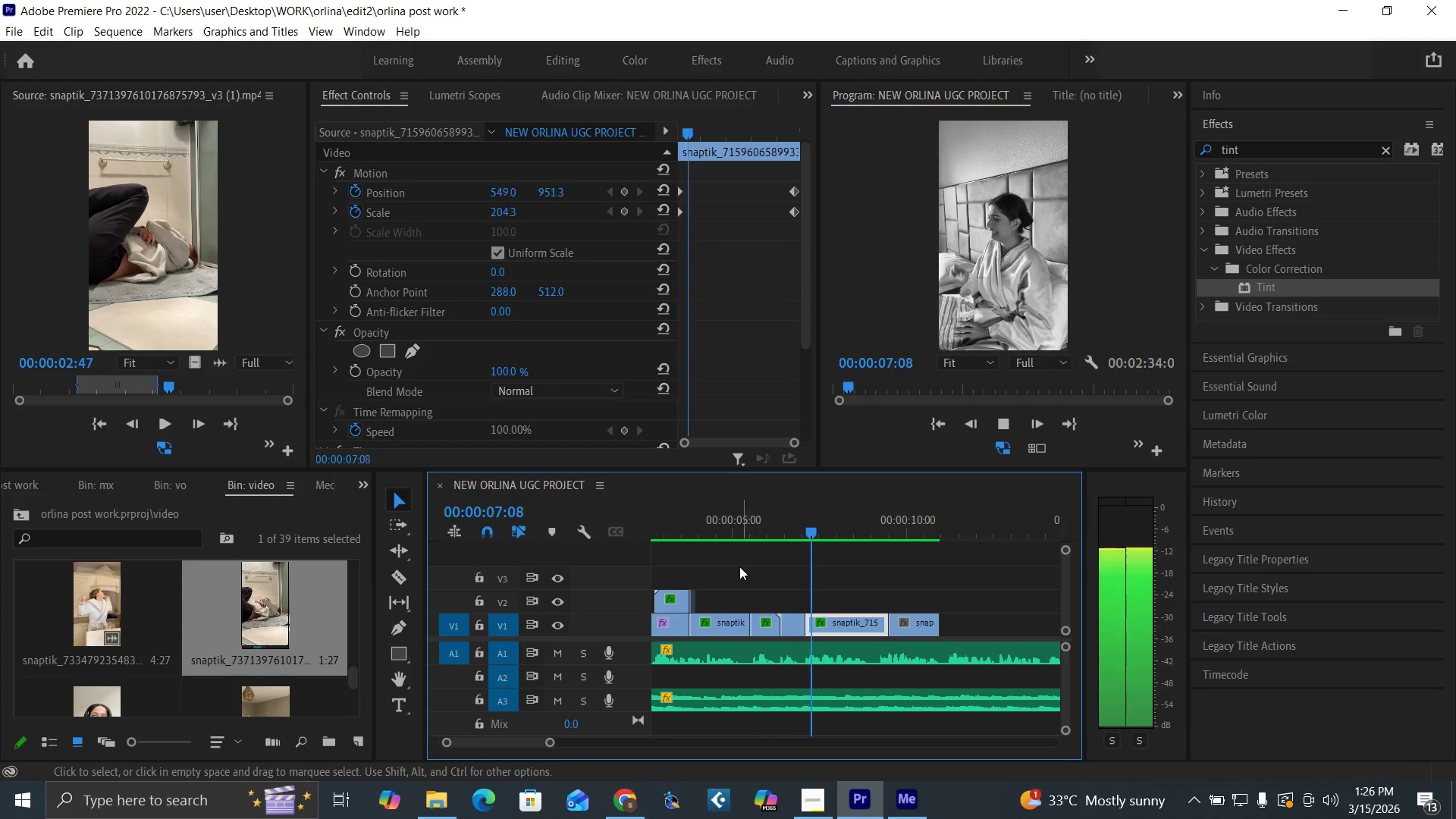 
left_click([720, 531])
 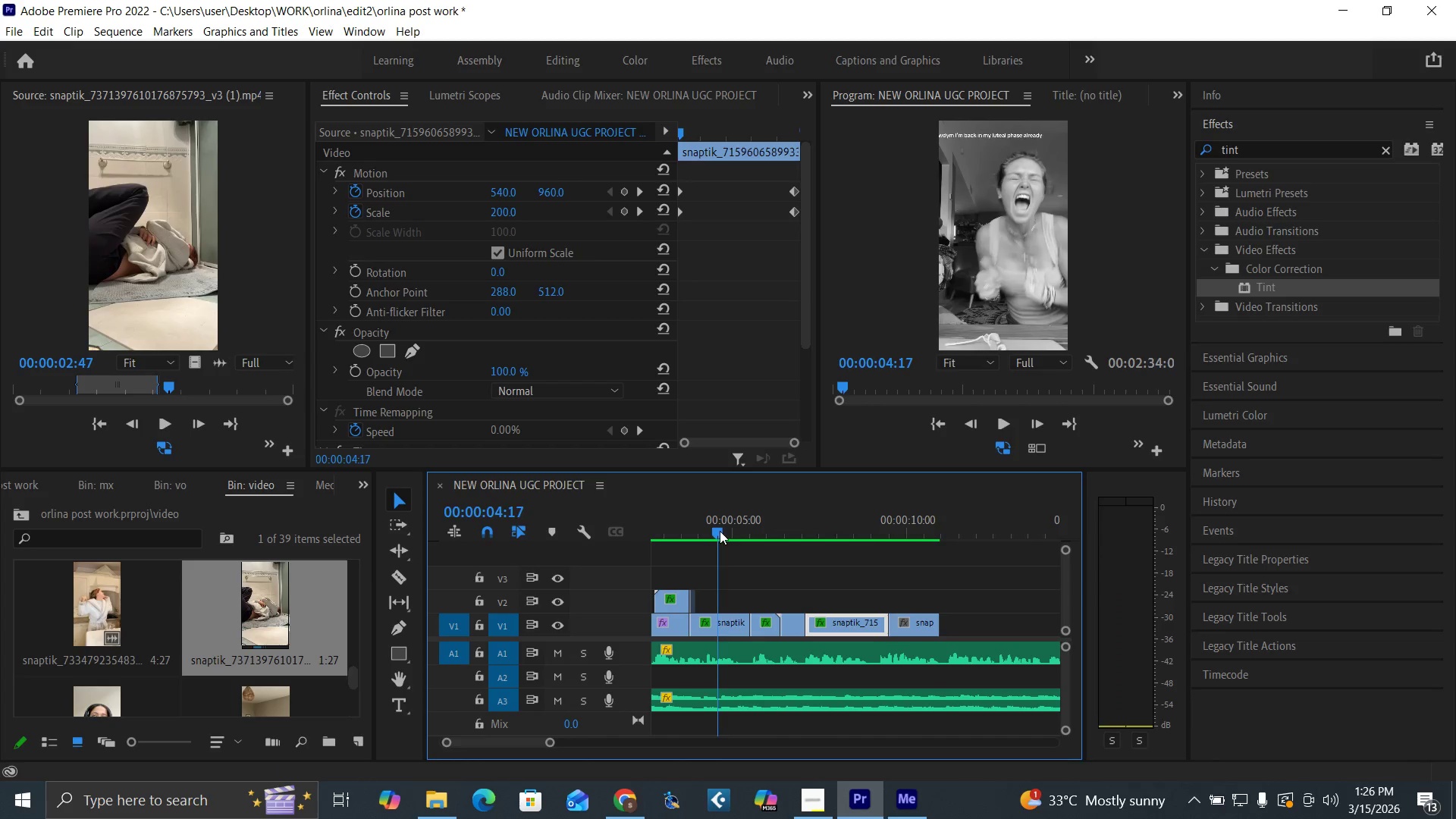 
key(Space)
 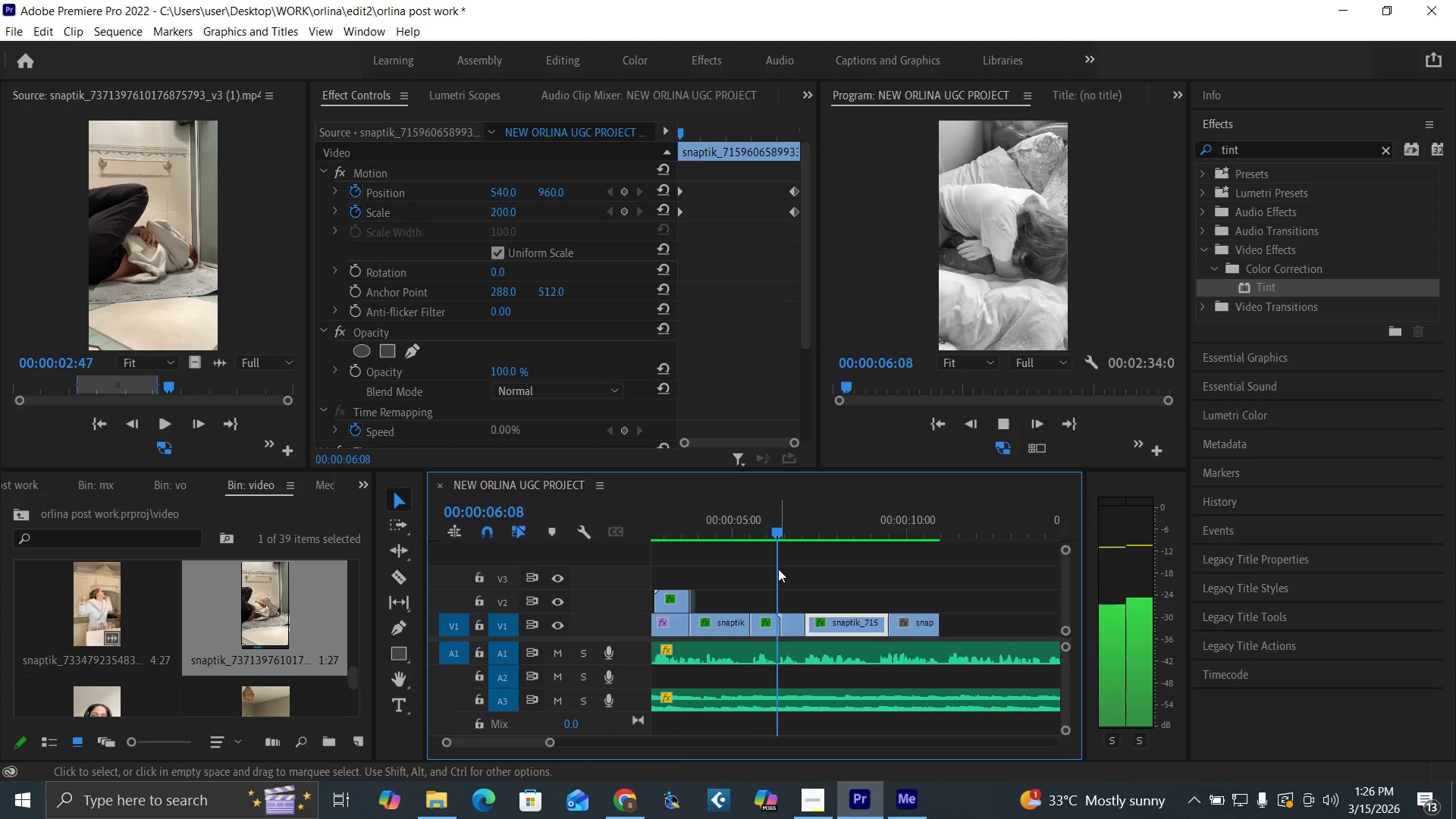 
key(Space)
 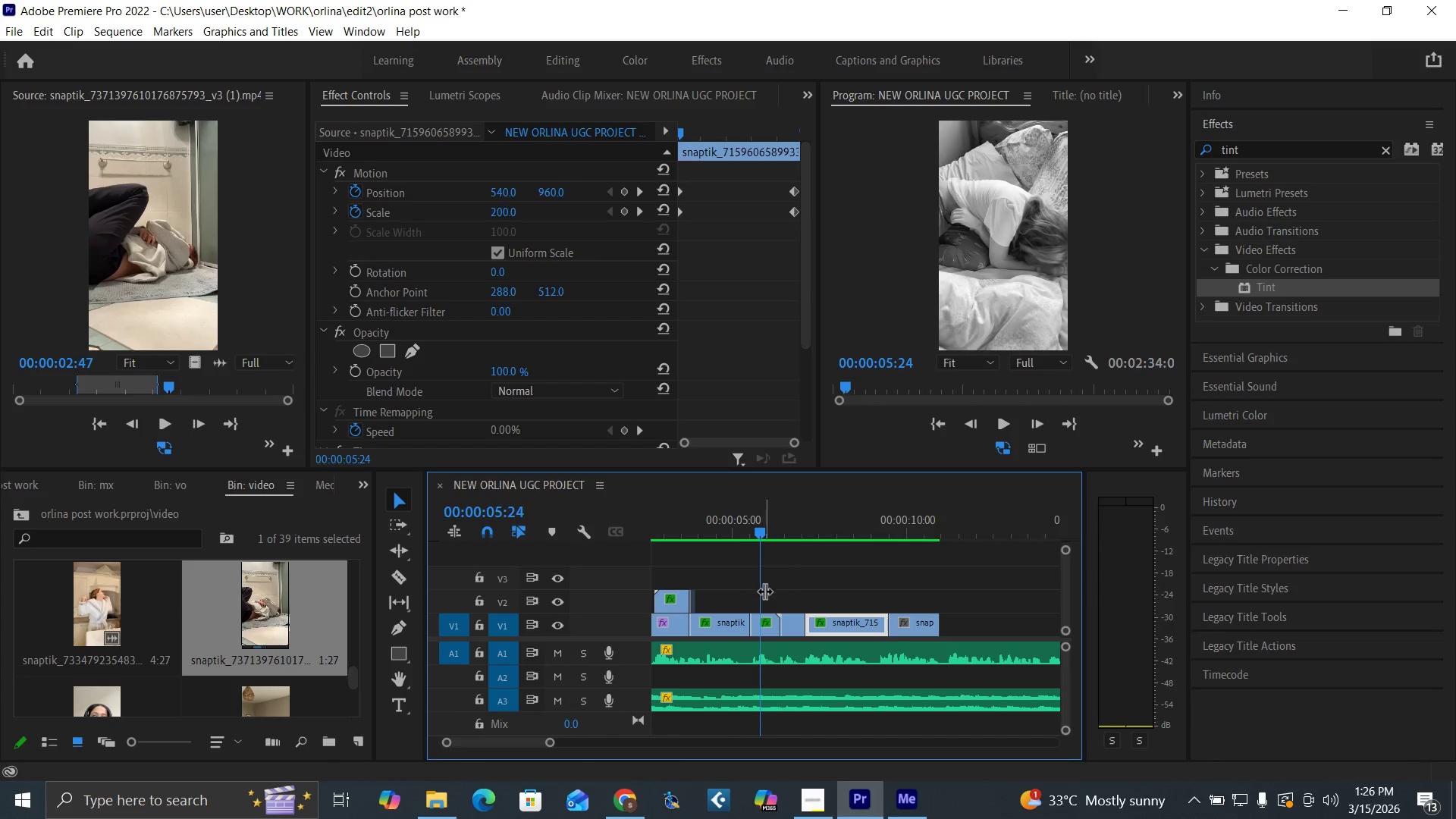 
left_click([766, 618])
 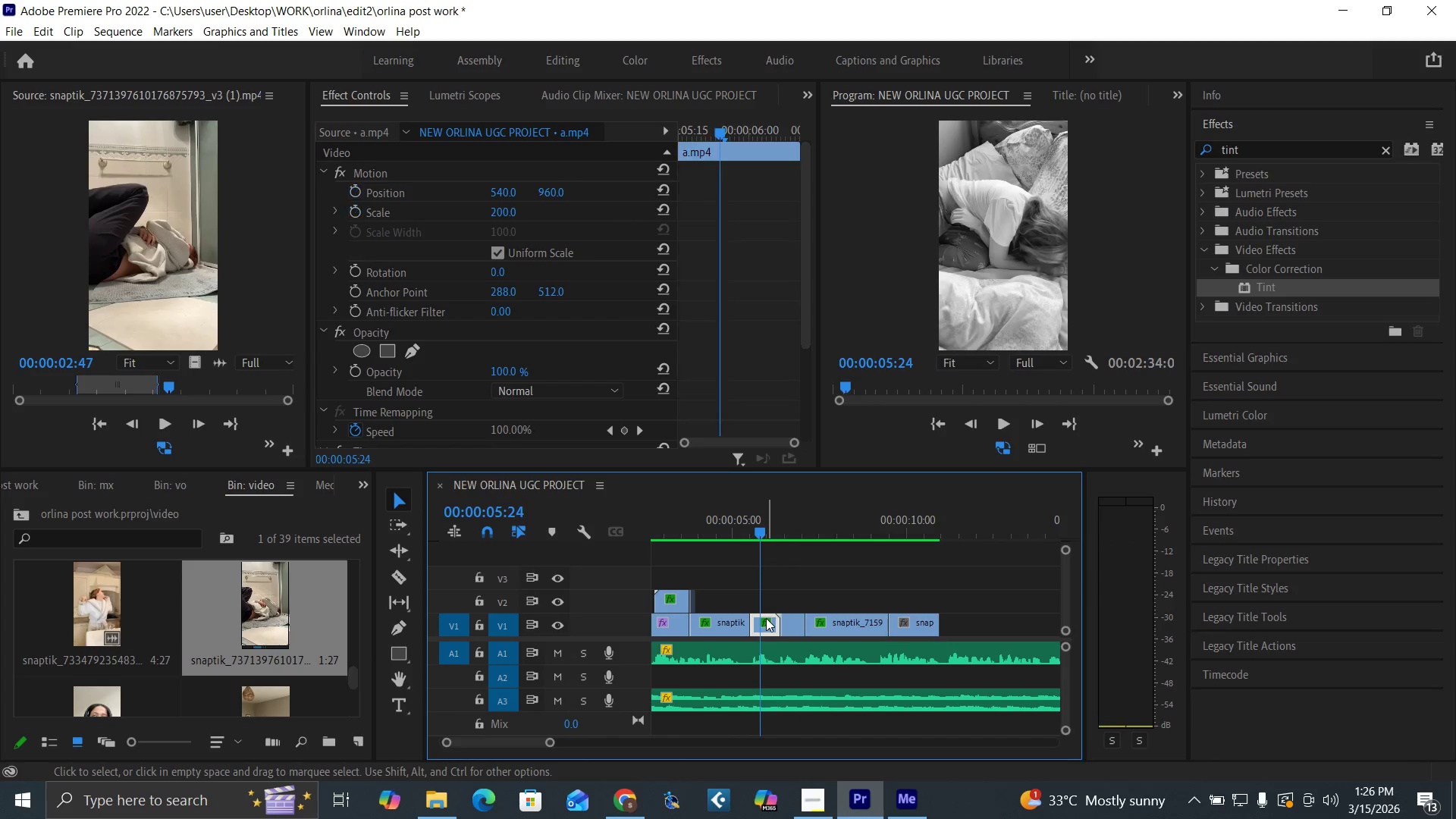 
right_click([766, 618])
 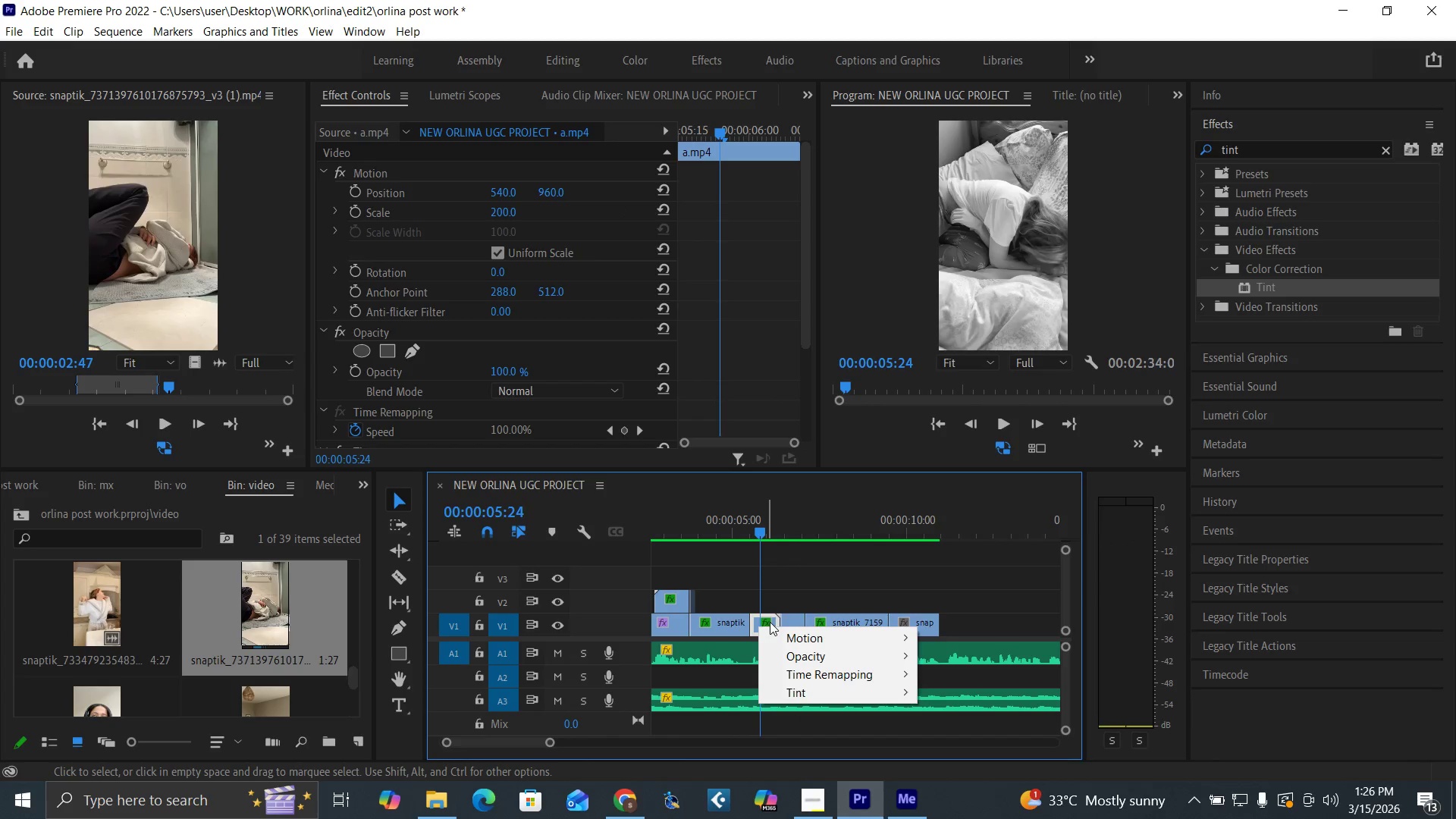 
right_click([774, 623])
 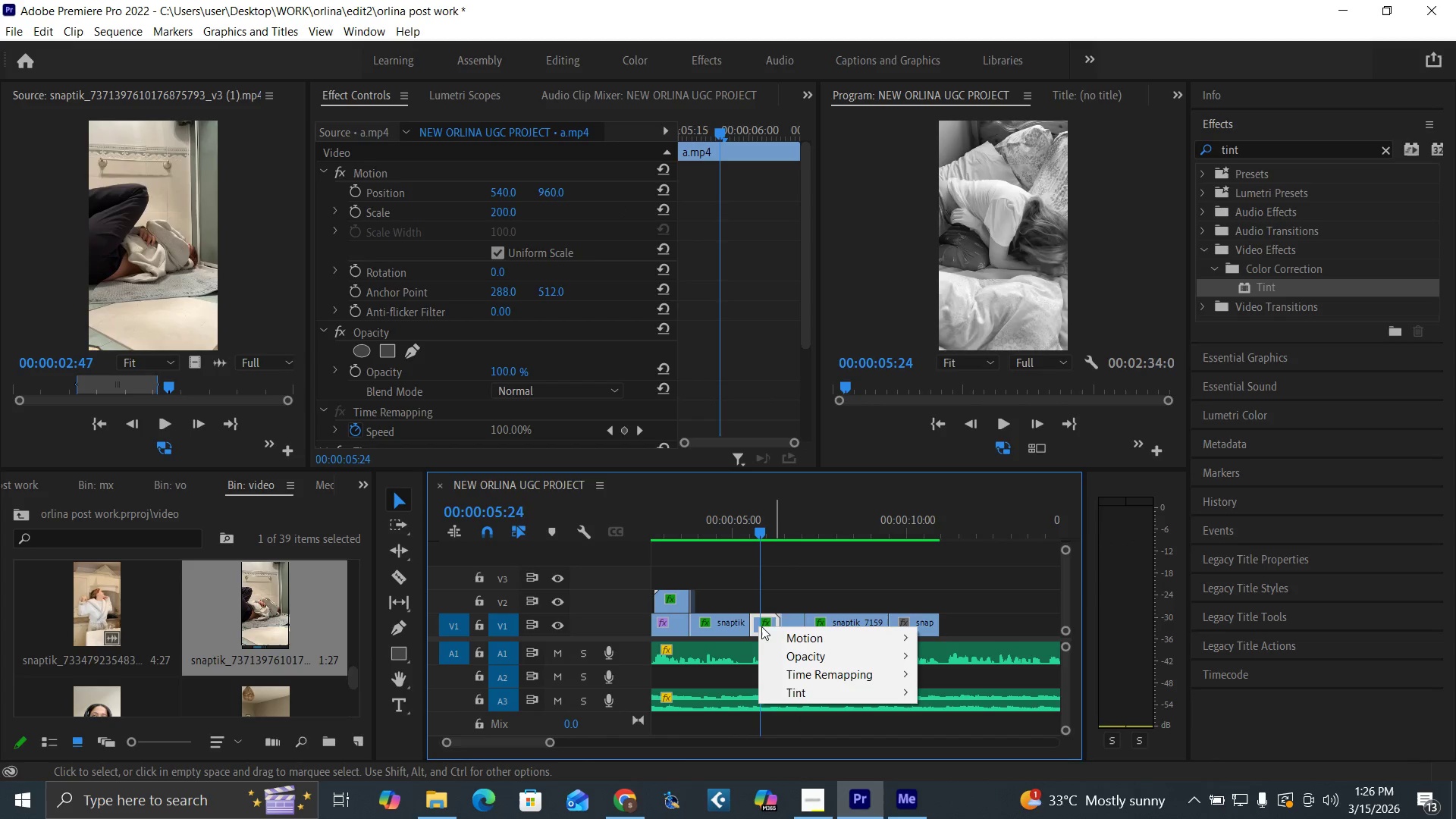 
left_click([755, 625])
 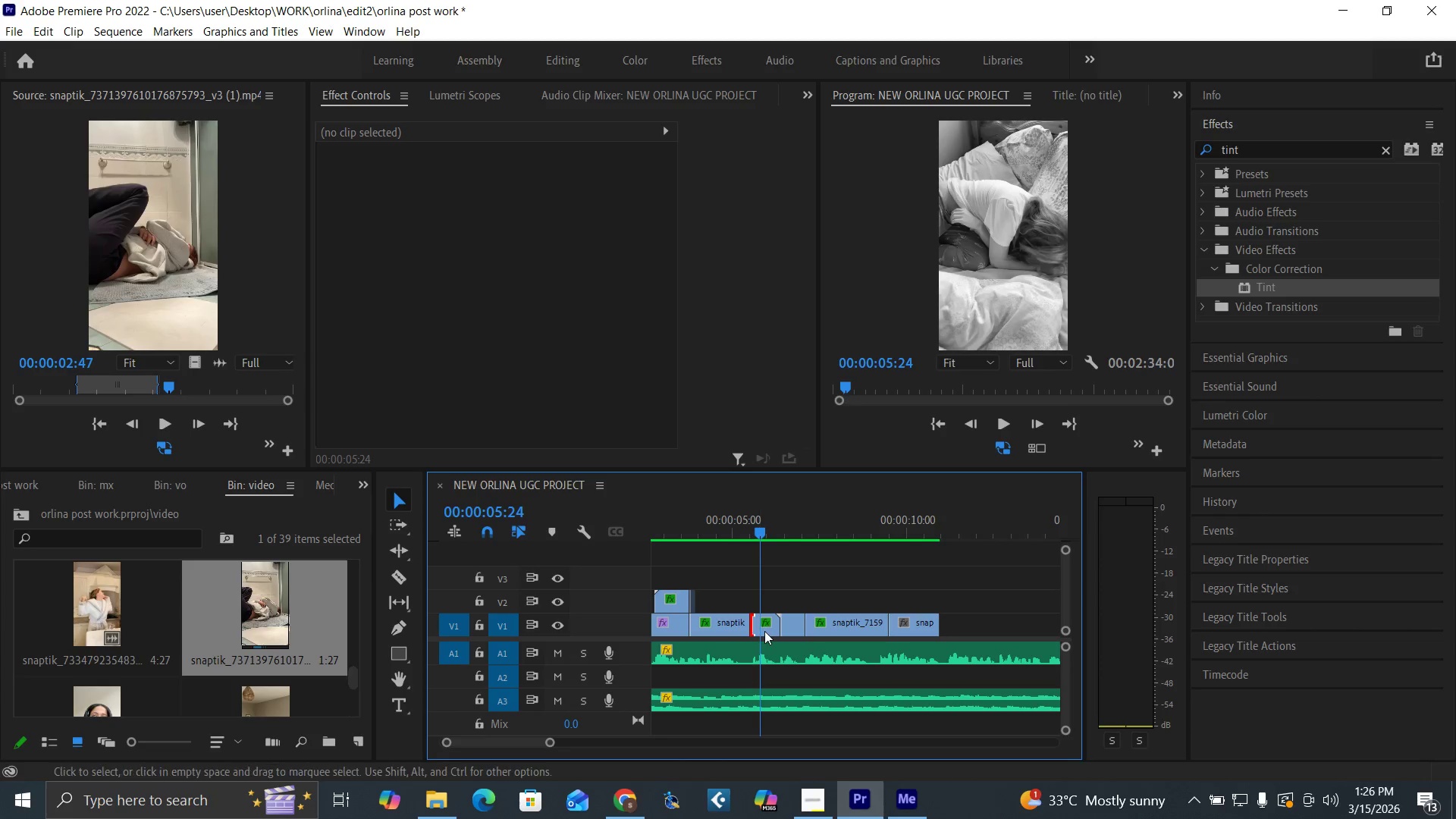 
left_click([764, 631])
 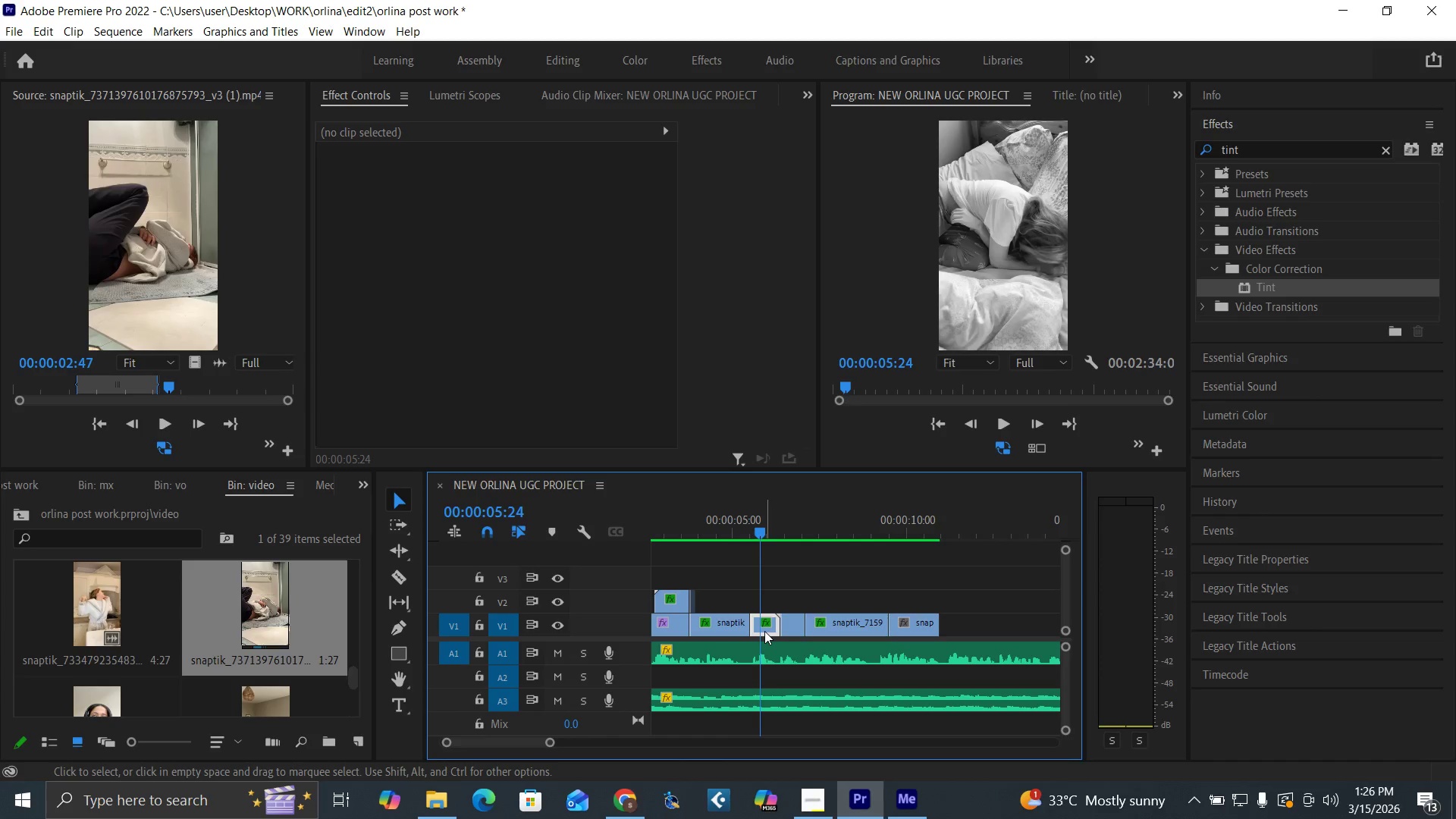 
right_click([764, 631])
 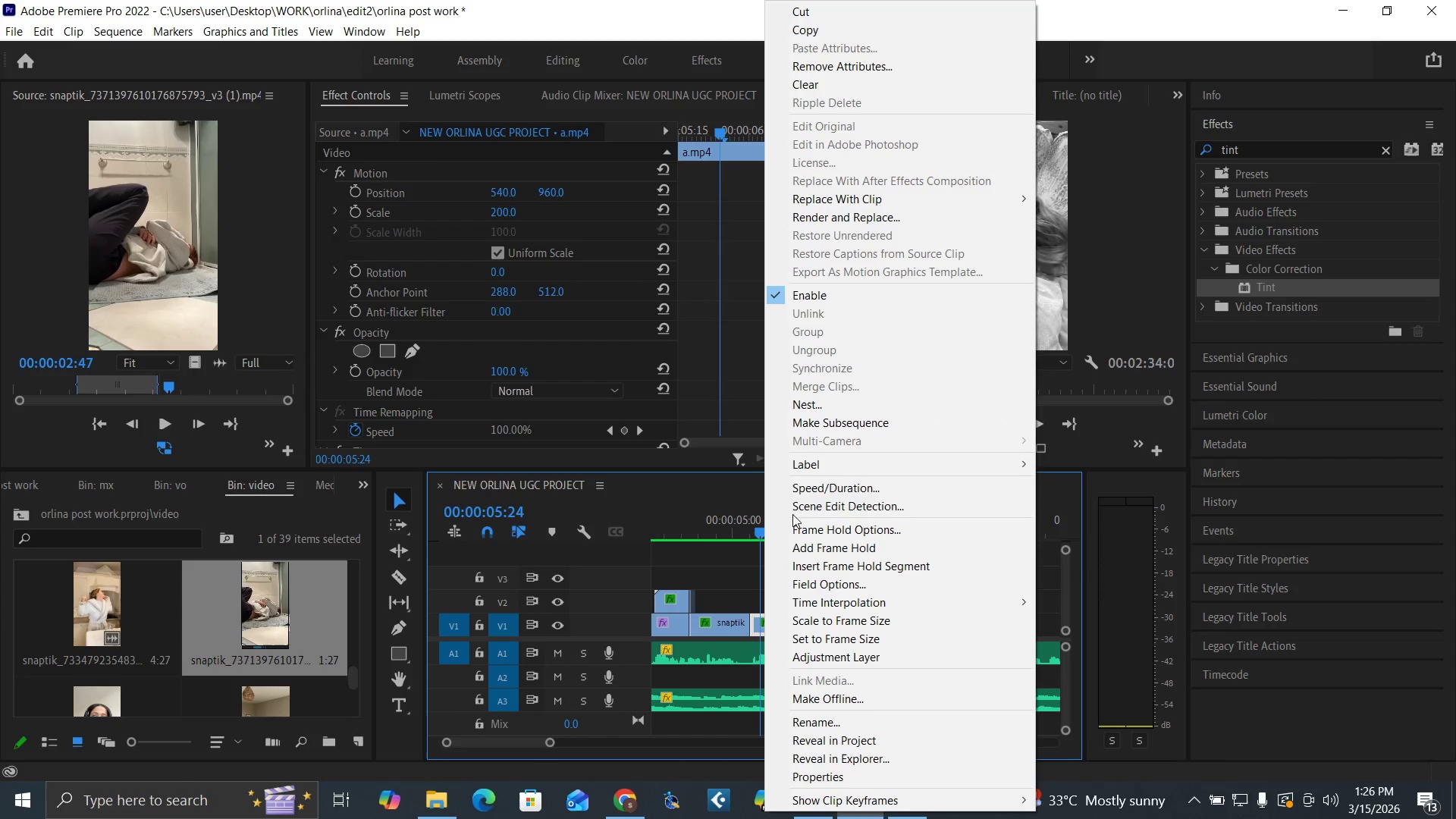 
left_click([815, 488])
 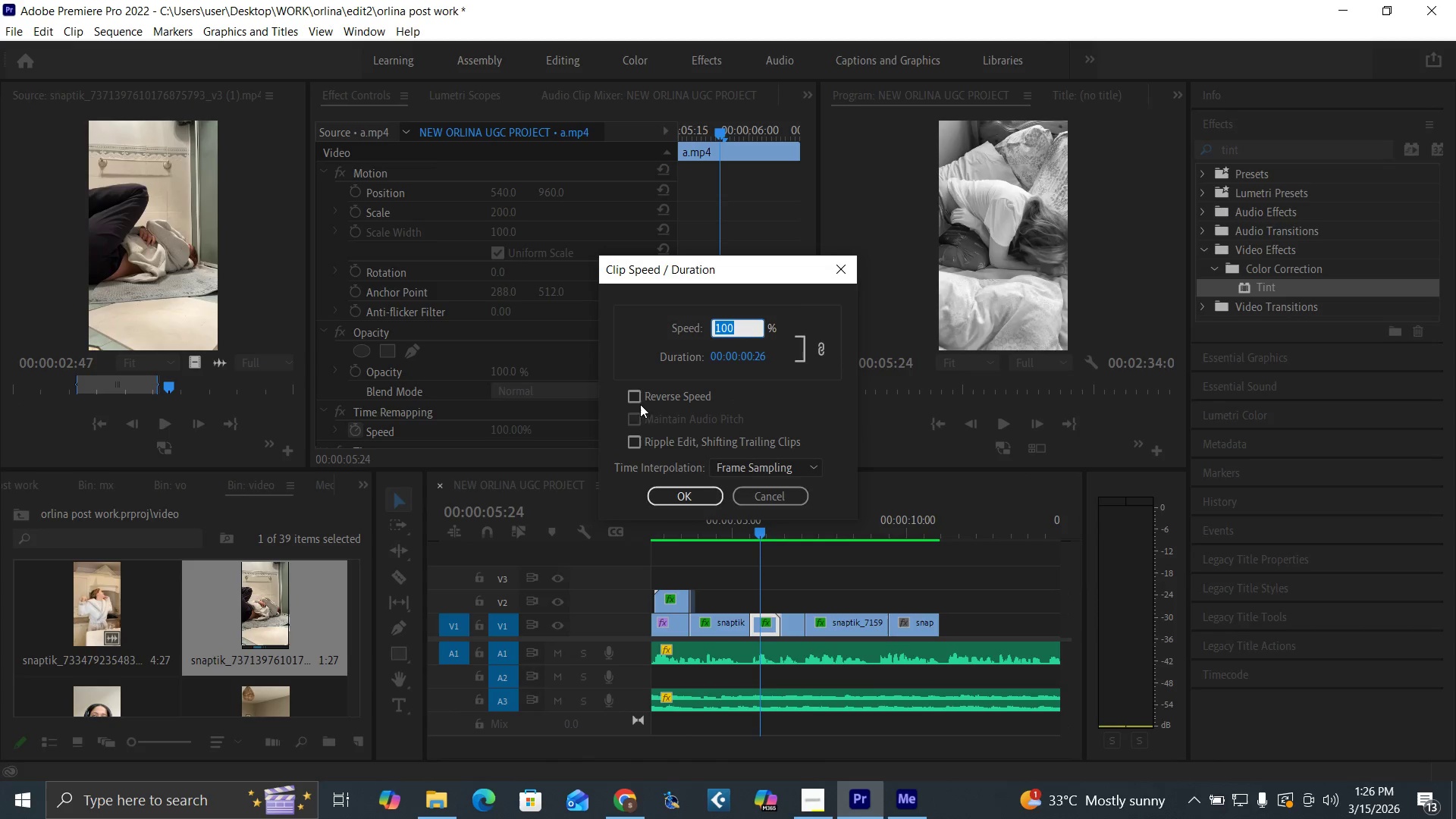 
left_click([637, 394])
 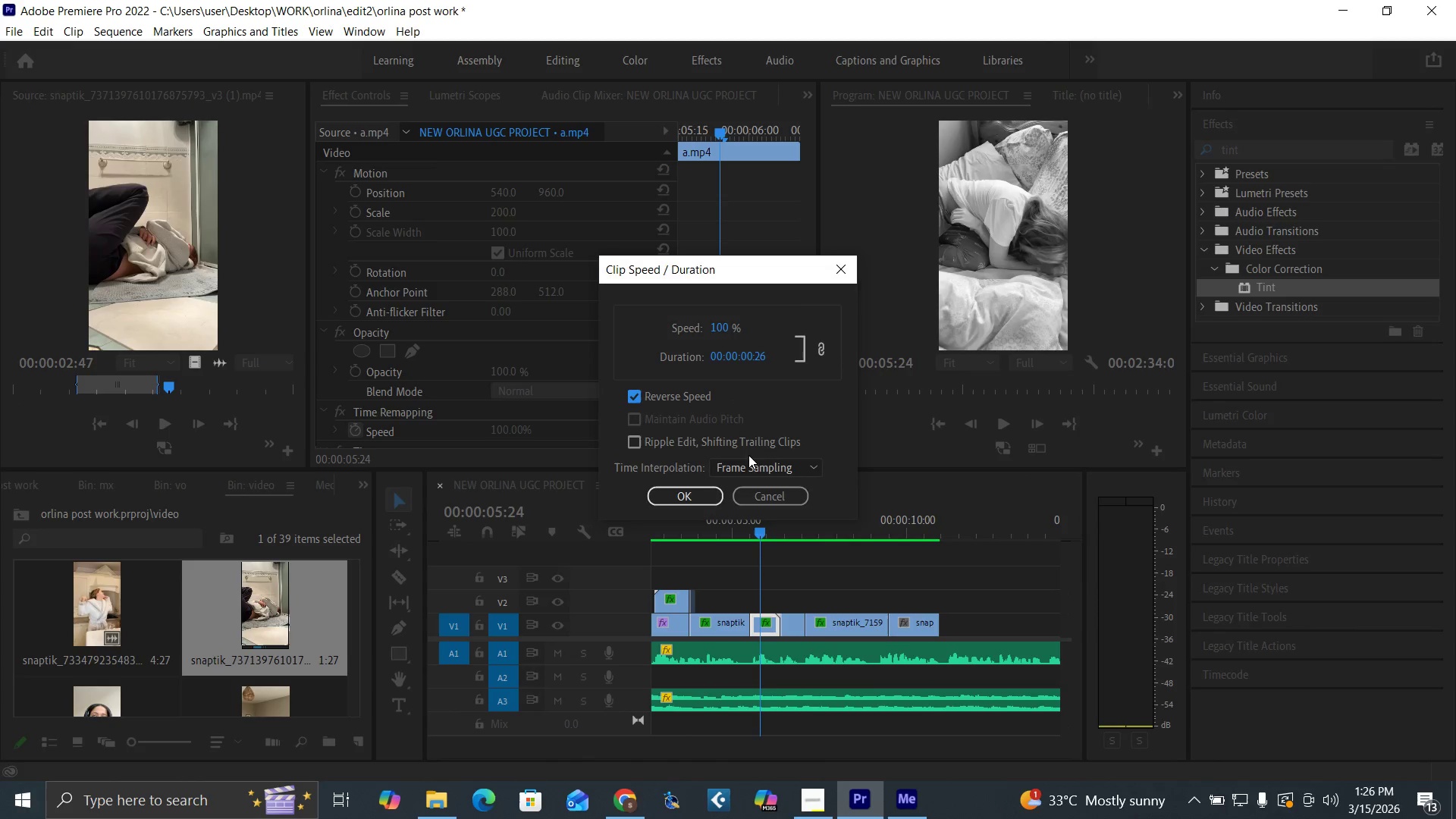 
left_click([755, 462])
 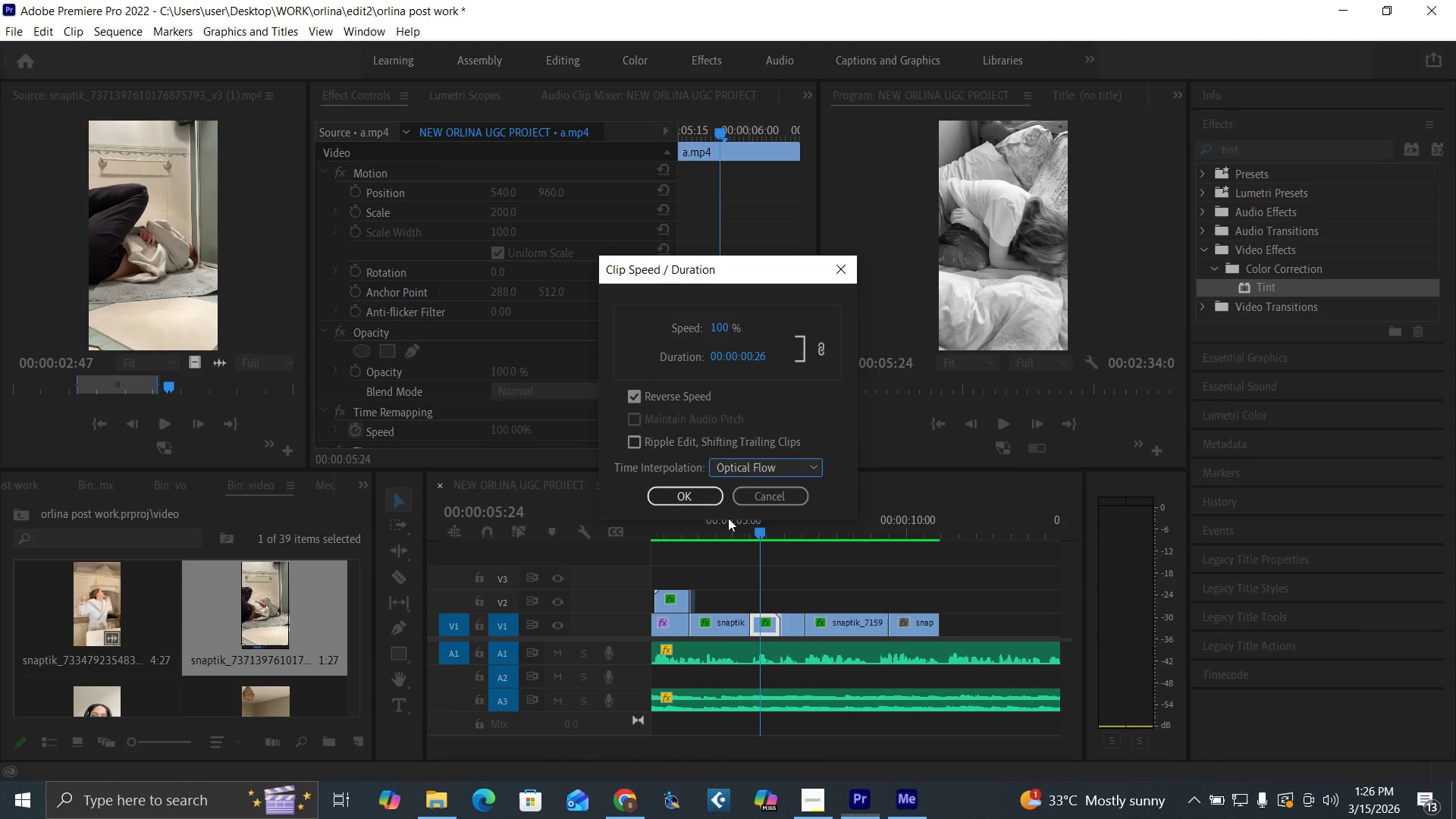 
double_click([695, 500])
 